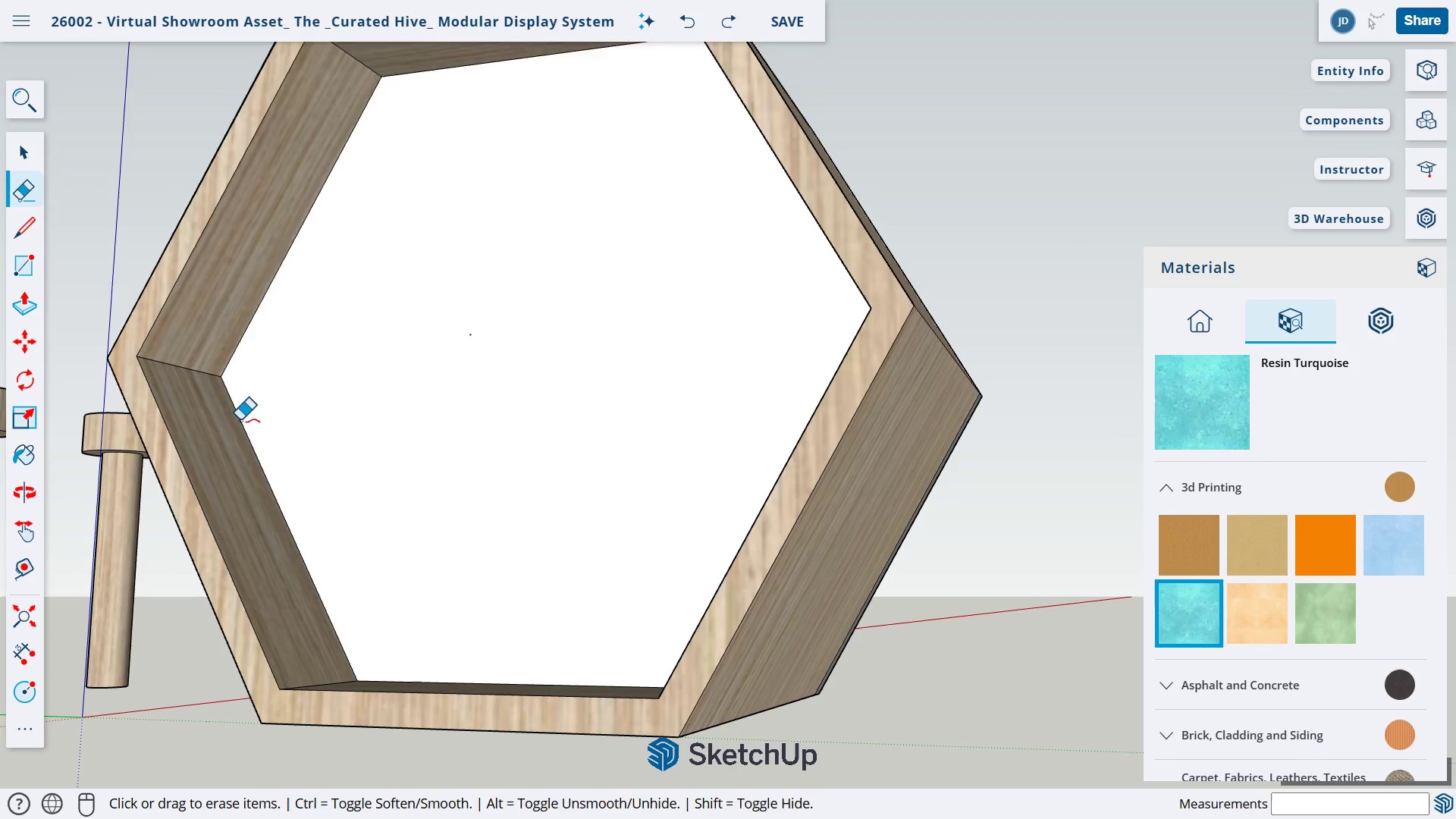 
key(Control+Z)
 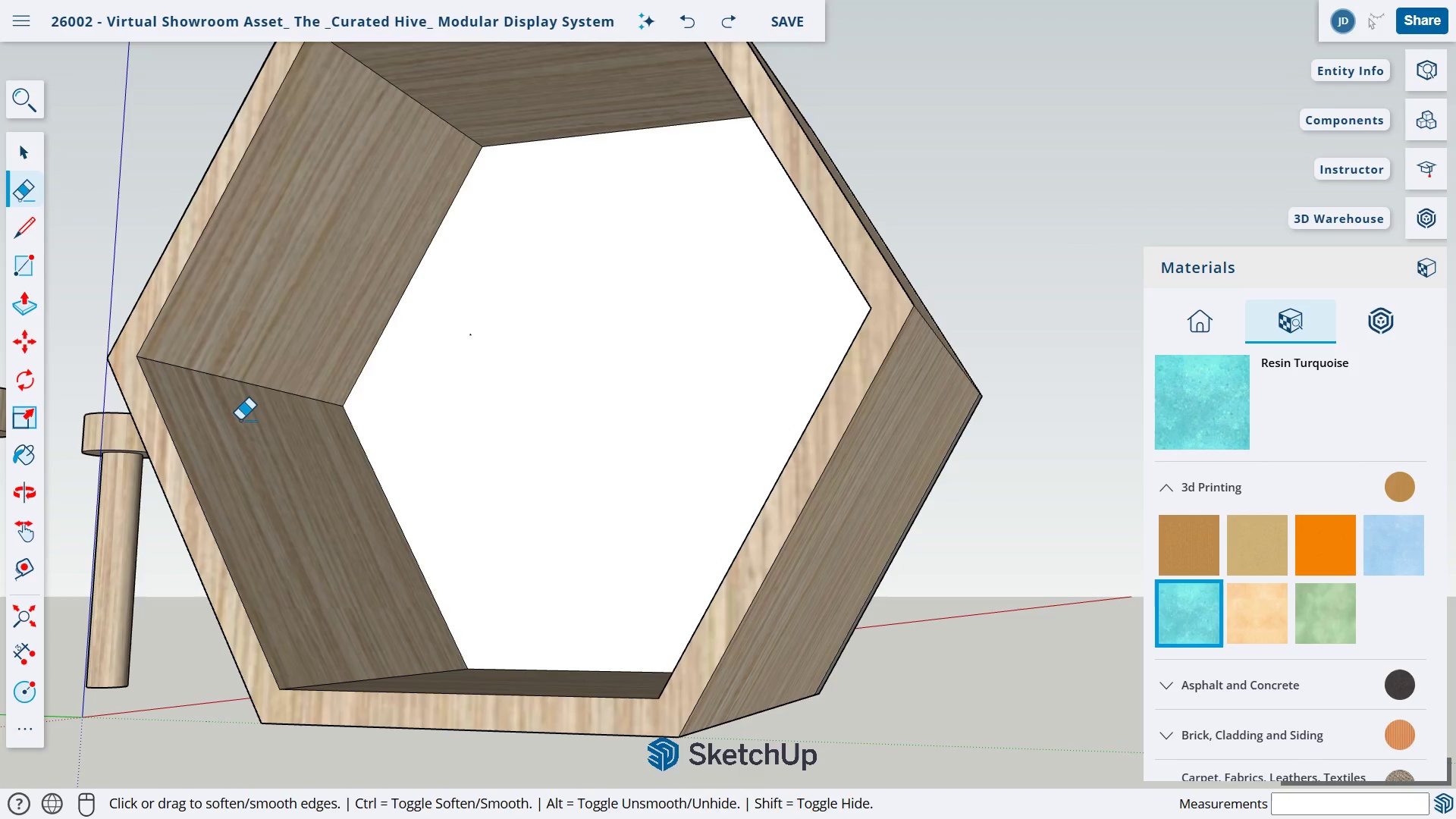 
key(Control+Z)
 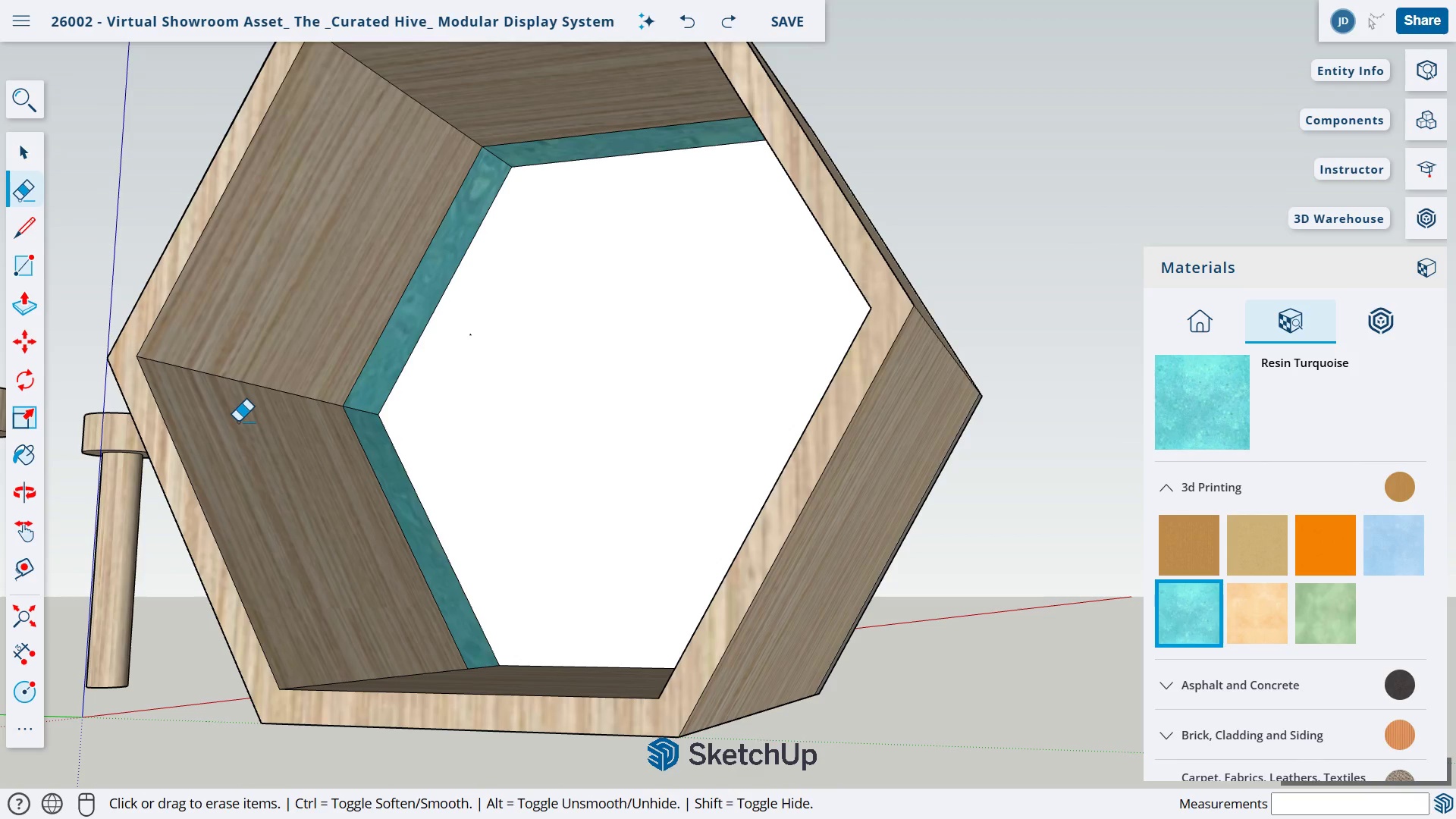 
key(Control+Z)
 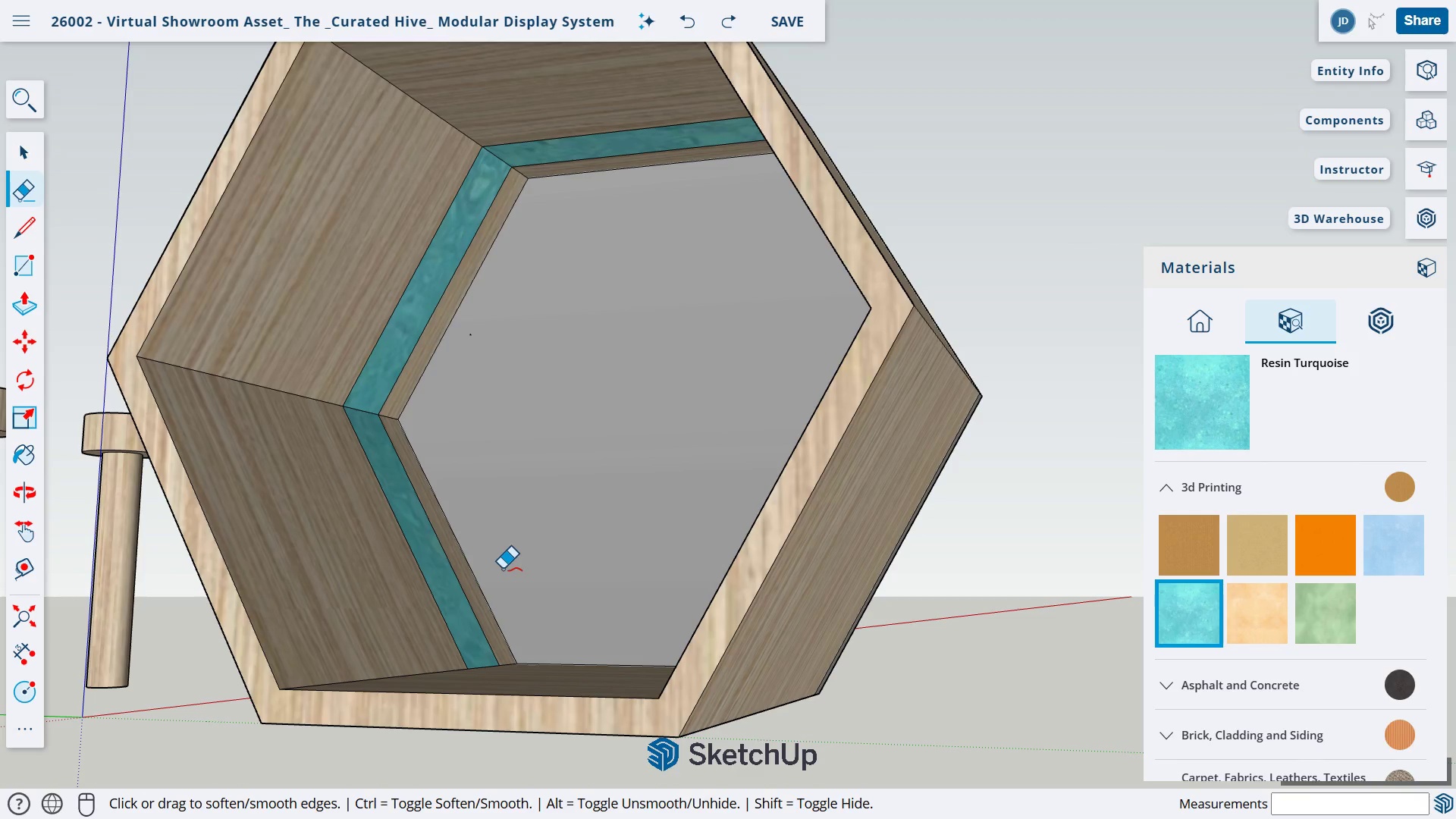 
key(O)
 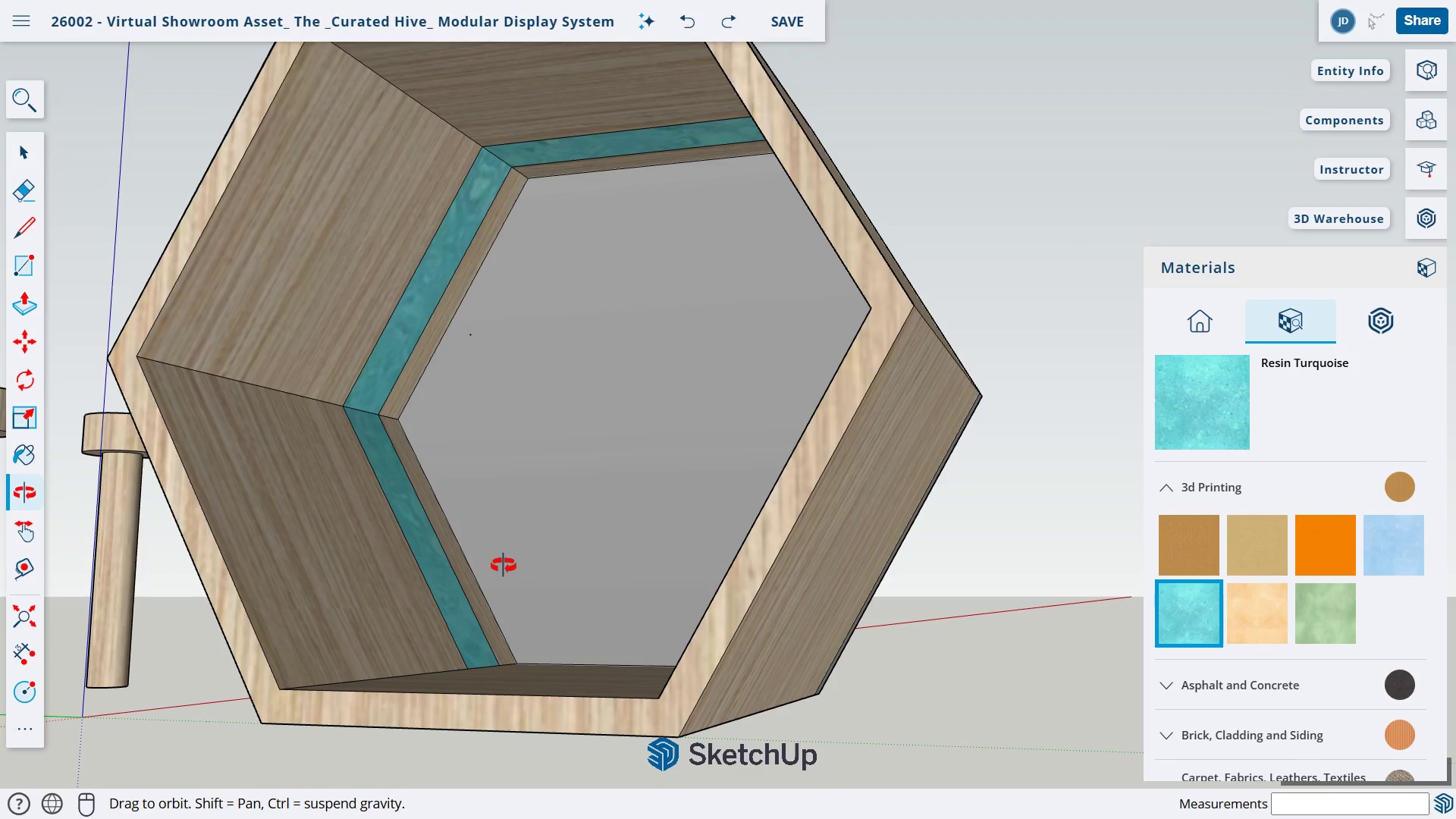 
left_click_drag(start_coordinate=[503, 565], to_coordinate=[686, 755])
 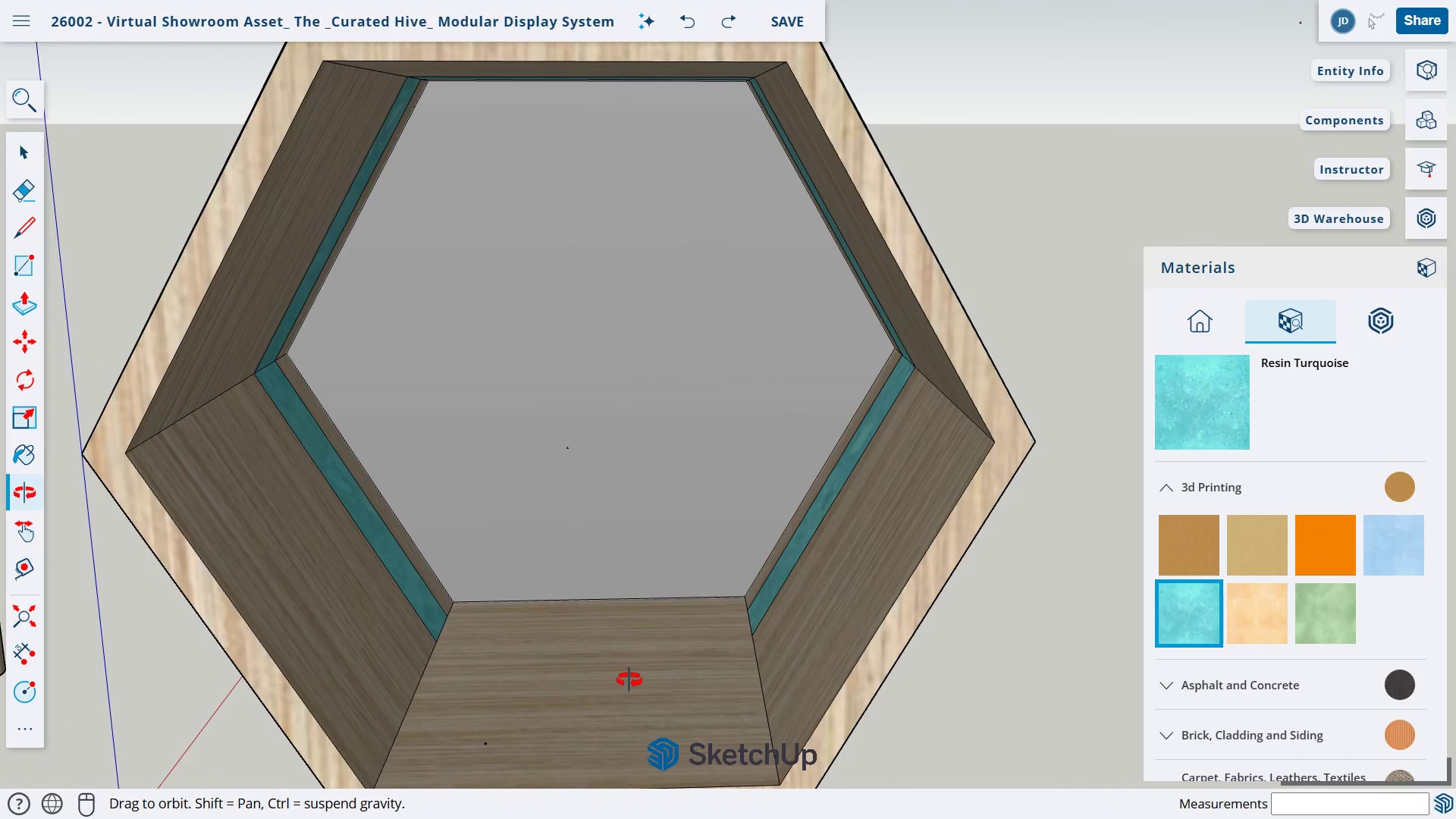 
scroll: coordinate [629, 681], scroll_direction: up, amount: 7.0
 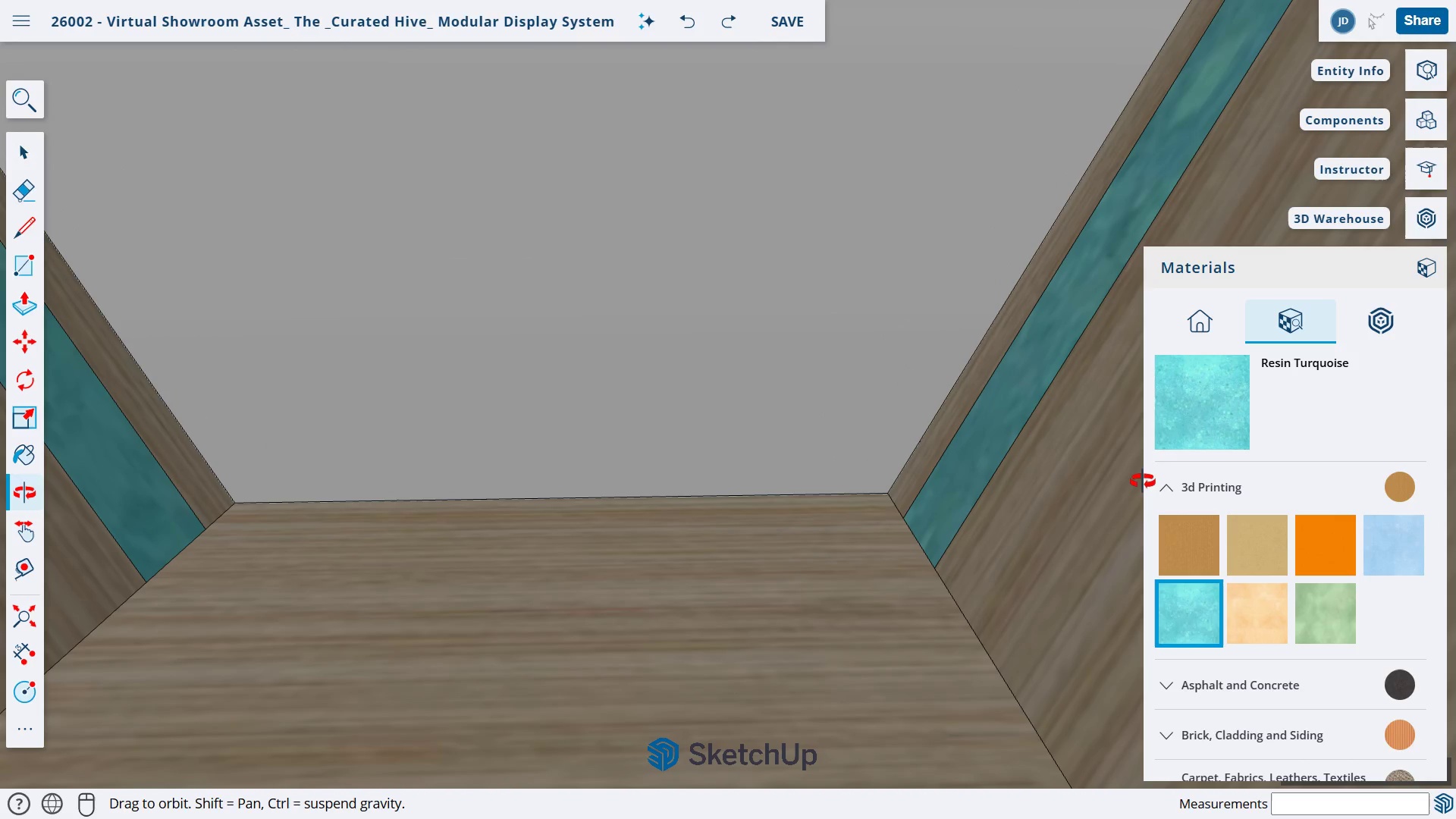 
left_click([1116, 418])
 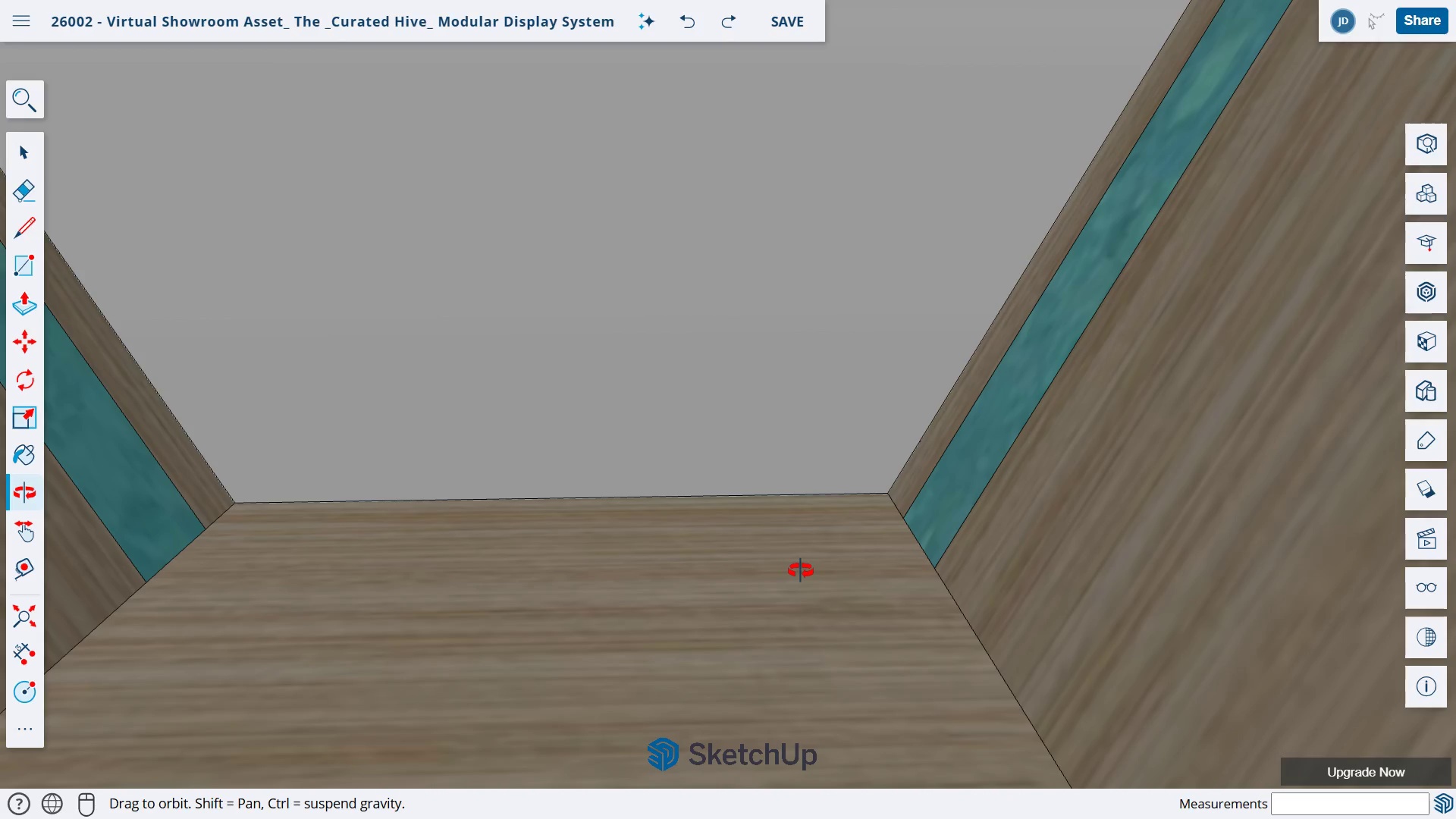 
scroll: coordinate [799, 570], scroll_direction: down, amount: 4.0
 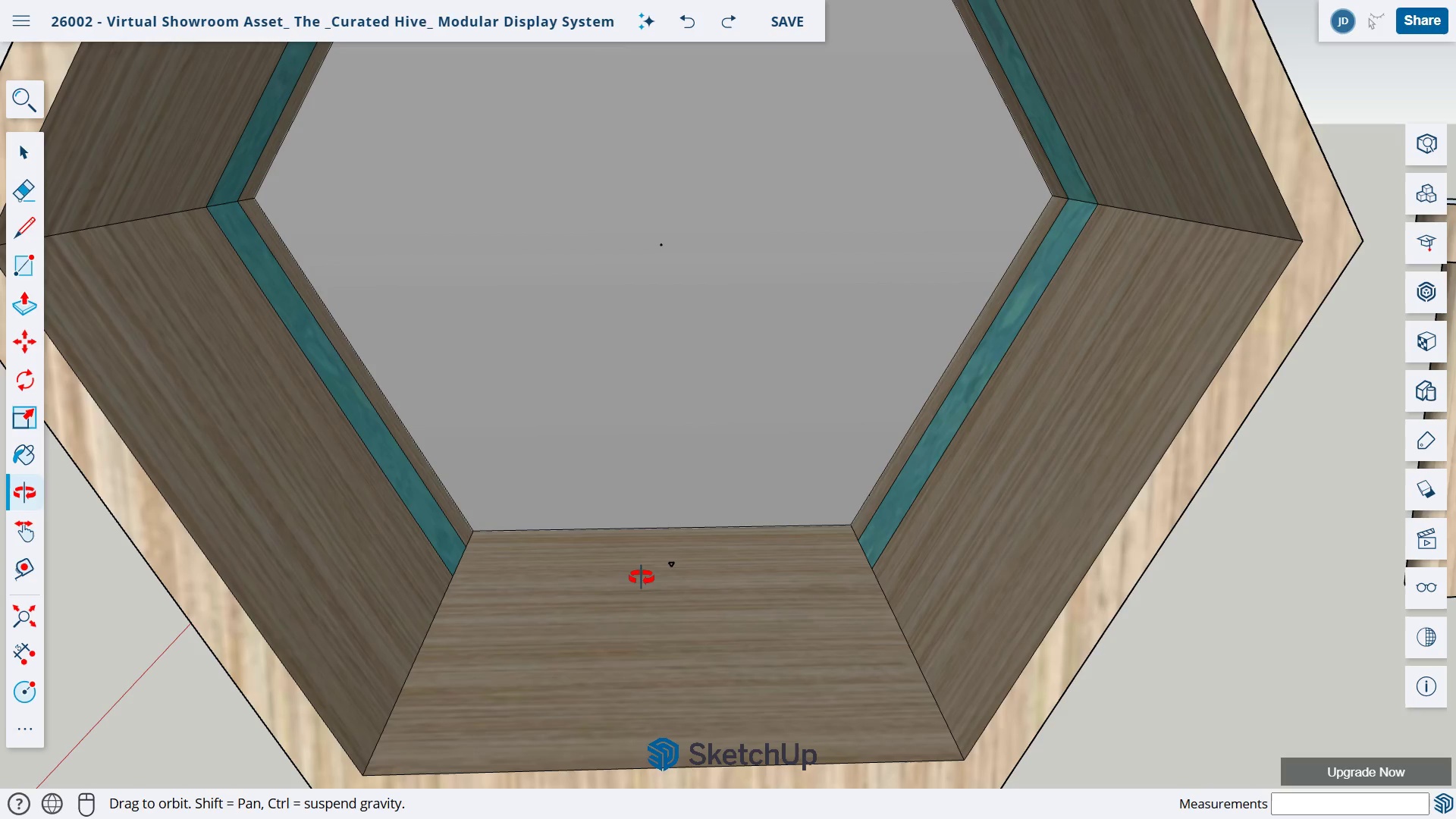 
key(L)
 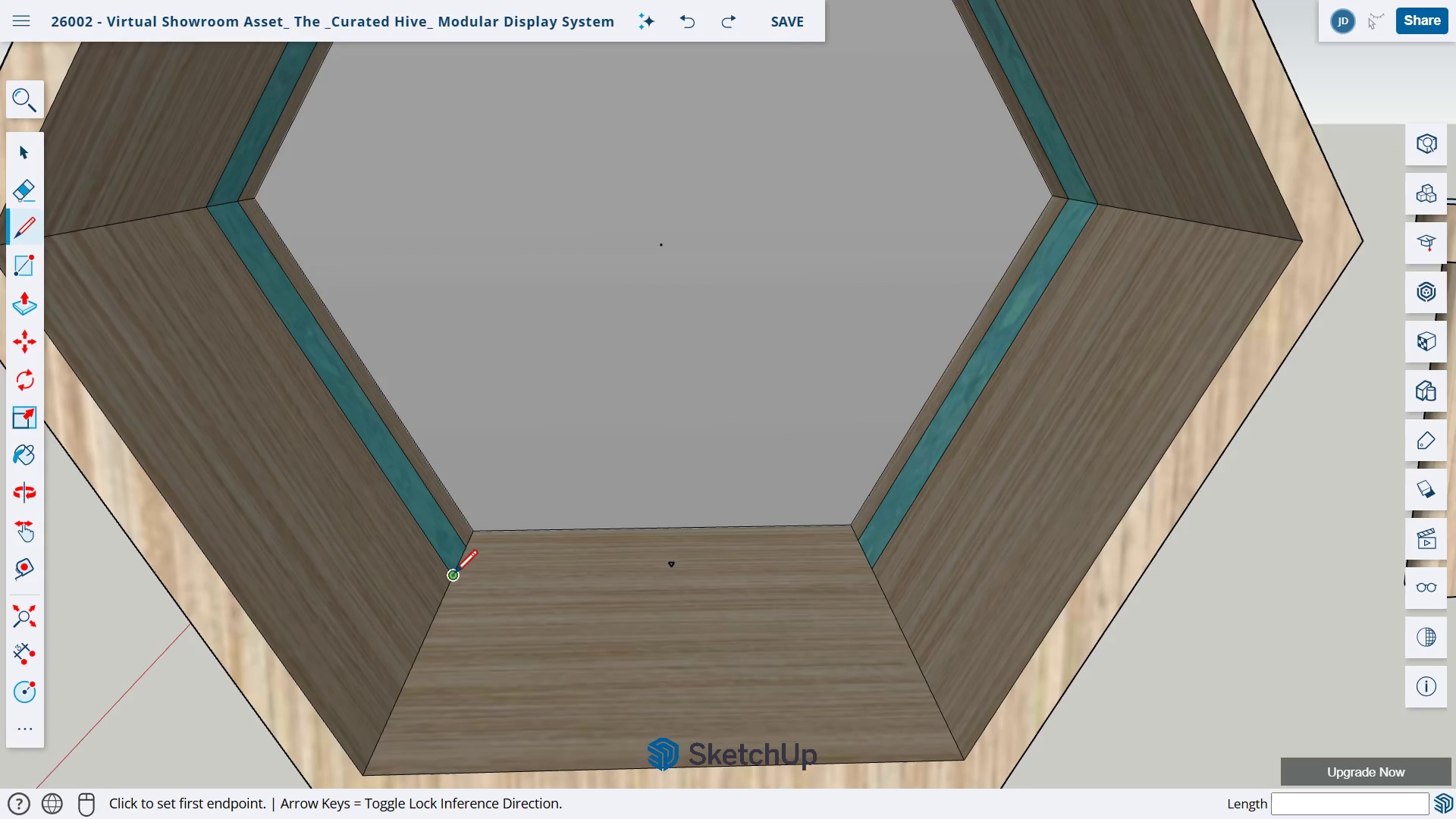 
left_click([450, 573])
 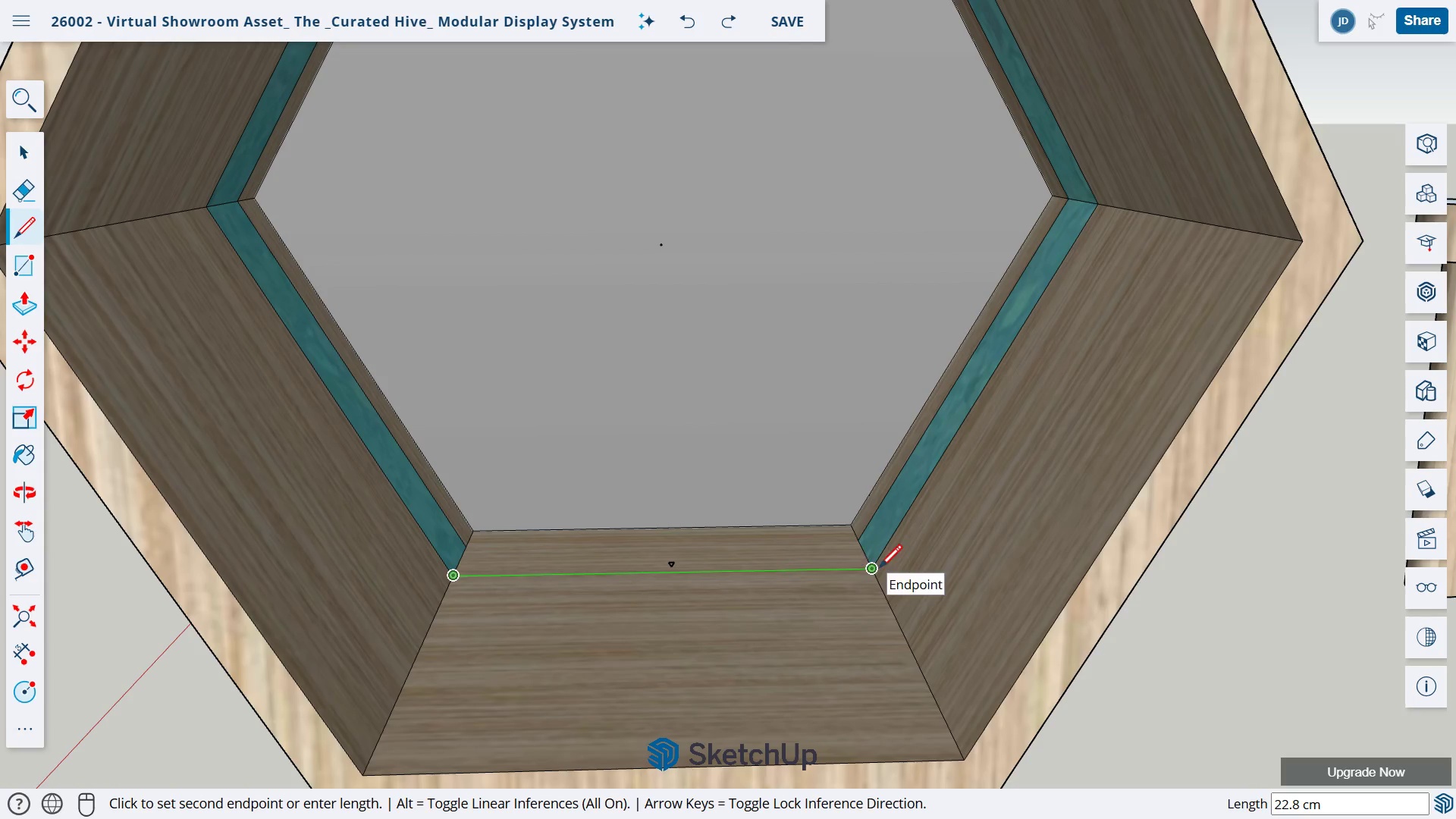 
left_click([877, 569])
 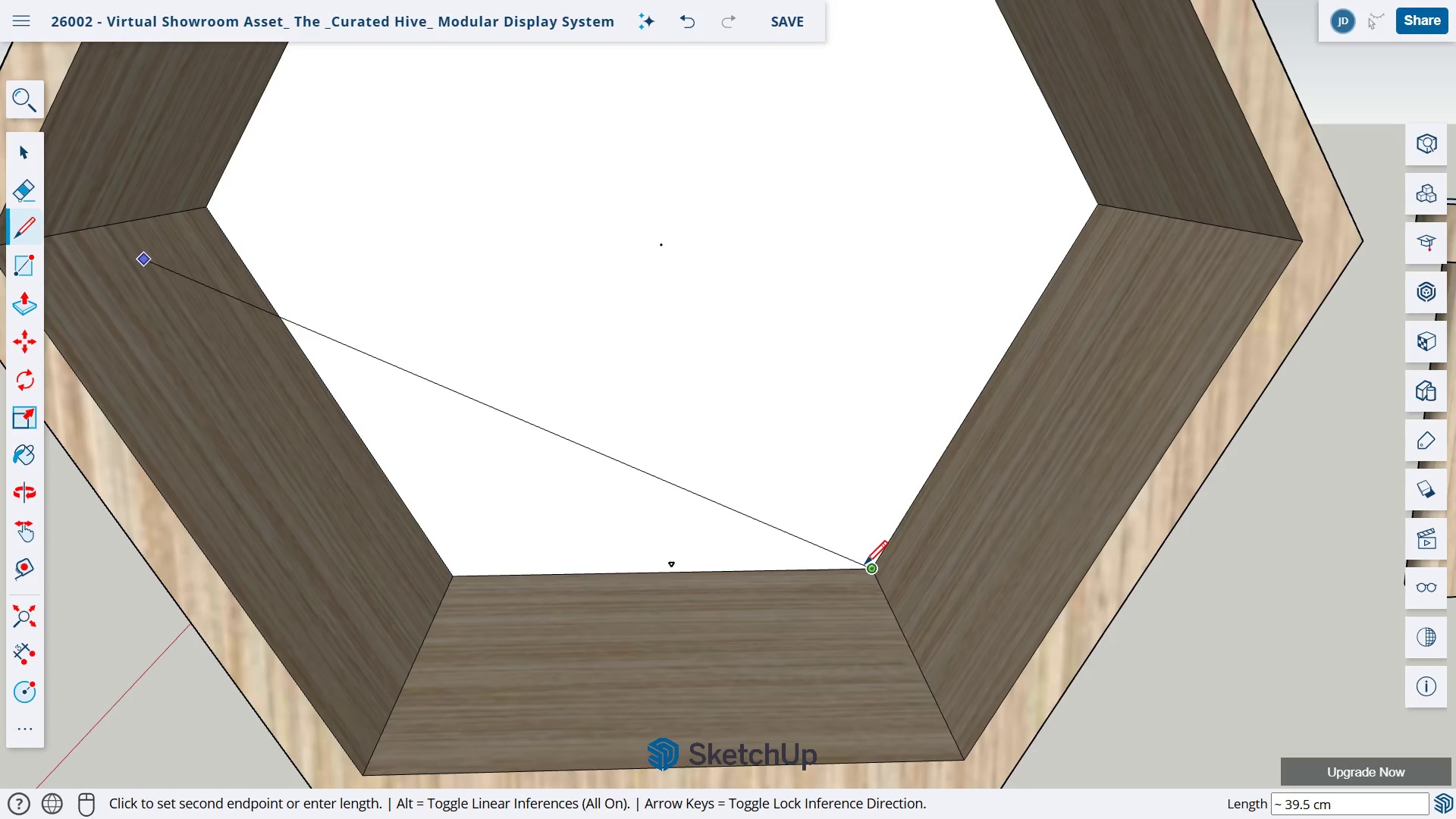 
left_click([20, 196])
 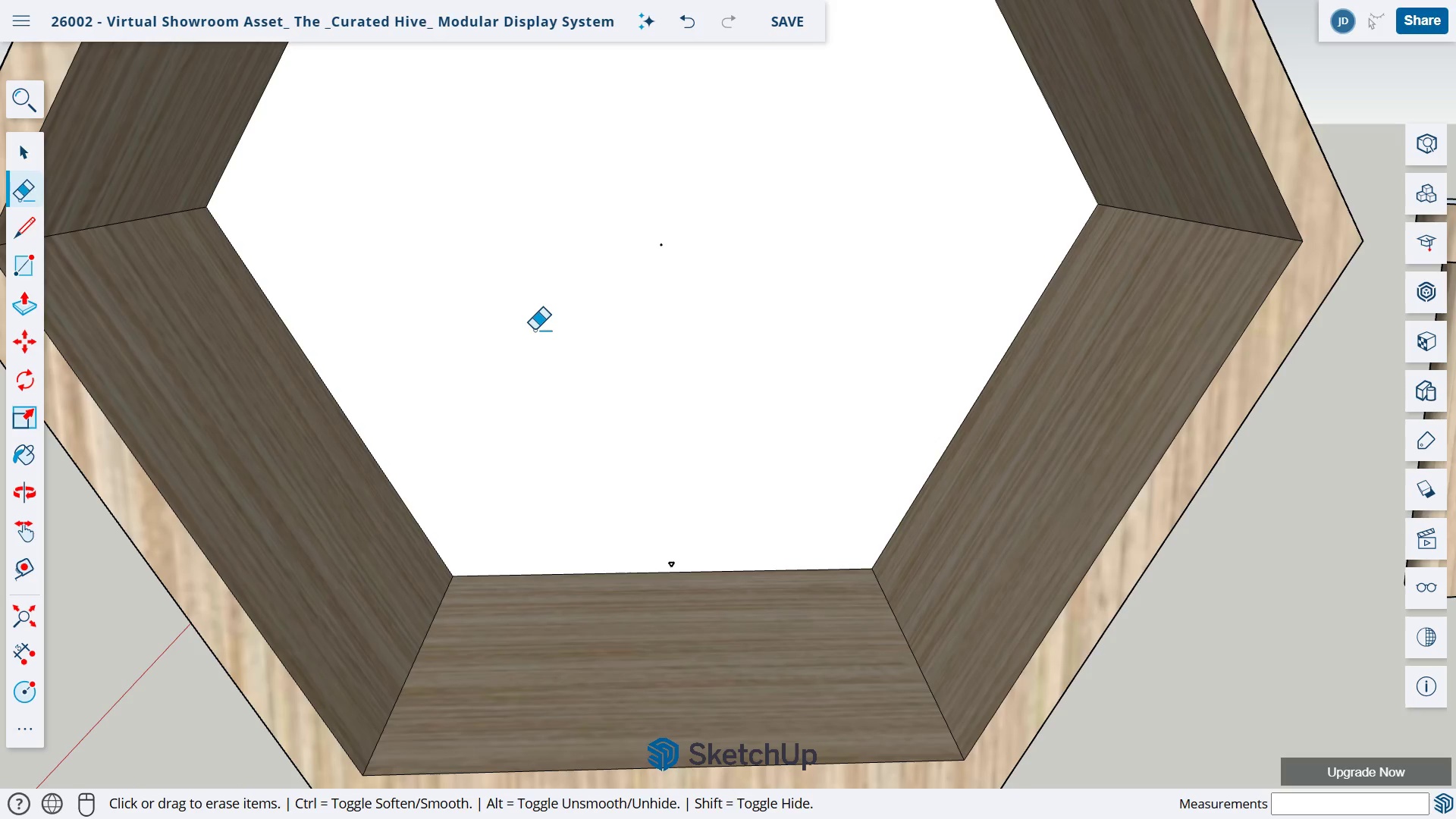 
left_click([535, 330])
 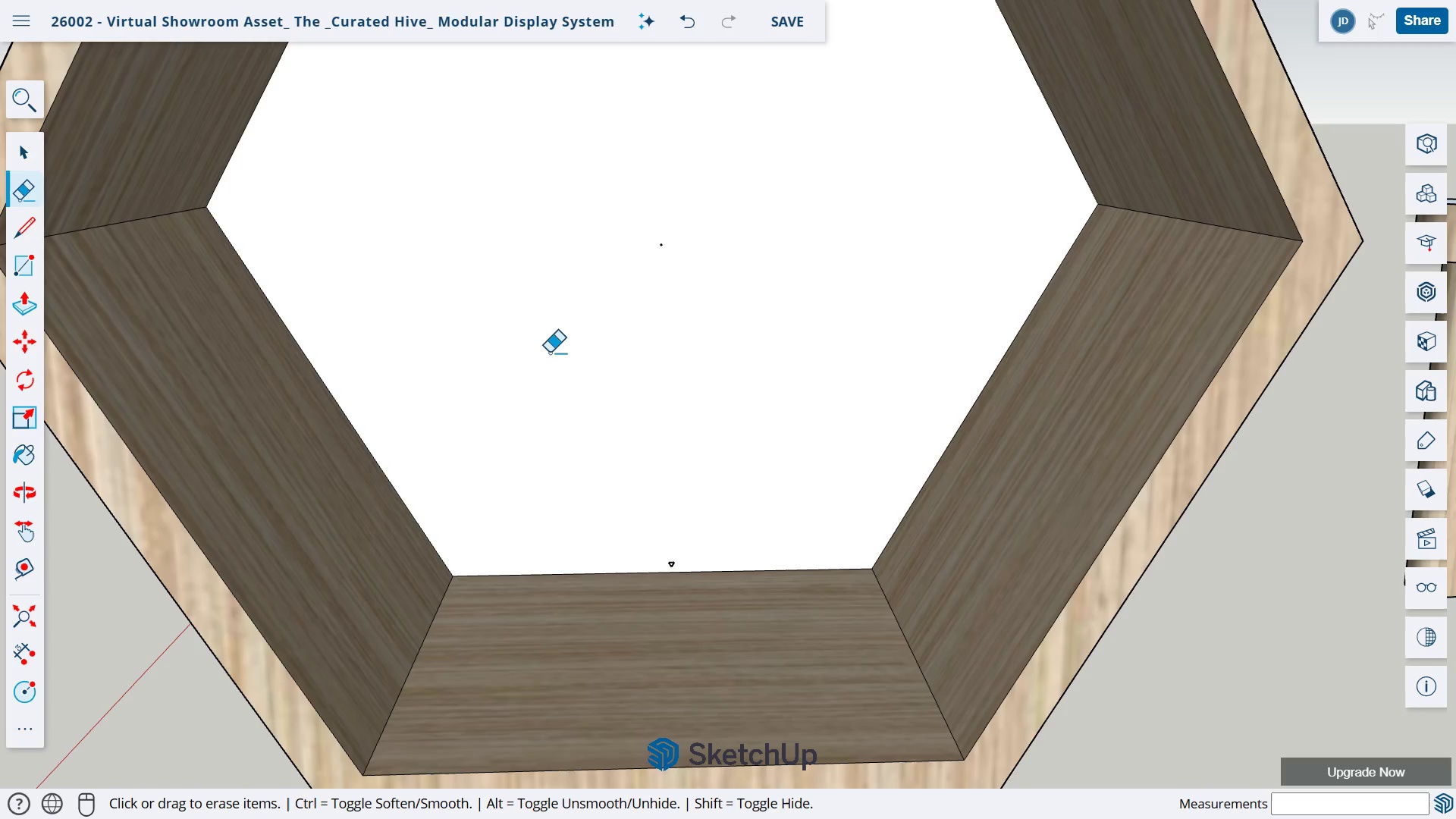 
left_click_drag(start_coordinate=[551, 353], to_coordinate=[539, 388])
 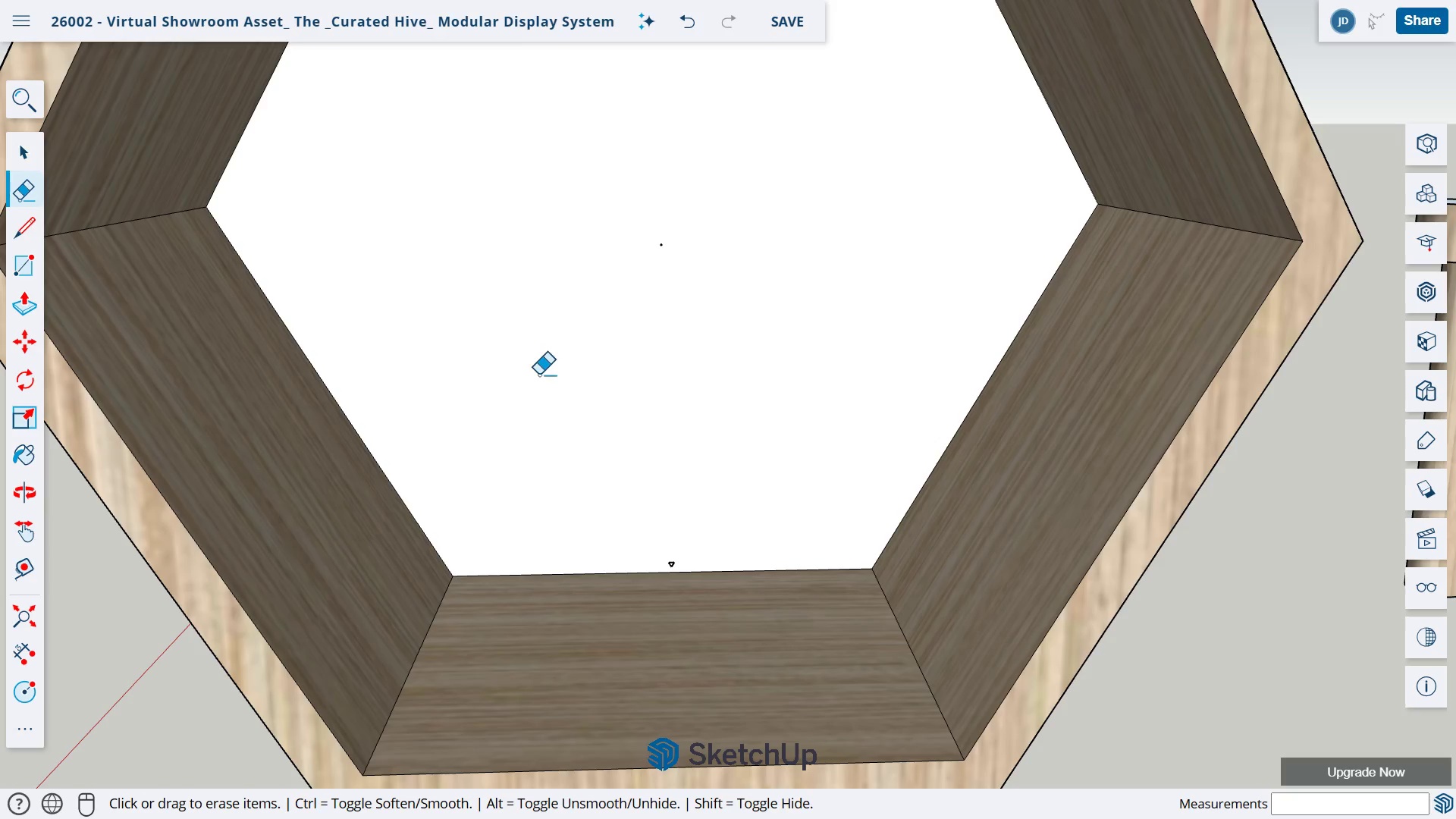 
left_click_drag(start_coordinate=[540, 375], to_coordinate=[577, 400])
 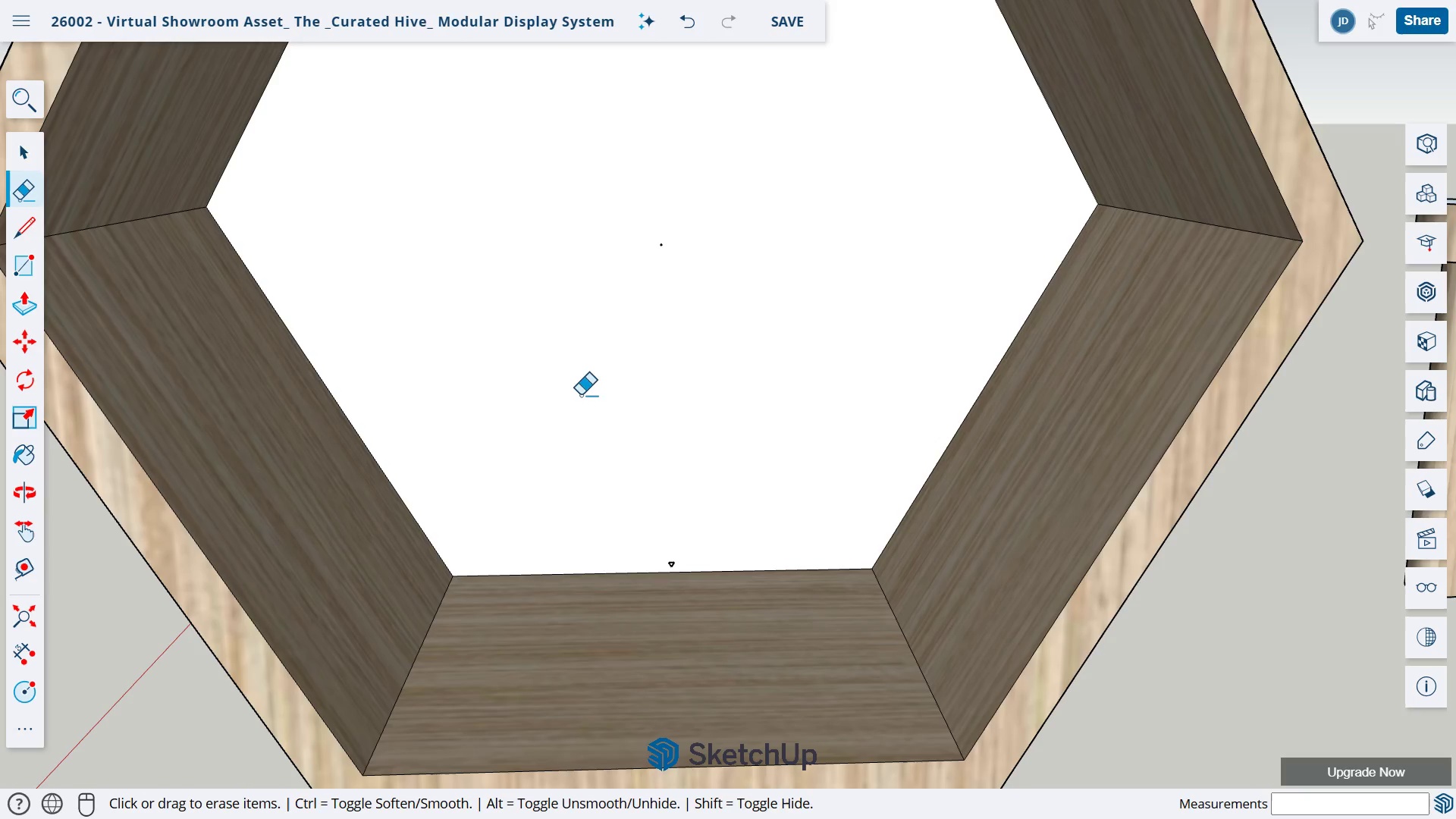 
left_click_drag(start_coordinate=[582, 395], to_coordinate=[499, 397])
 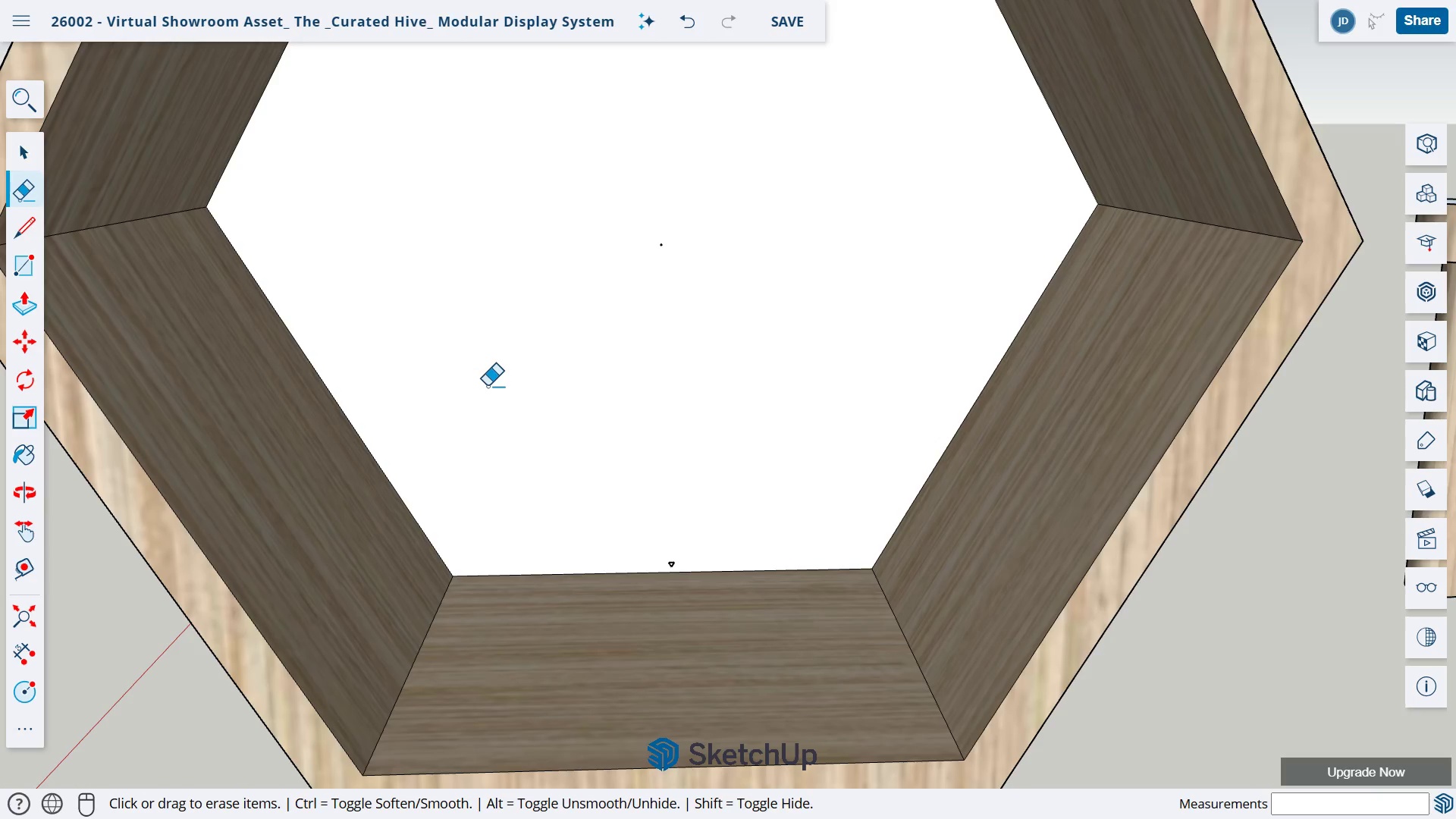 
key(Control+Z)
 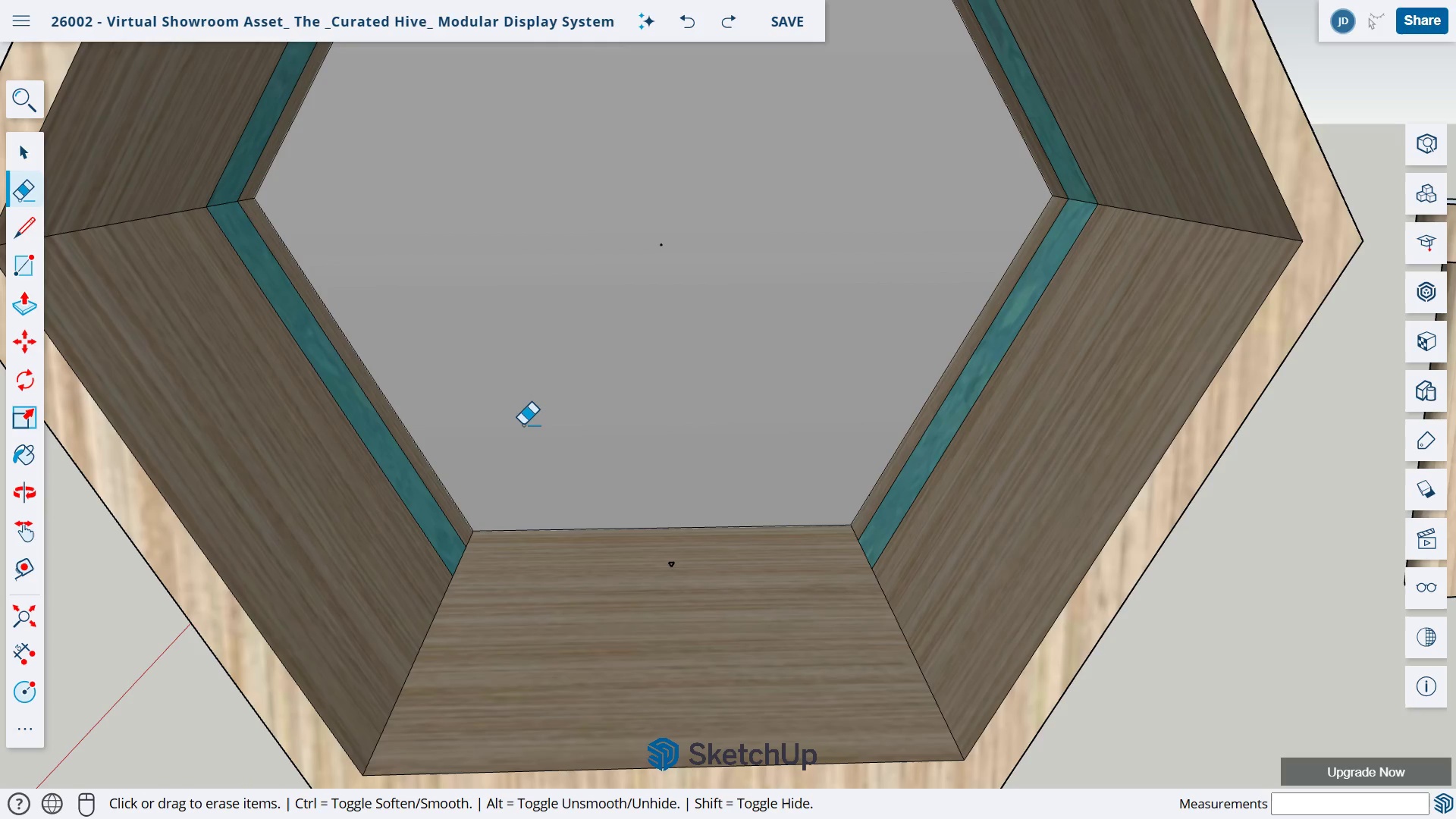 
scroll: coordinate [524, 427], scroll_direction: down, amount: 2.0
 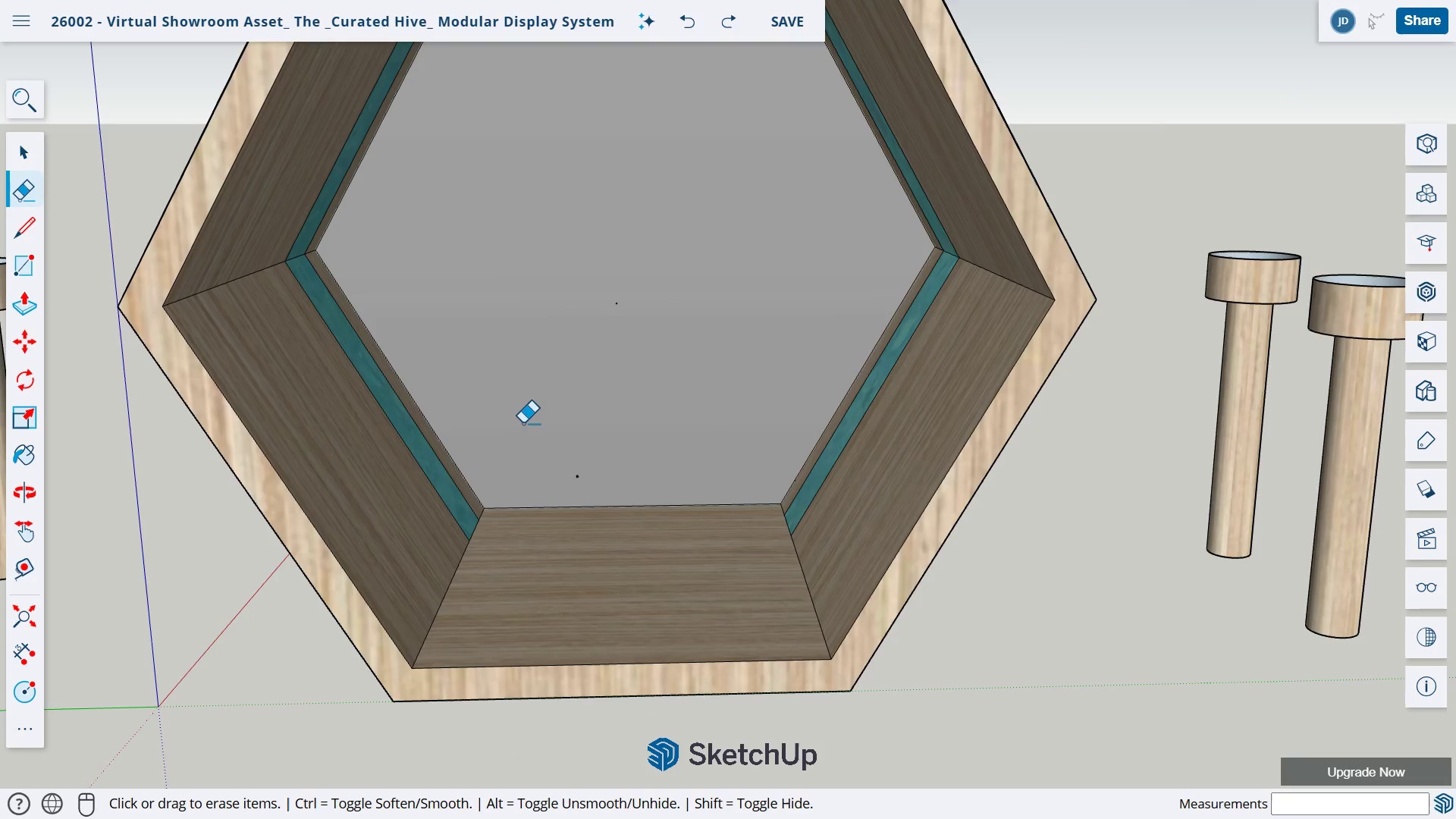 
scroll: coordinate [524, 422], scroll_direction: up, amount: 7.0
 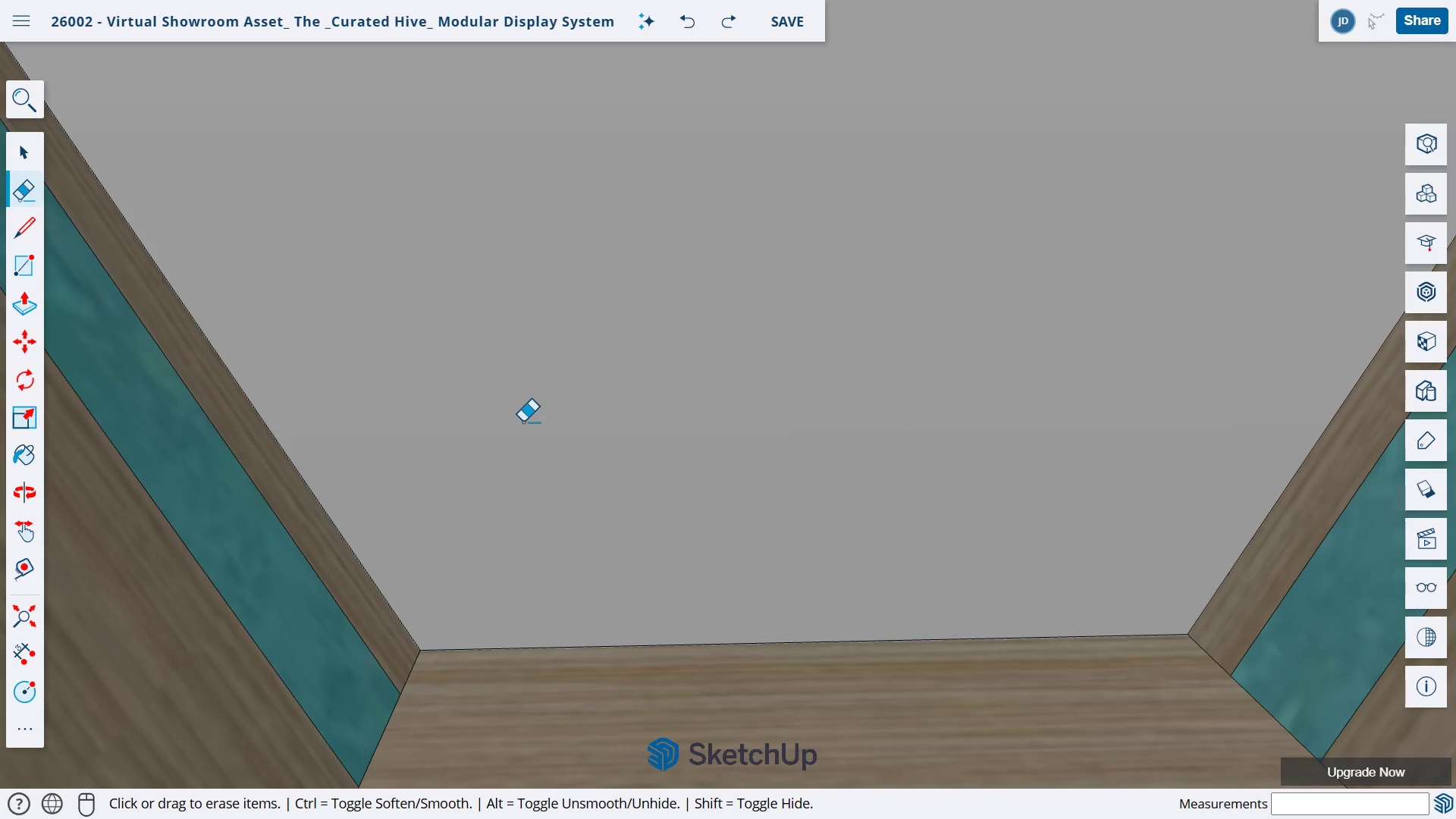 
type(oh)
 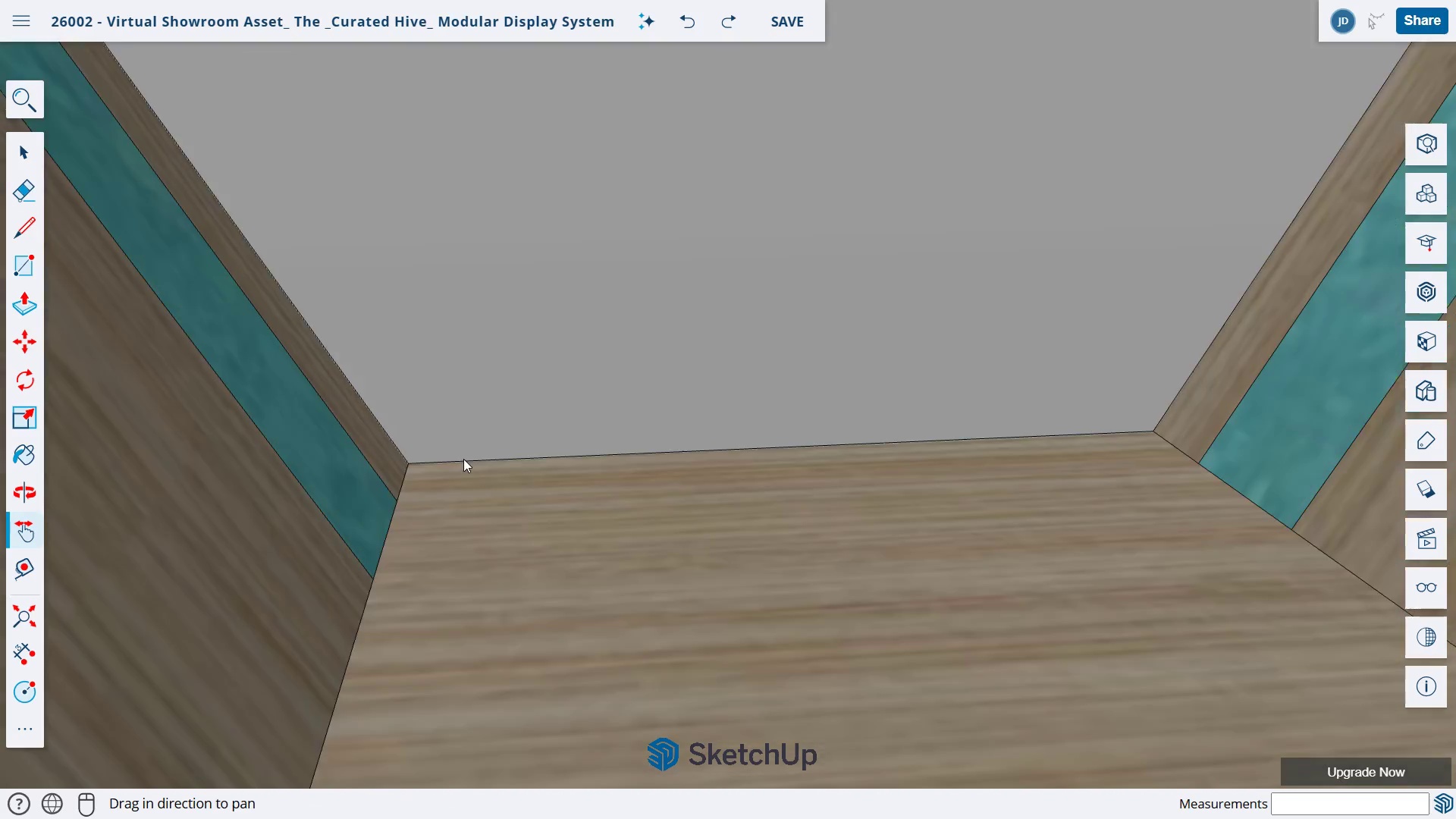 
left_click_drag(start_coordinate=[444, 639], to_coordinate=[485, 685])
 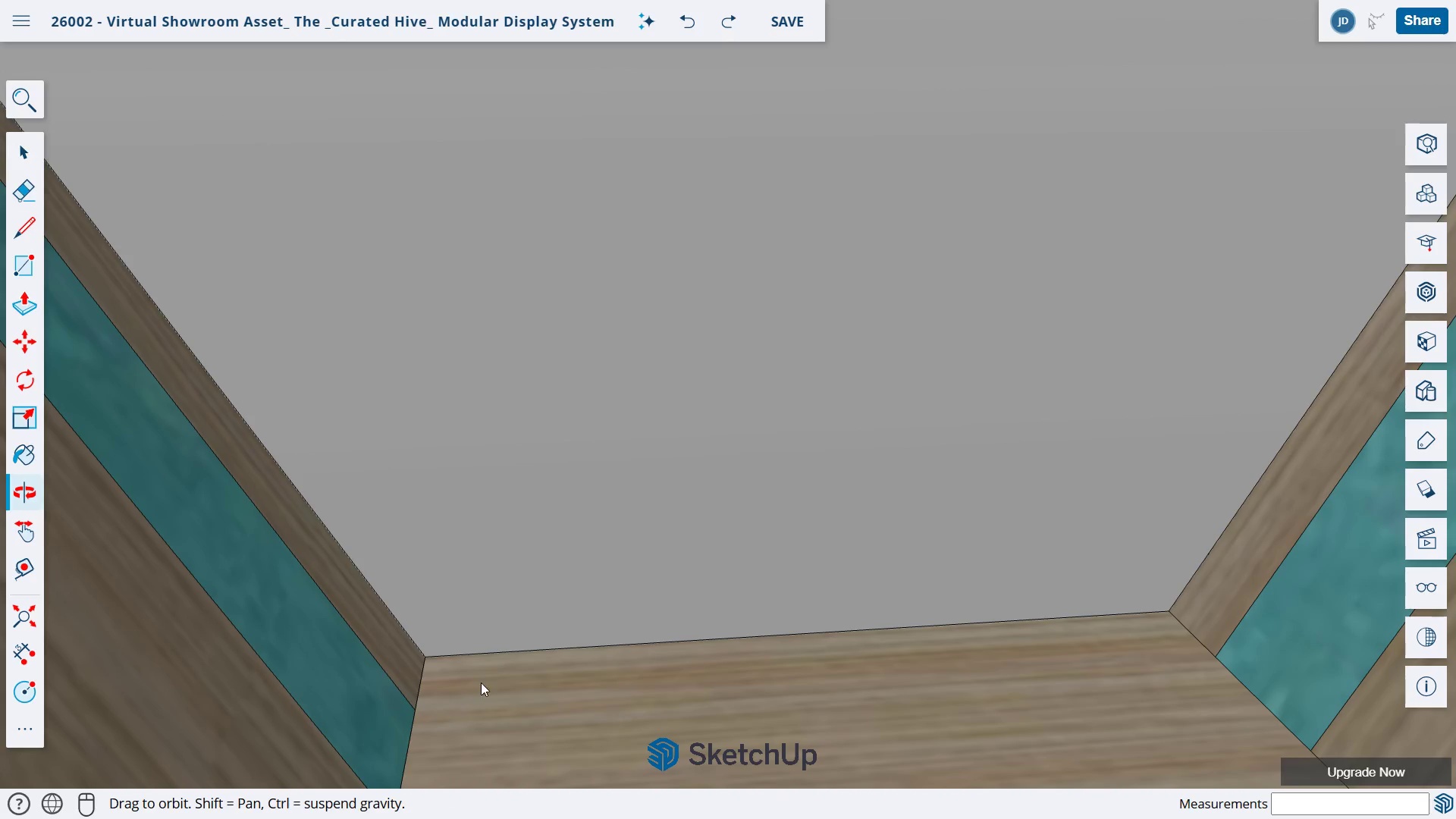 
left_click_drag(start_coordinate=[481, 682], to_coordinate=[463, 454])
 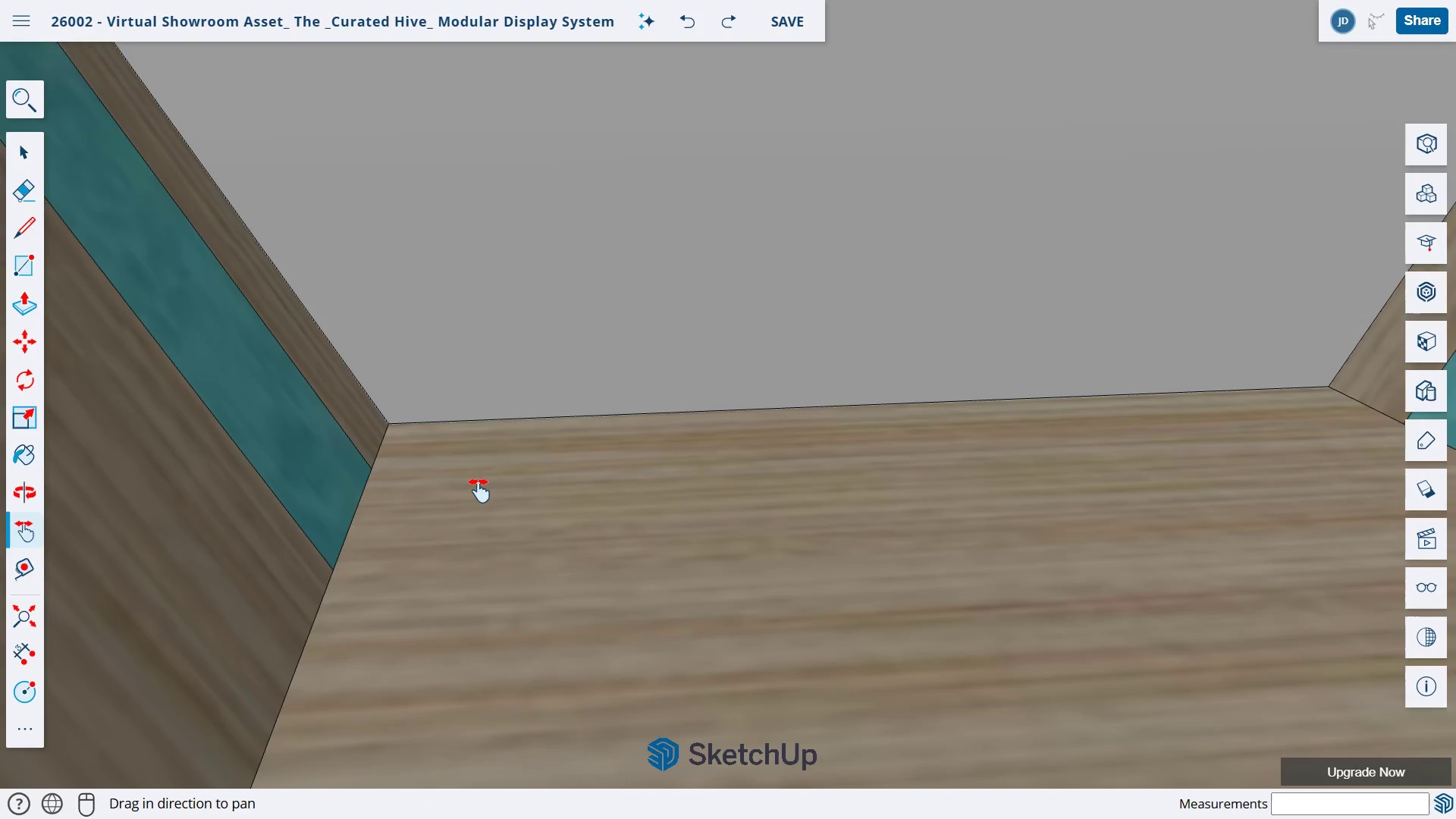 
scroll: coordinate [478, 482], scroll_direction: up, amount: 6.0
 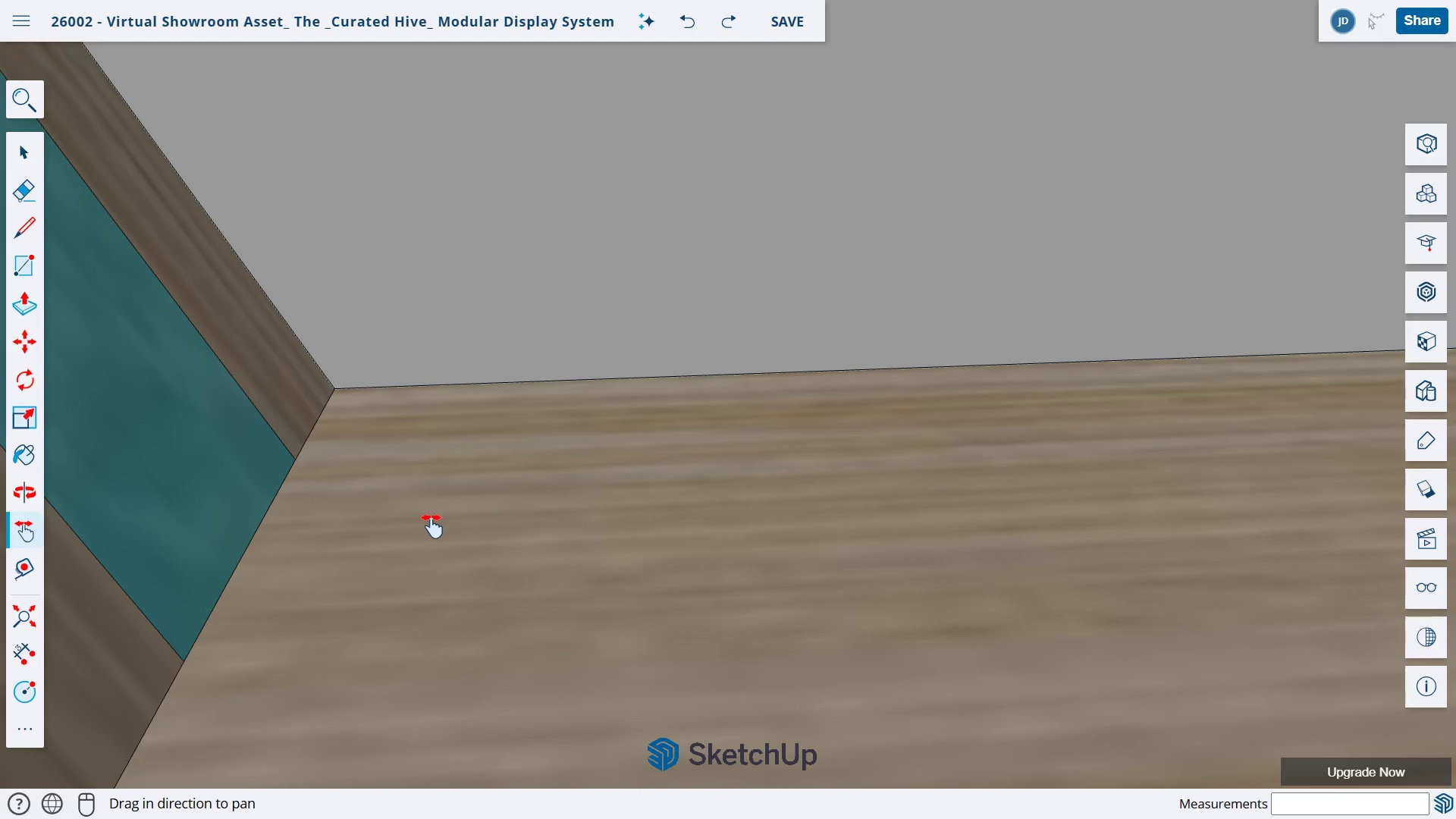 
left_click_drag(start_coordinate=[431, 518], to_coordinate=[492, 512])
 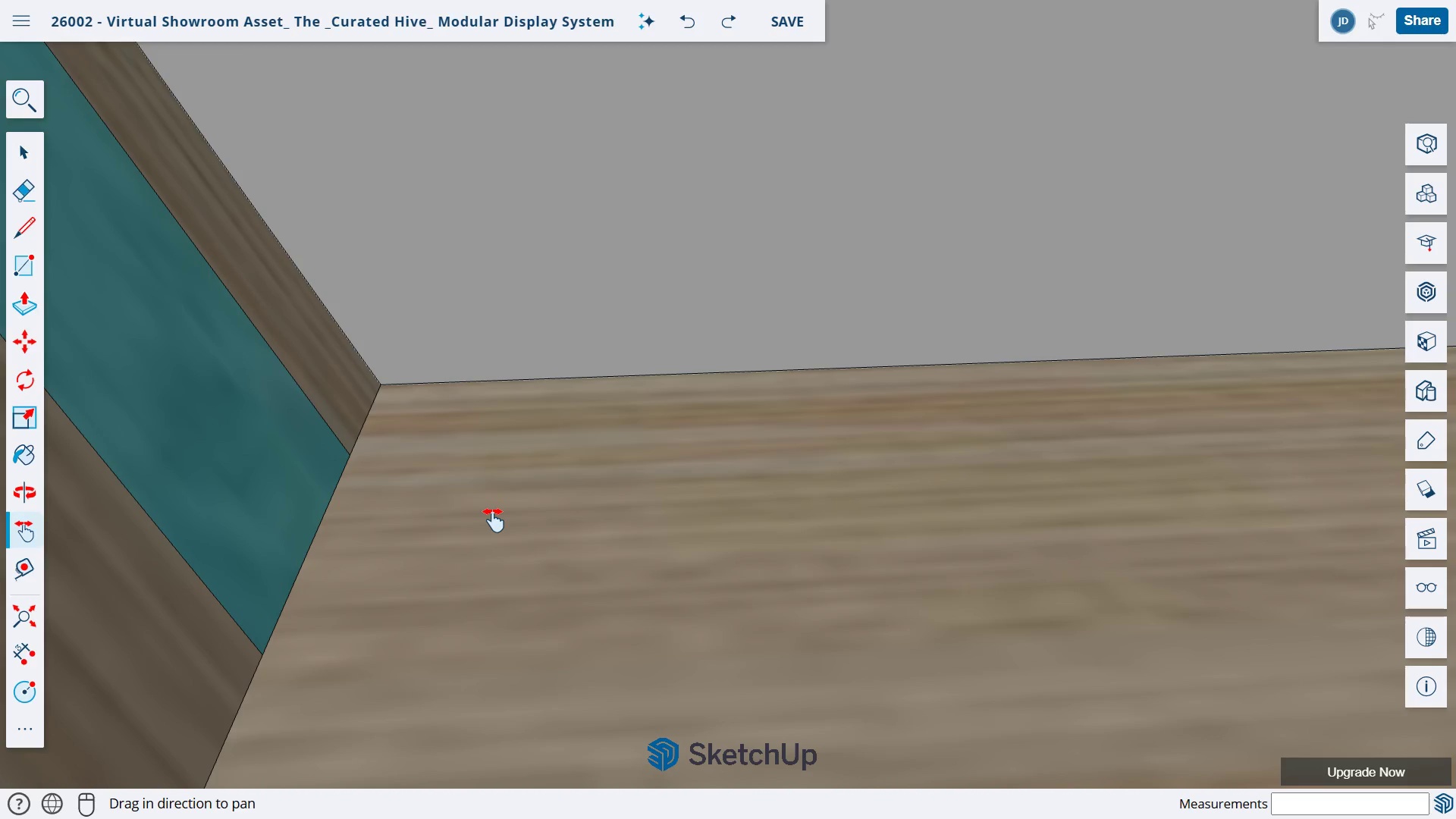 
key(L)
 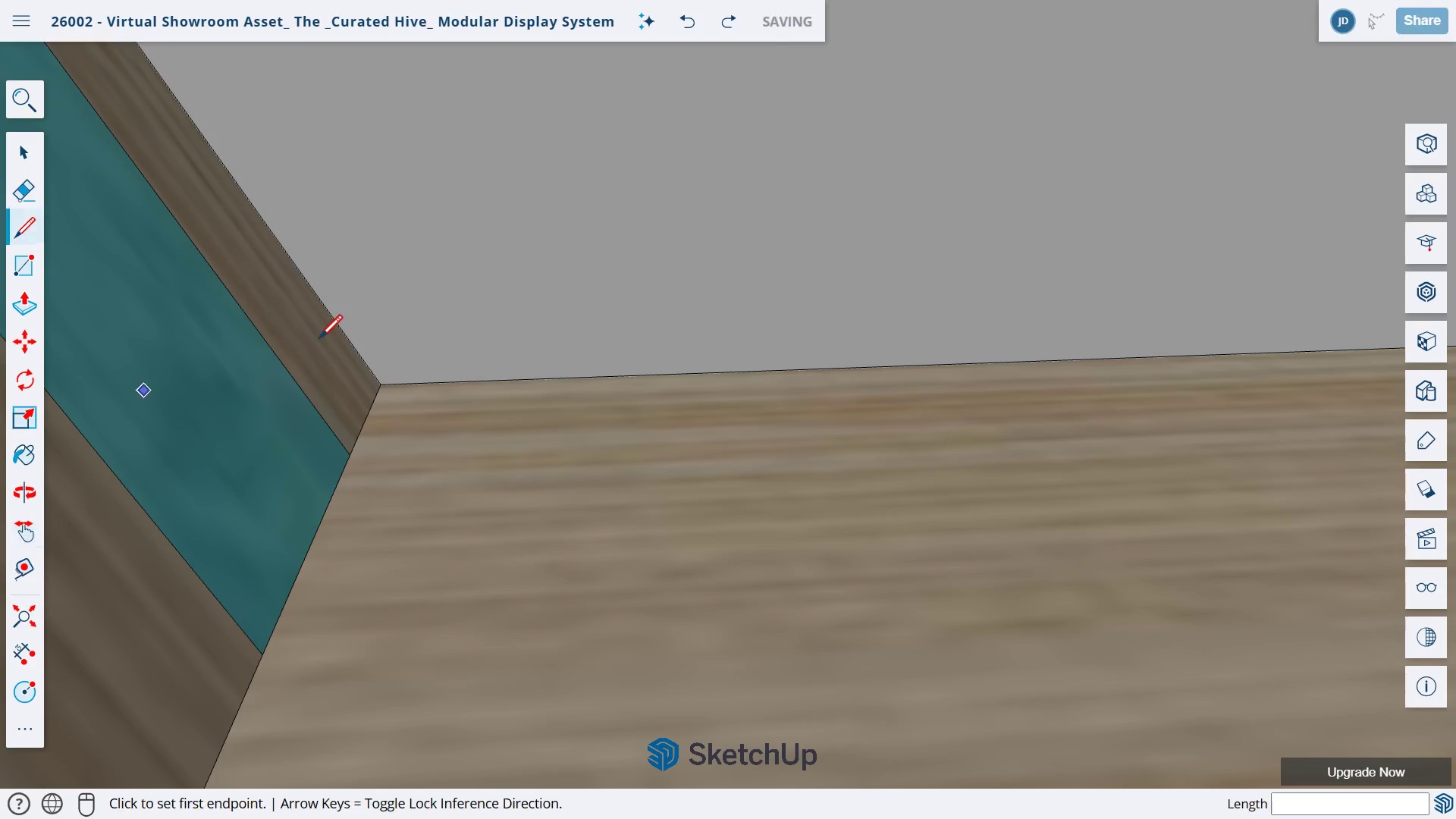 
wait(5.05)
 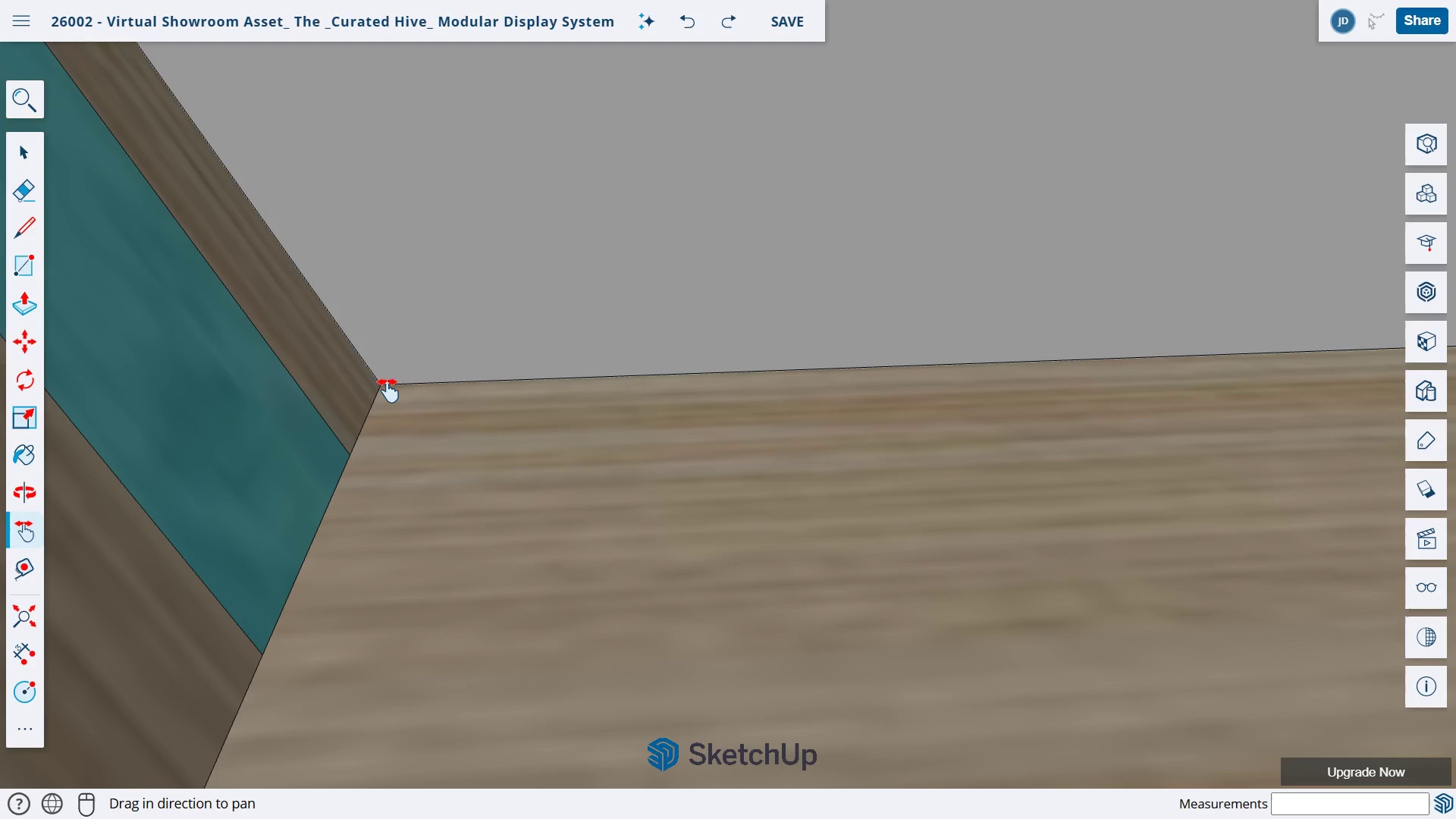 
left_click([384, 387])
 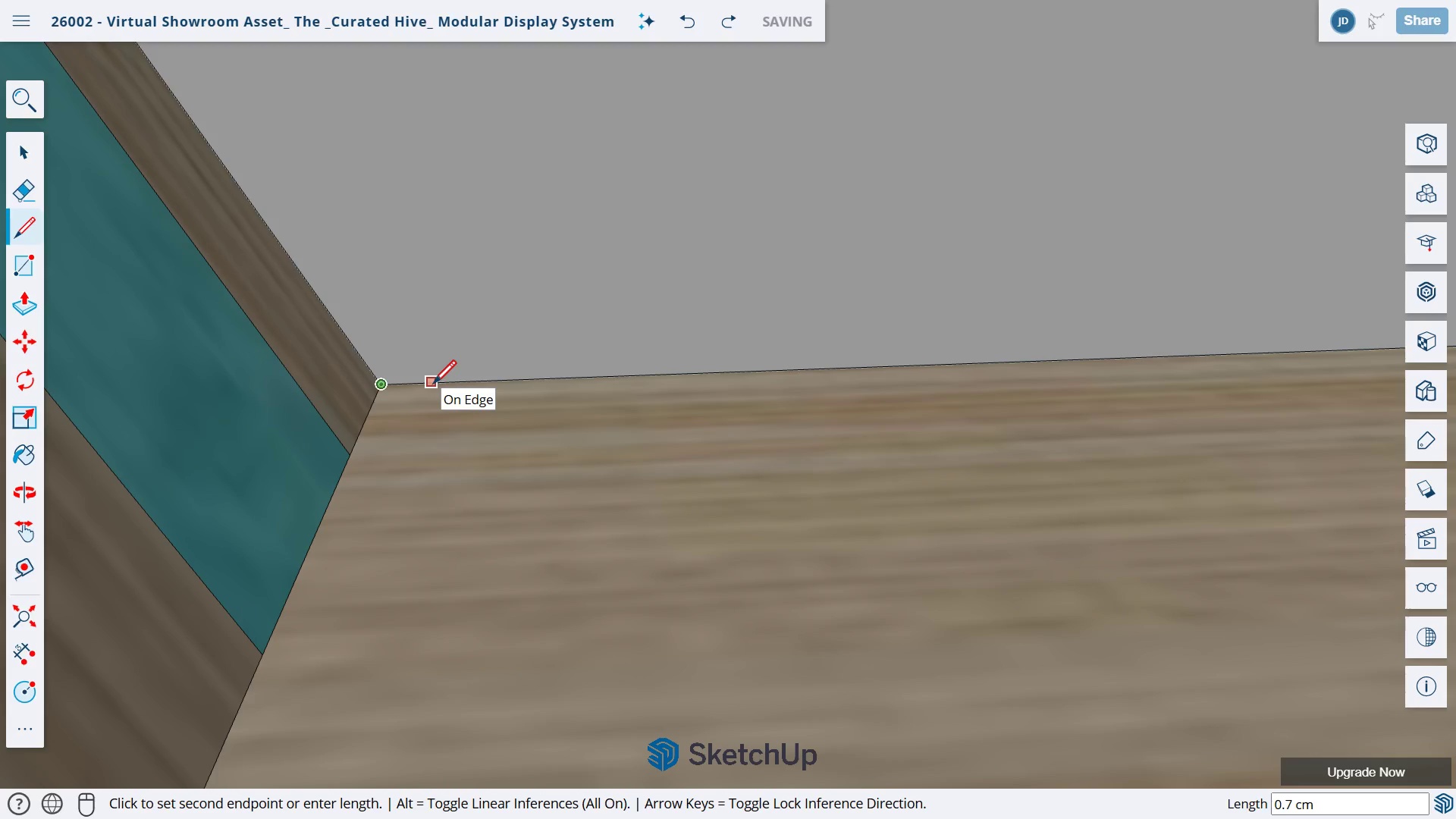 
key(NumpadDecimal)
 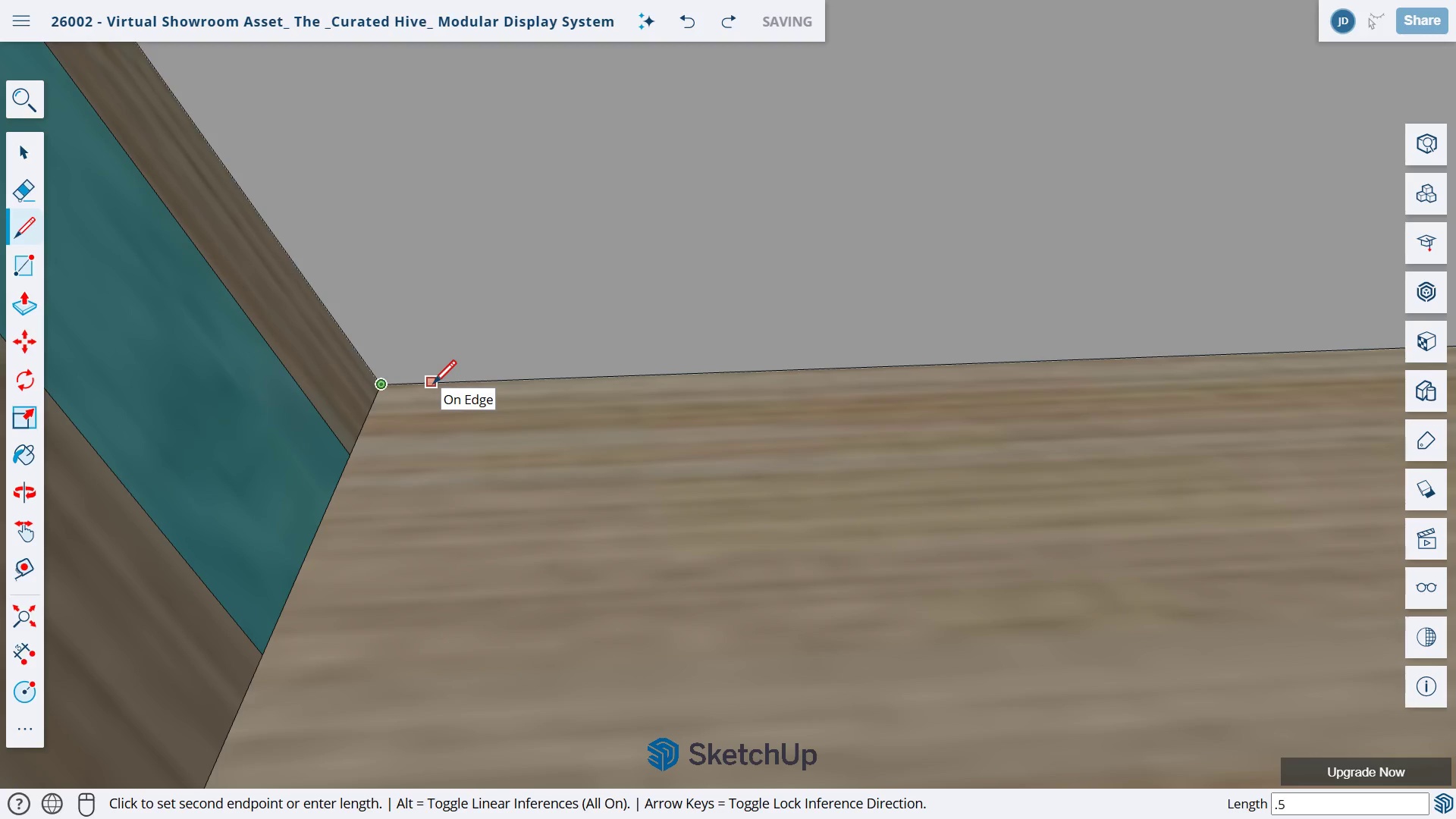 
key(Numpad5)
 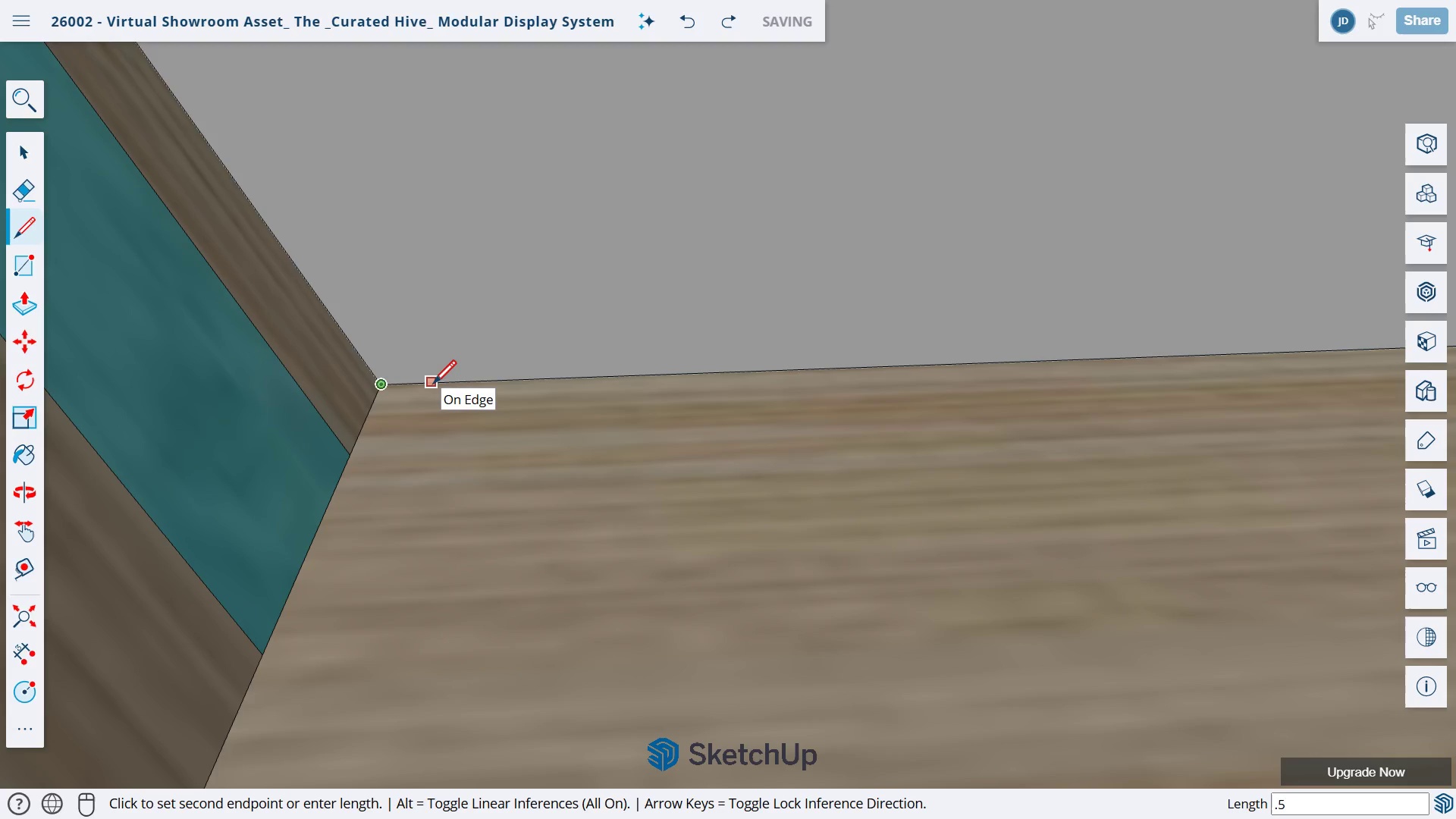 
key(NumpadEnter)
 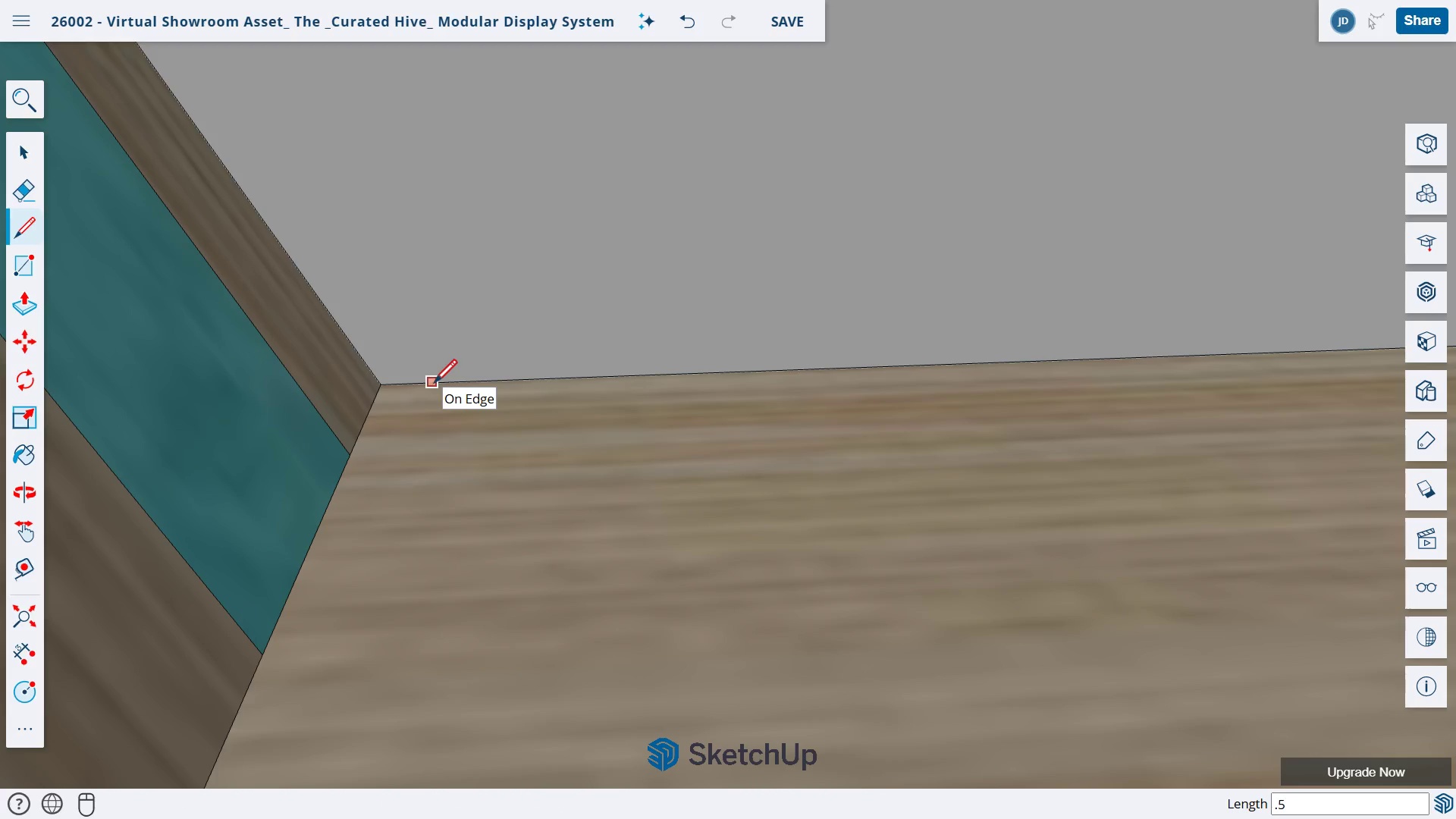 
wait(5.09)
 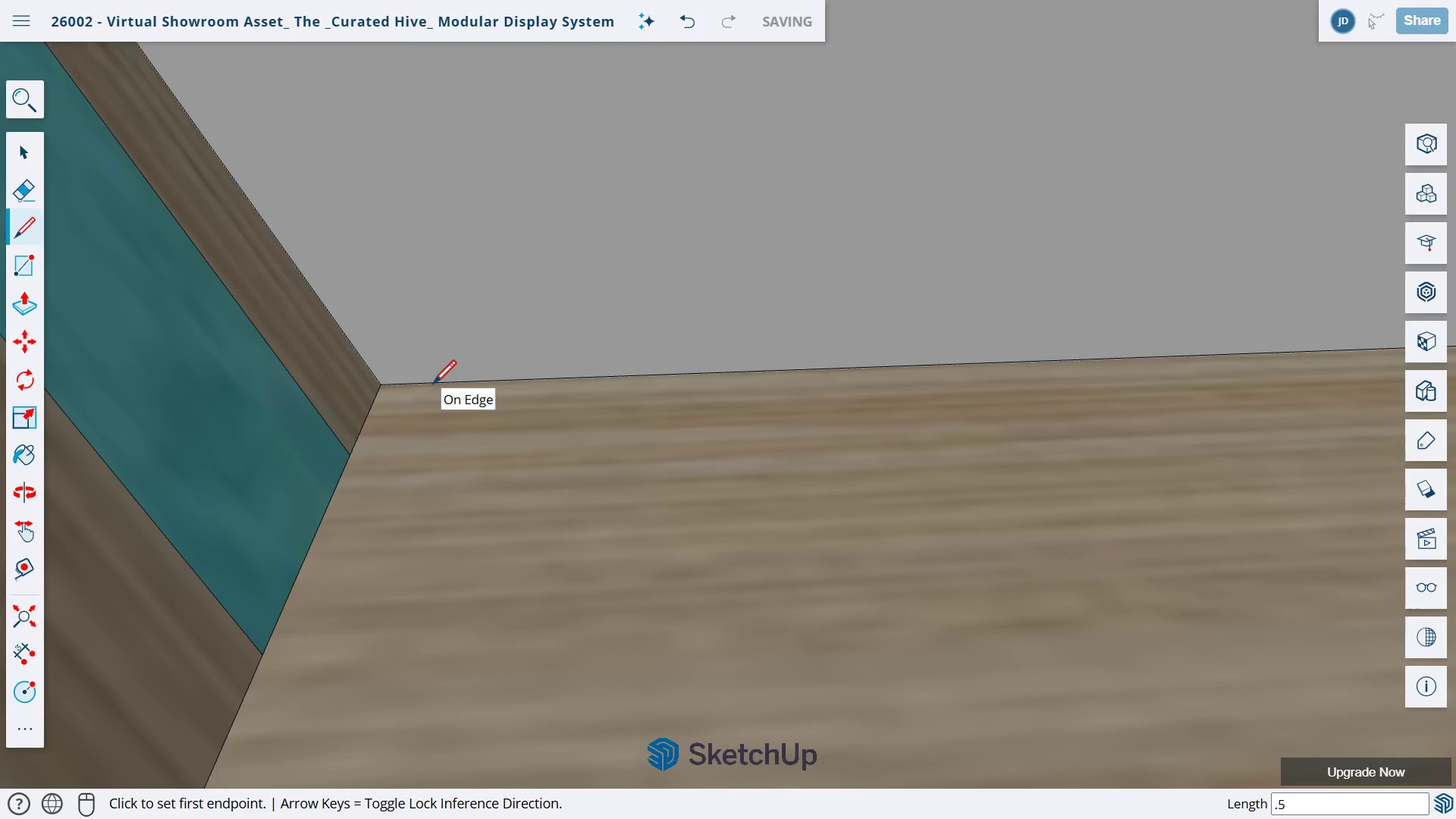 
left_click([417, 384])
 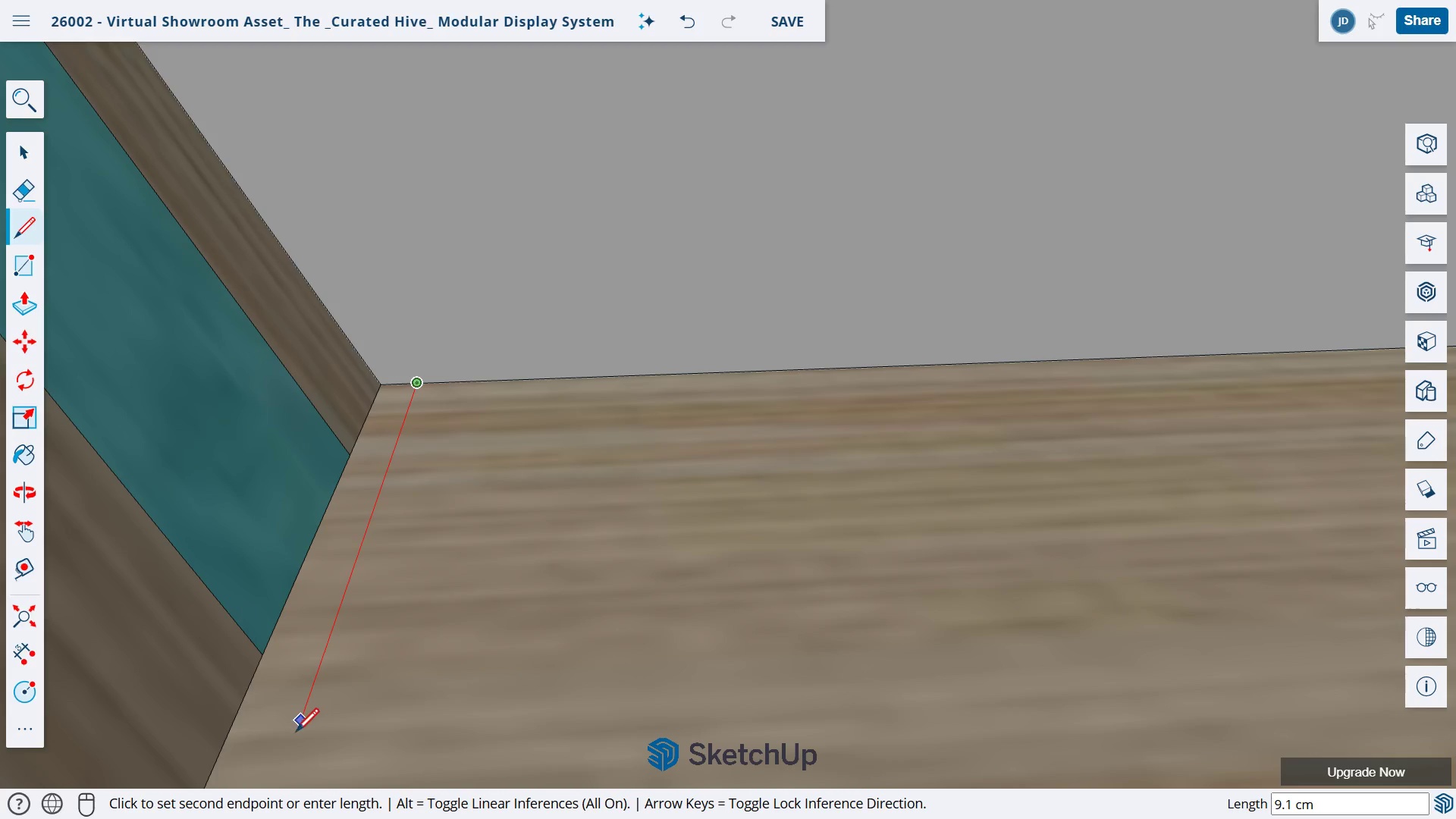 
left_click([288, 744])
 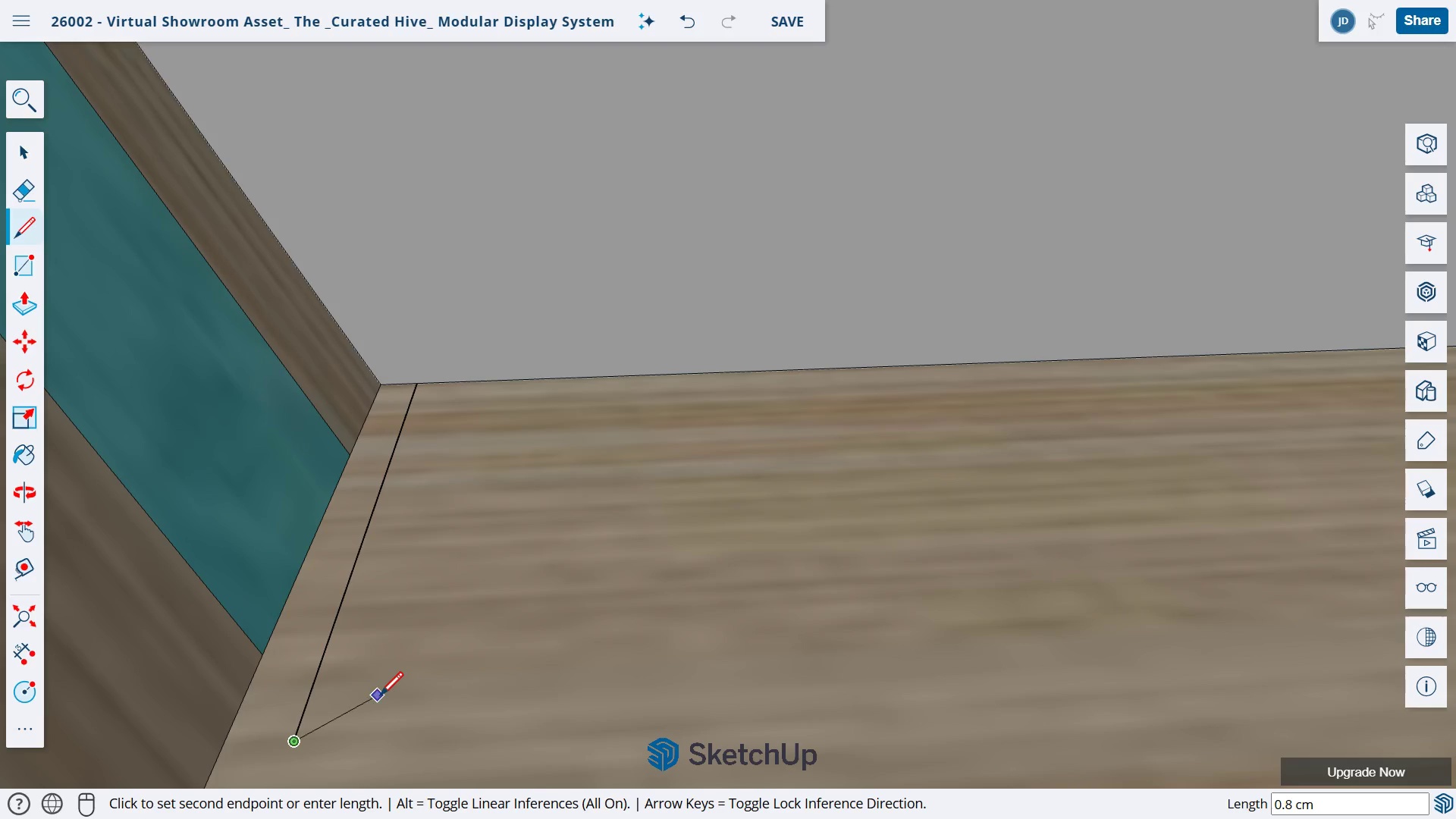 
key(Escape)
 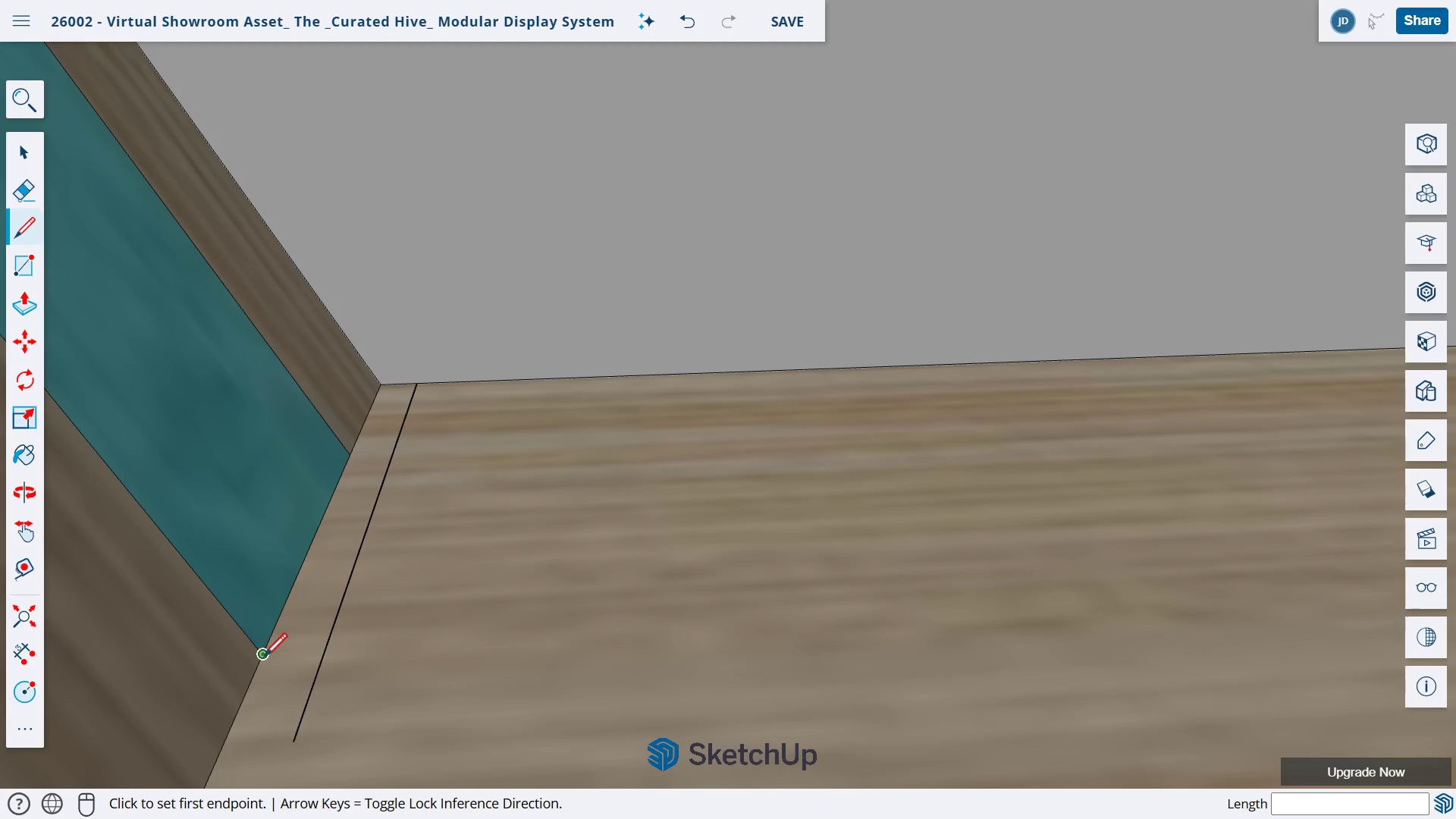 
left_click([262, 657])
 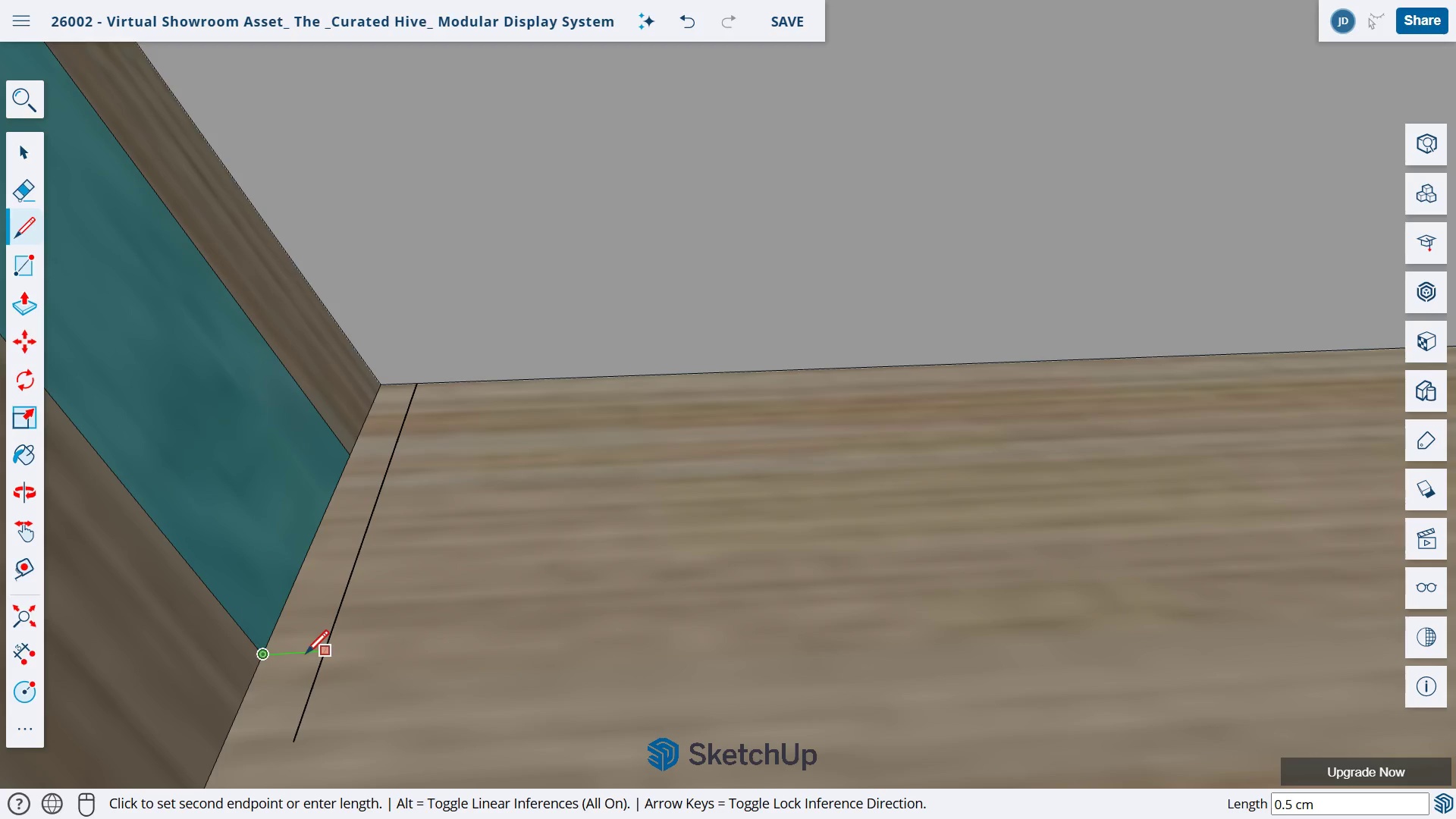 
left_click([323, 653])
 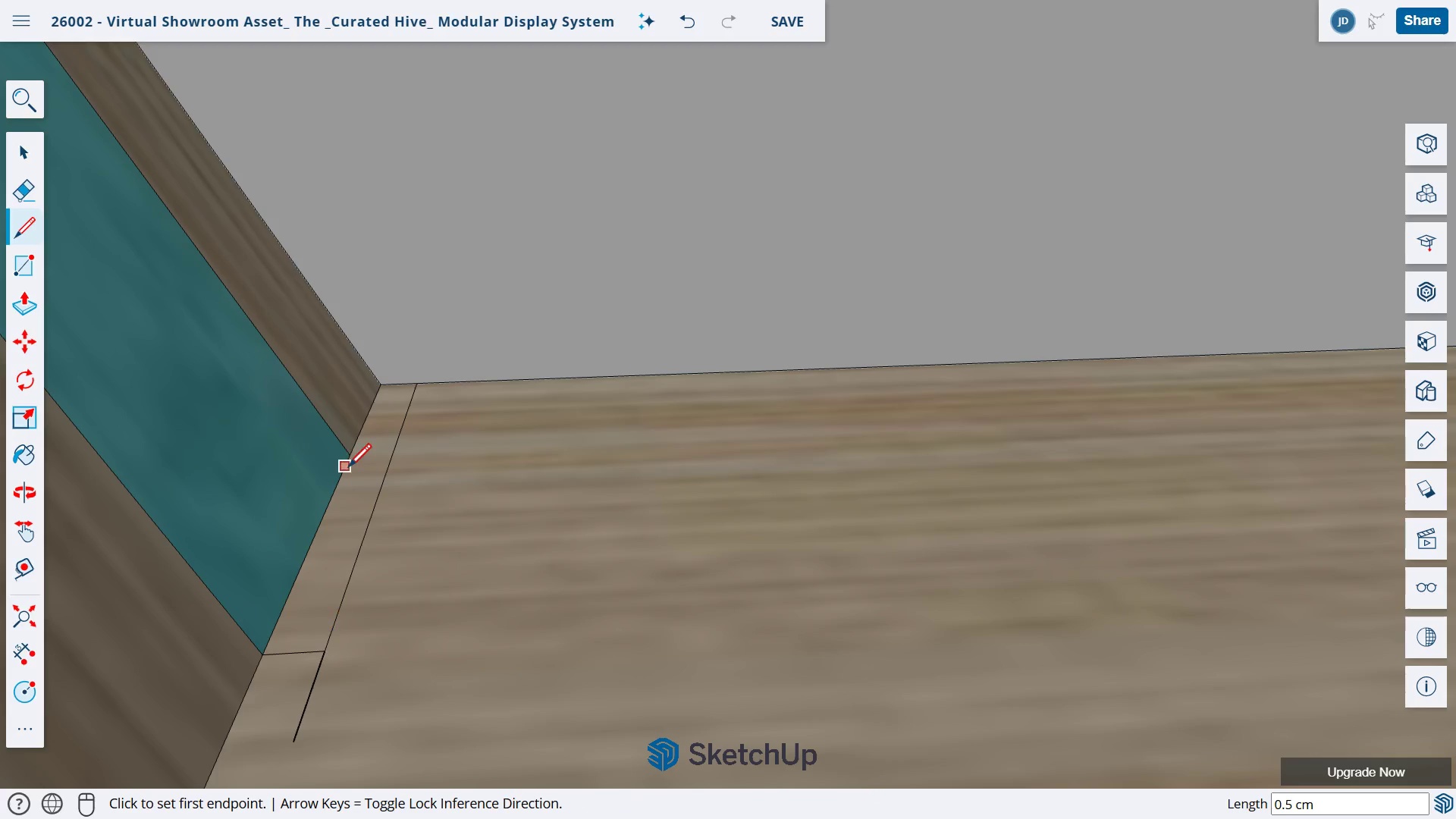 
key(Escape)
 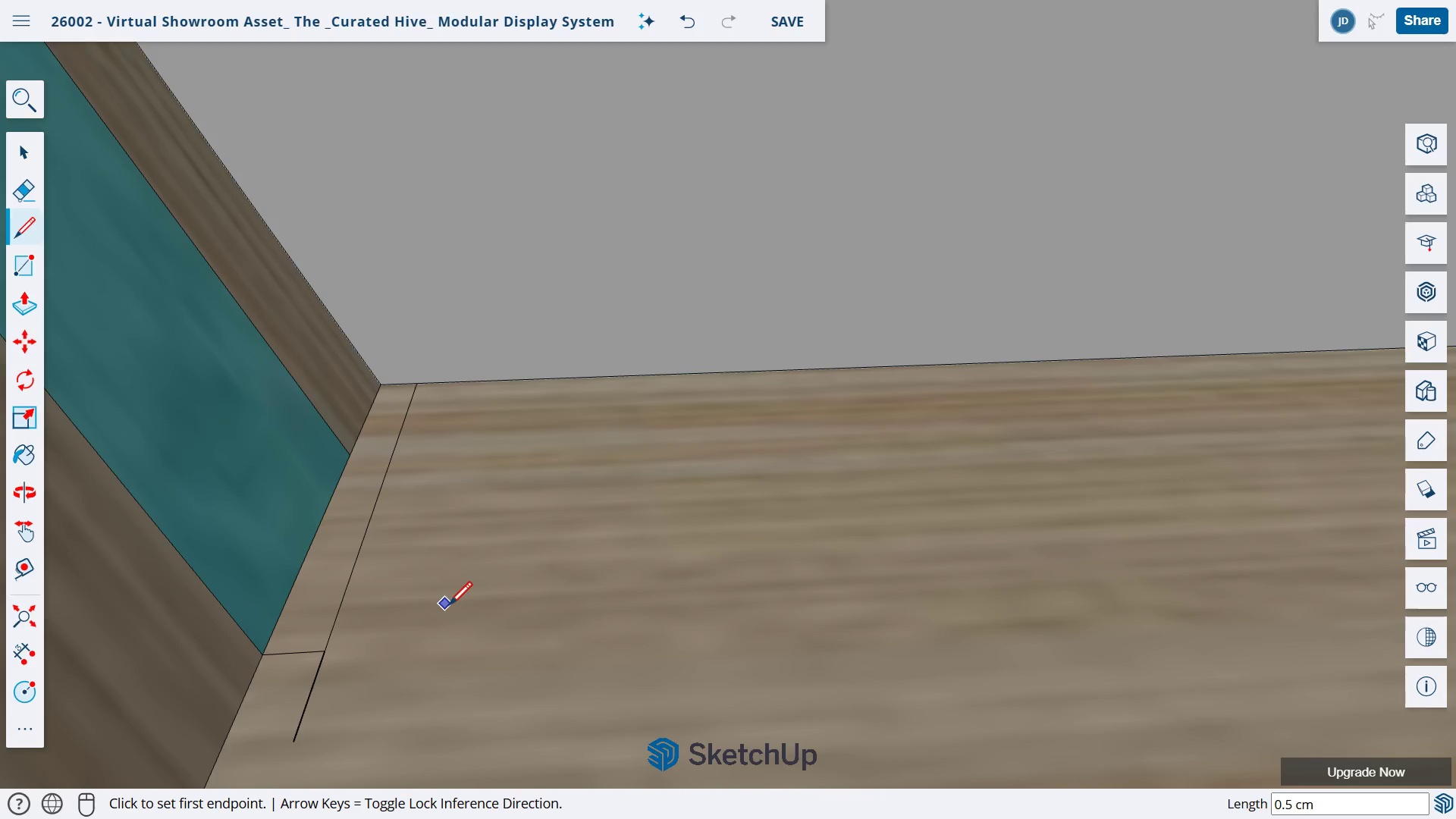 
wait(10.09)
 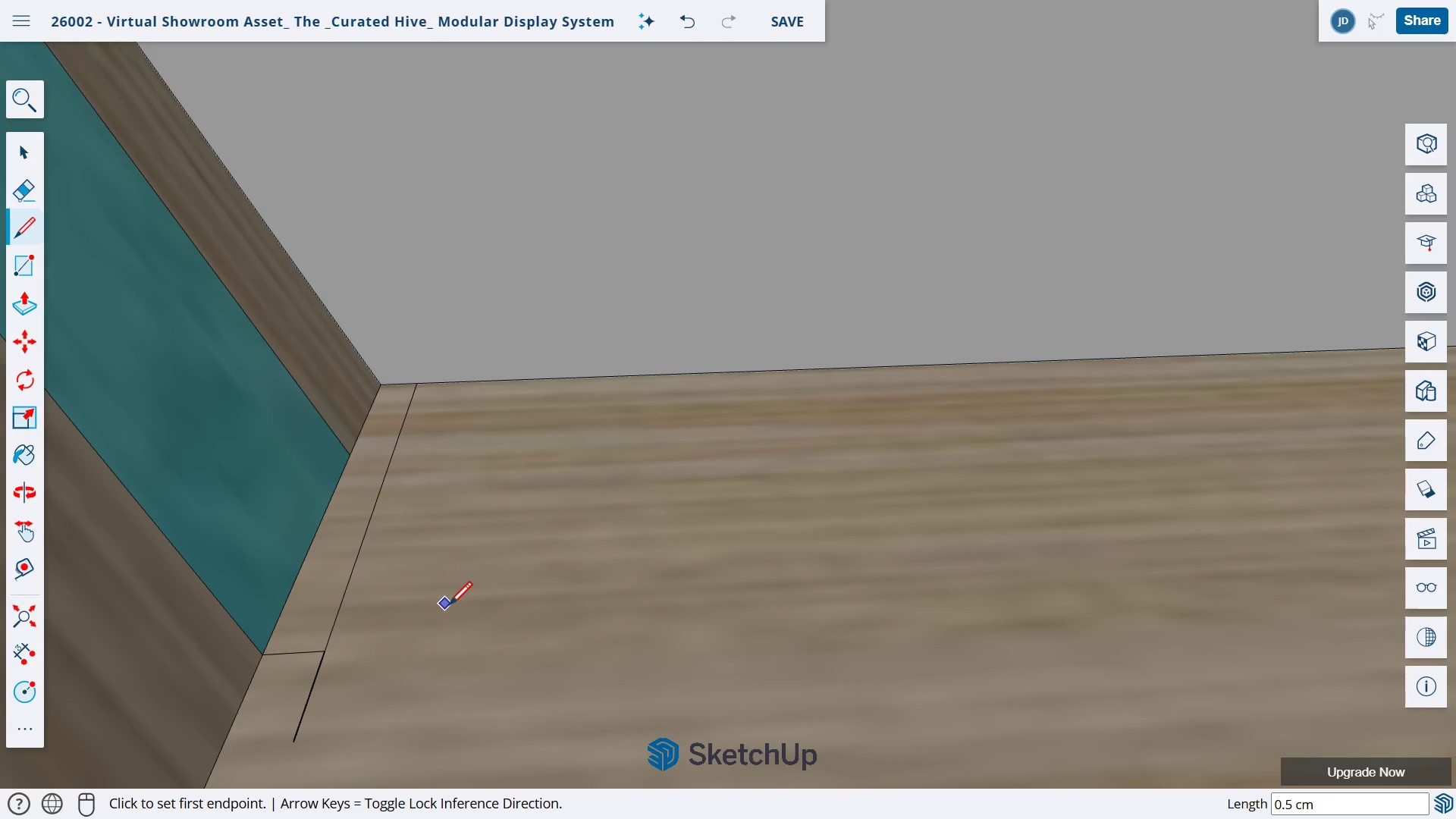 
key(H)
 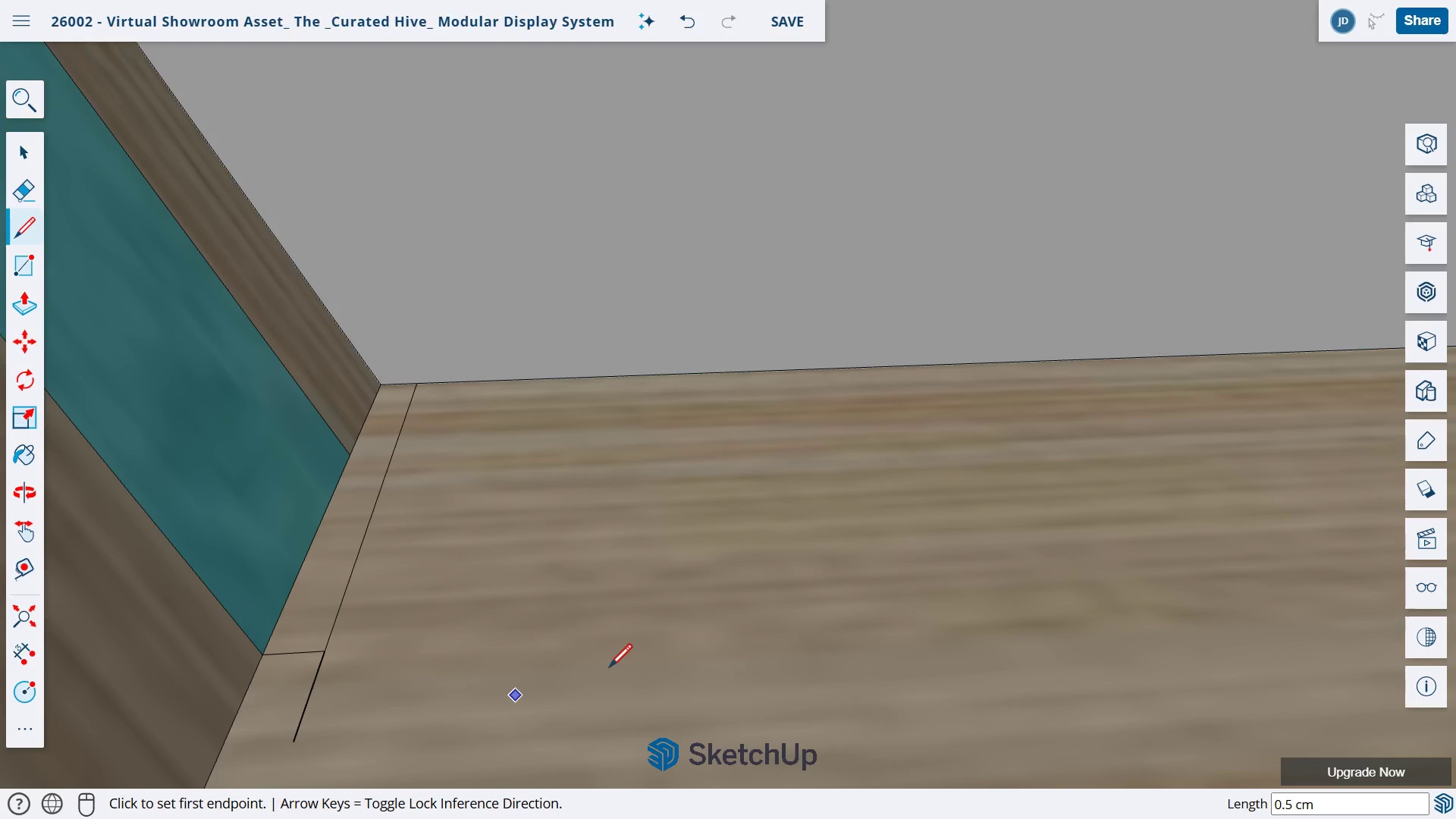 
left_click_drag(start_coordinate=[607, 669], to_coordinate=[332, 664])
 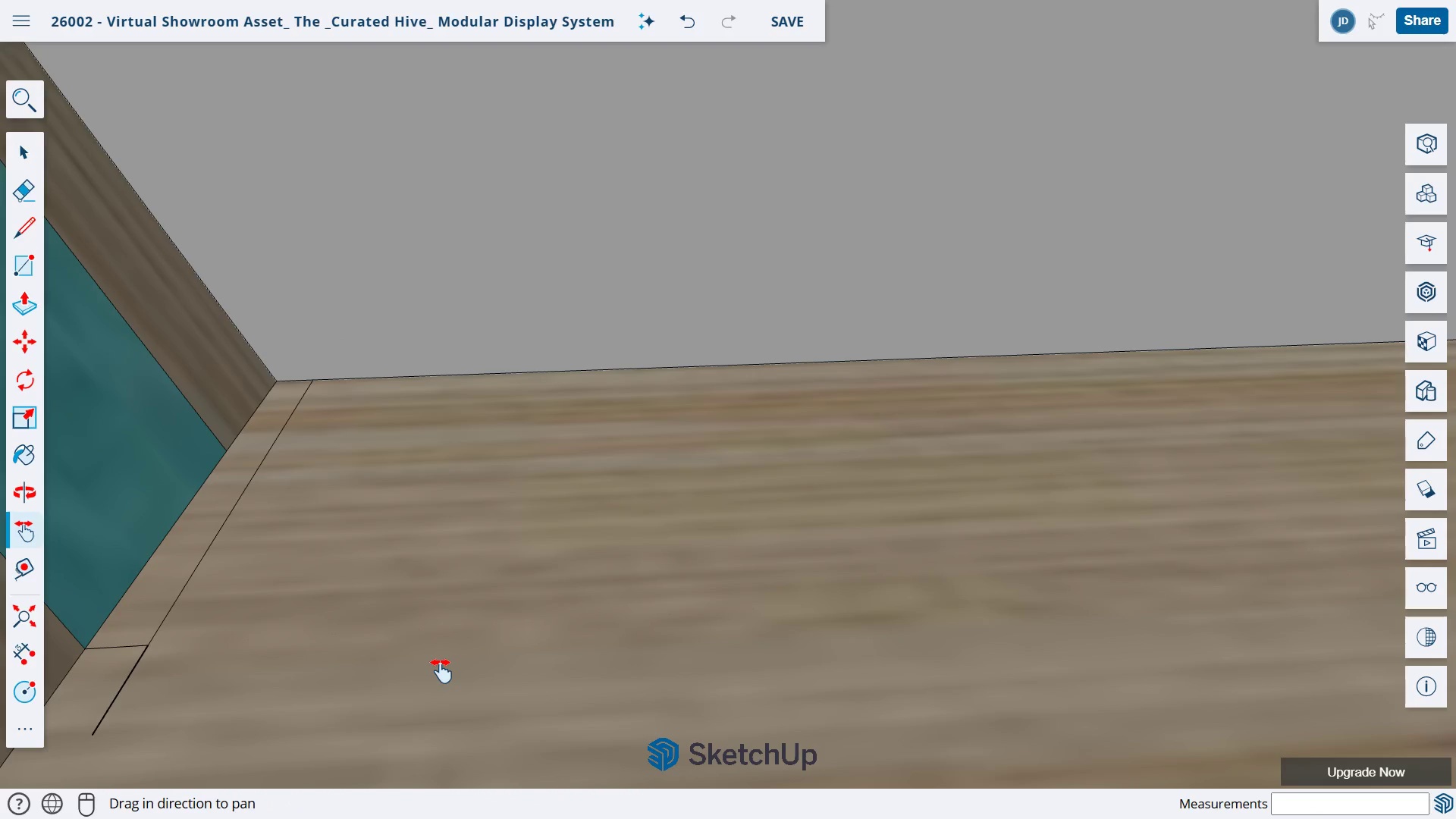 
left_click_drag(start_coordinate=[910, 622], to_coordinate=[495, 615])
 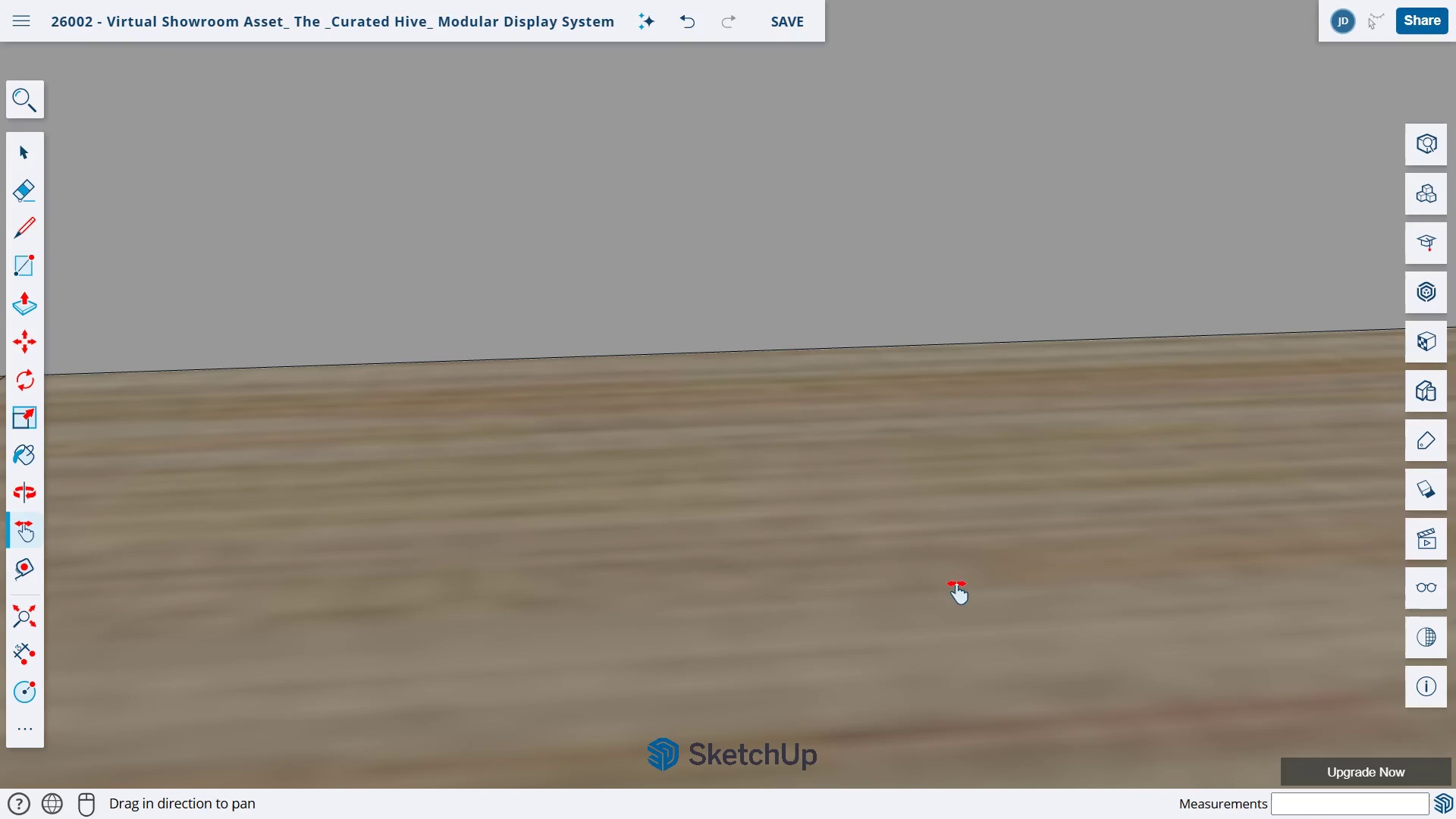 
left_click_drag(start_coordinate=[1037, 571], to_coordinate=[469, 650])
 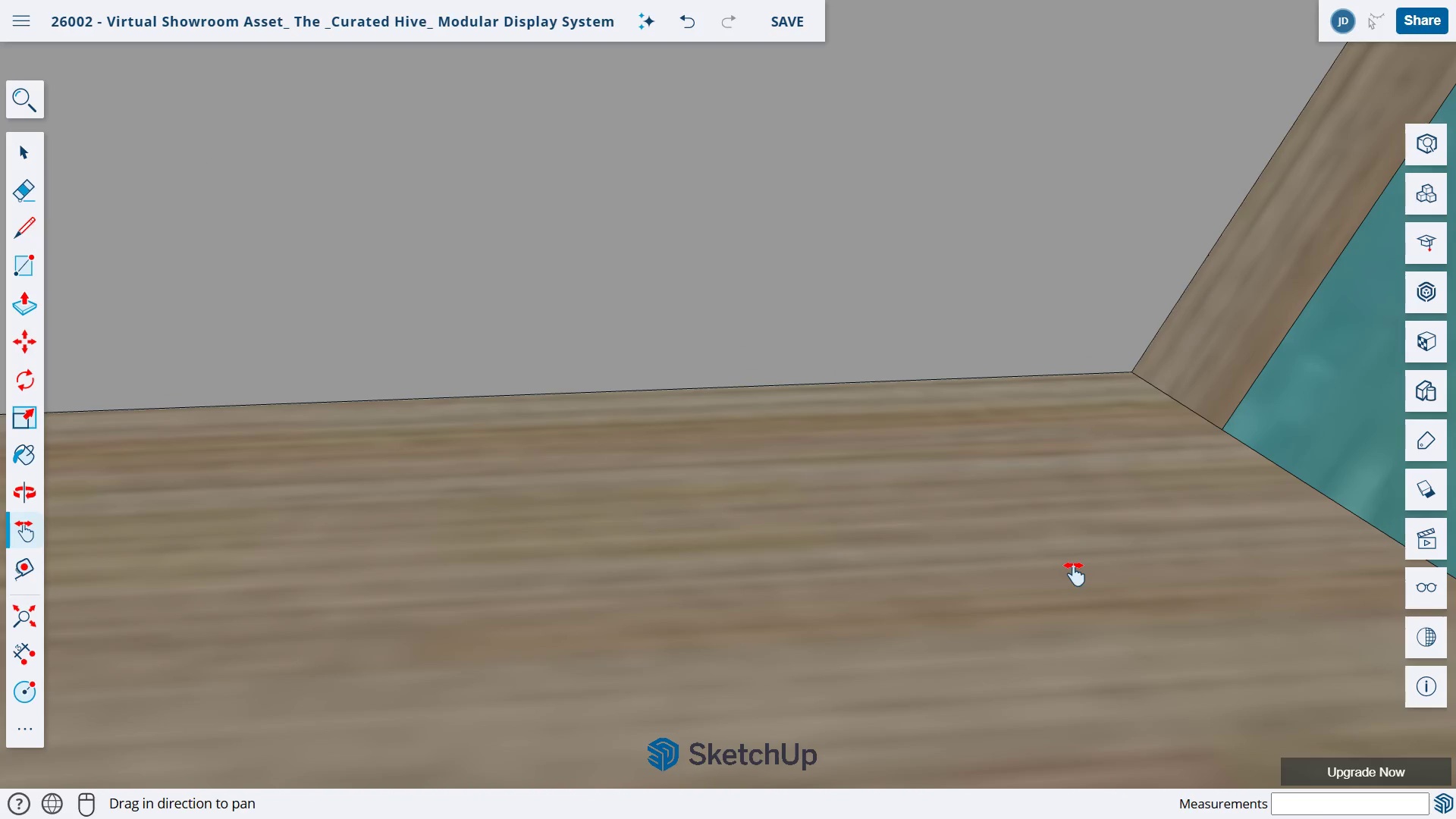 
left_click_drag(start_coordinate=[1082, 566], to_coordinate=[566, 545])
 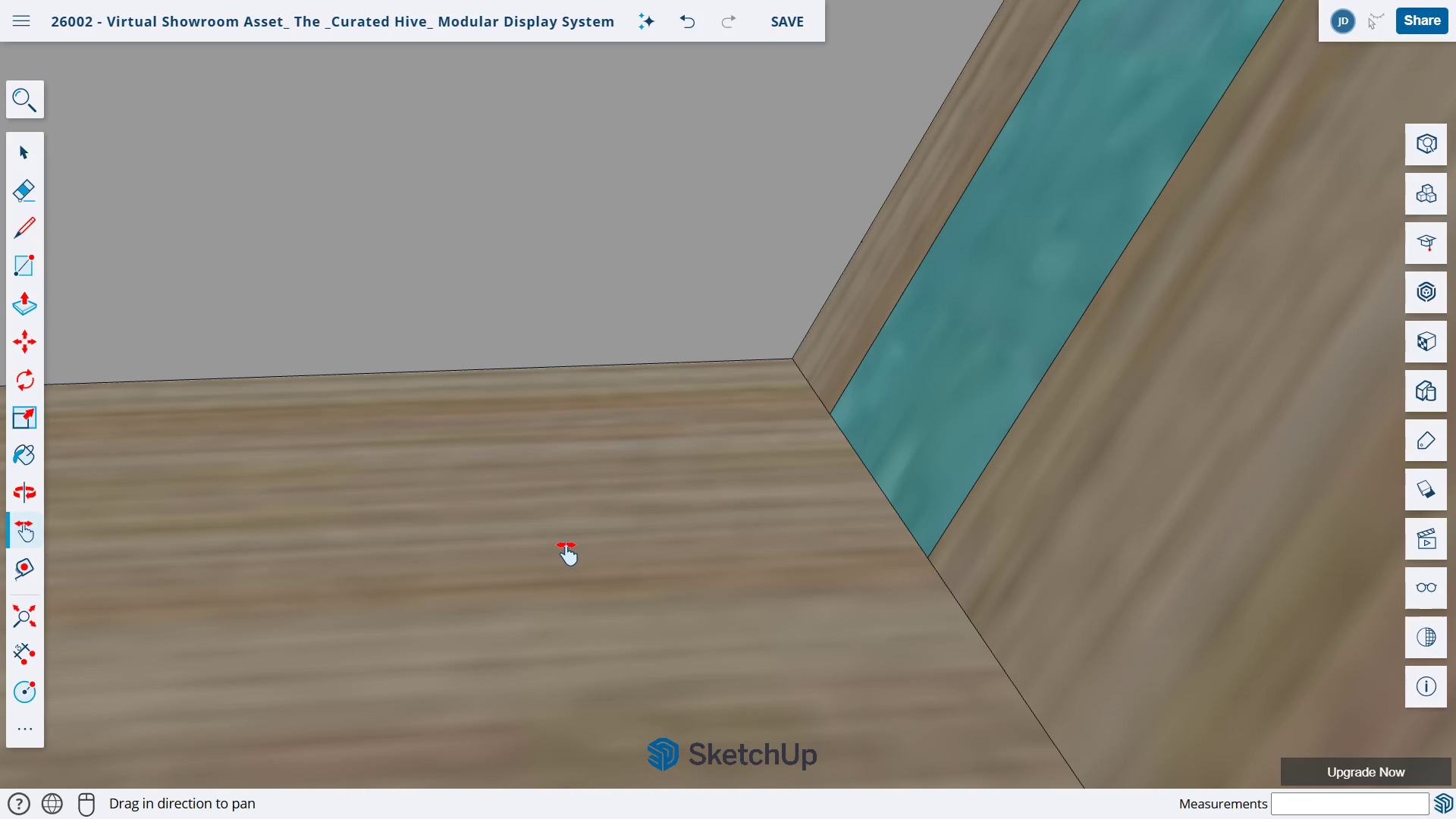 
left_click_drag(start_coordinate=[566, 545], to_coordinate=[584, 538])
 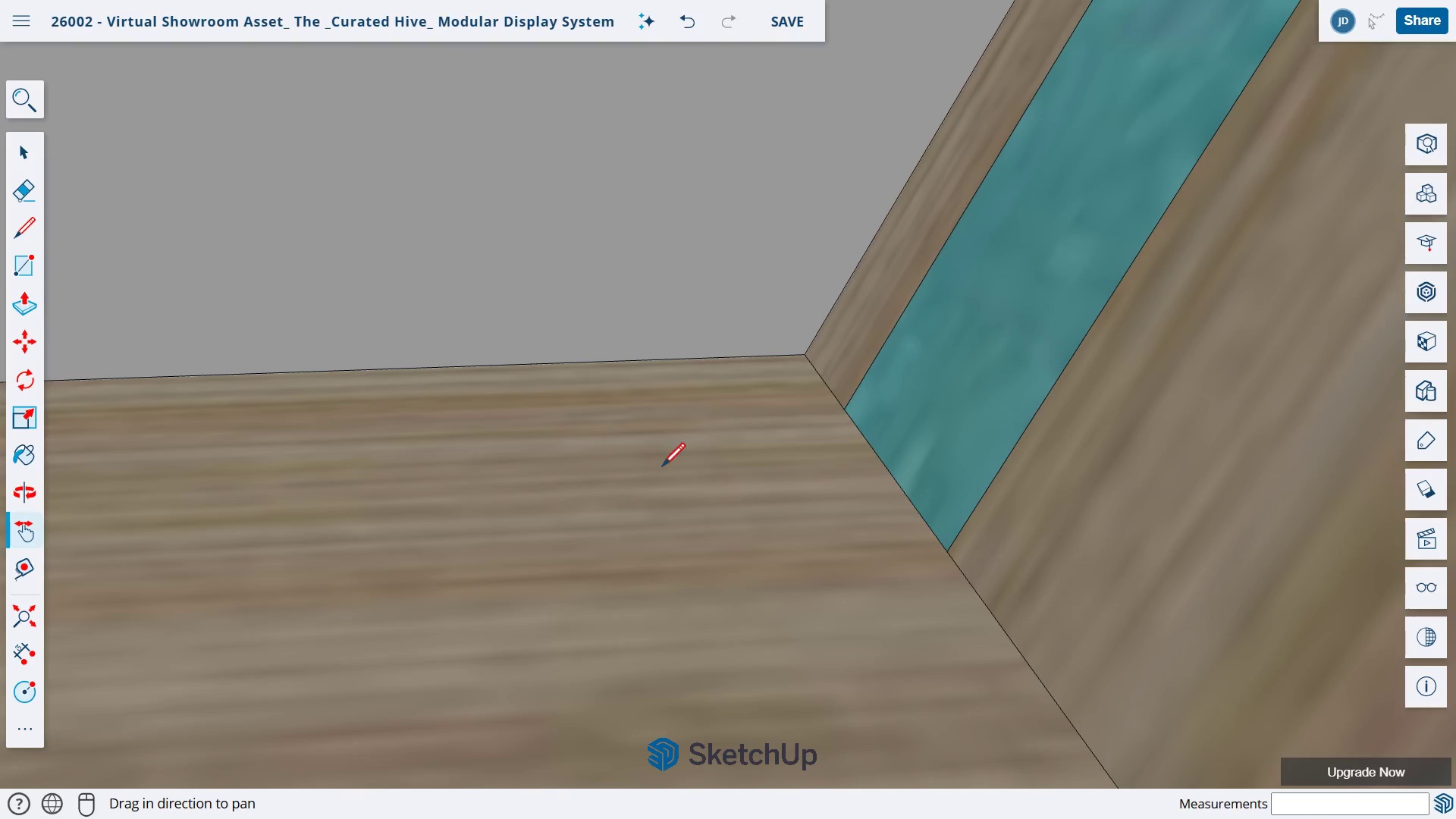 
key(L)
 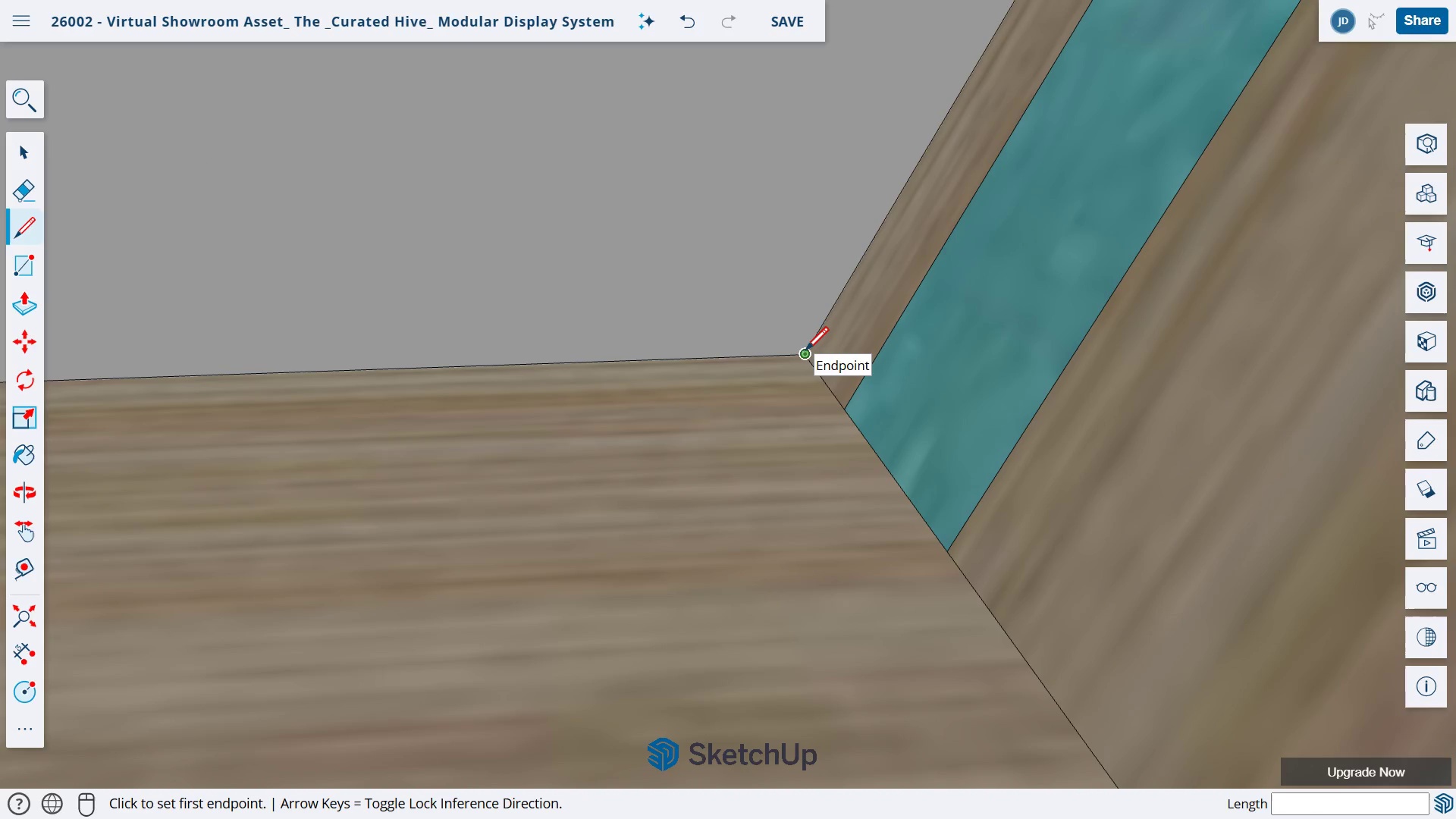 
left_click([802, 356])
 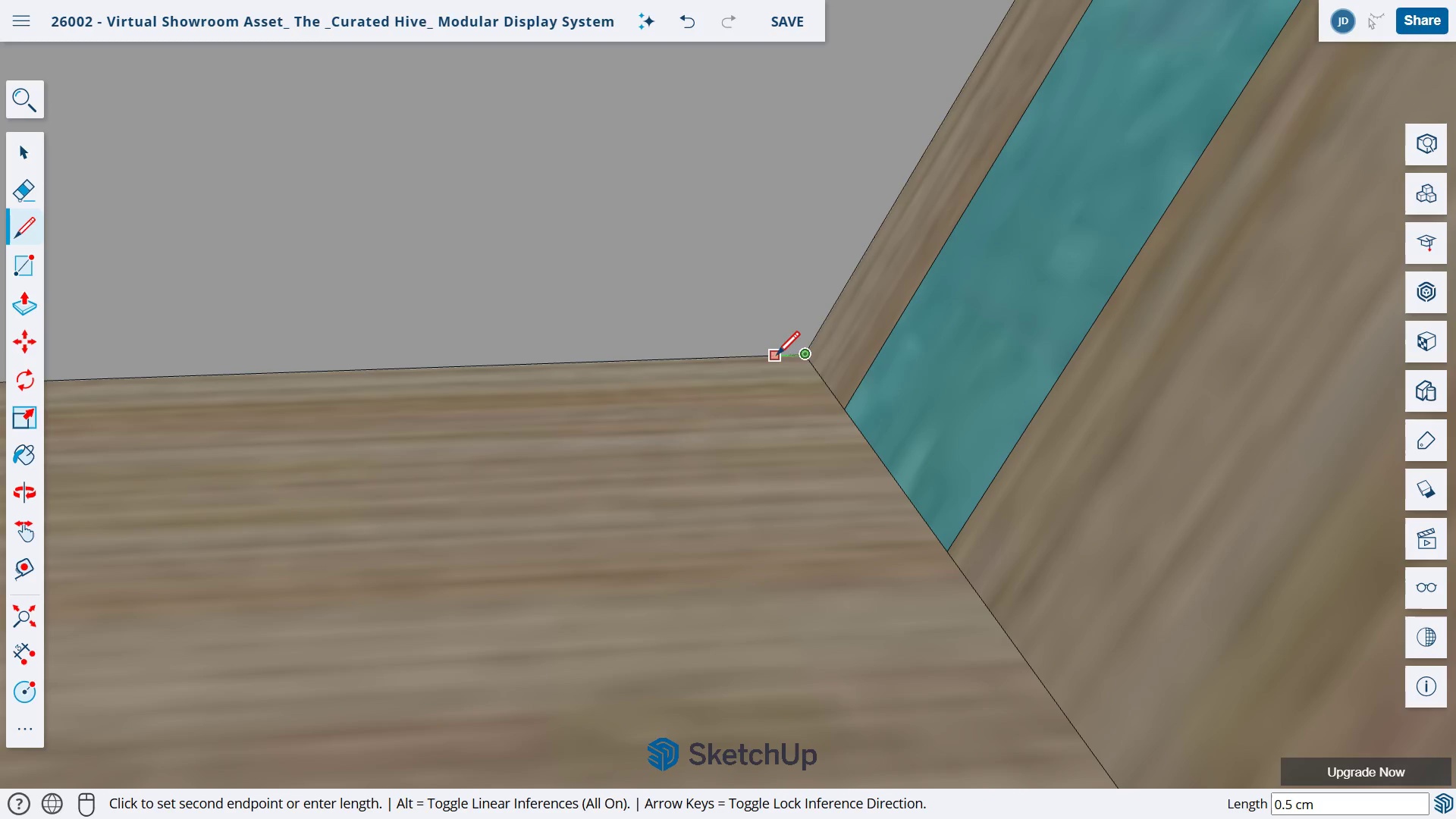 
left_click([775, 356])
 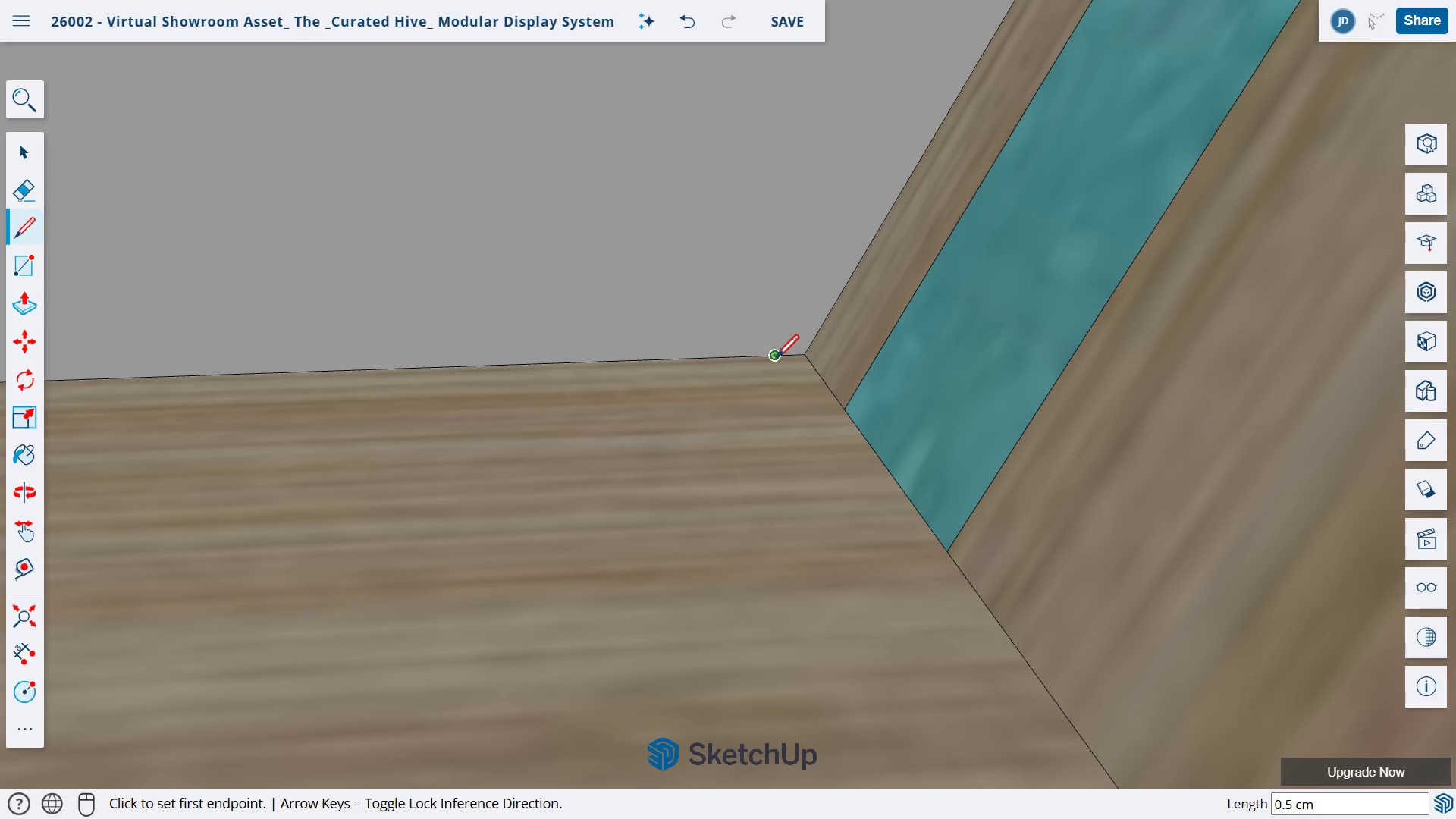 
left_click([774, 357])
 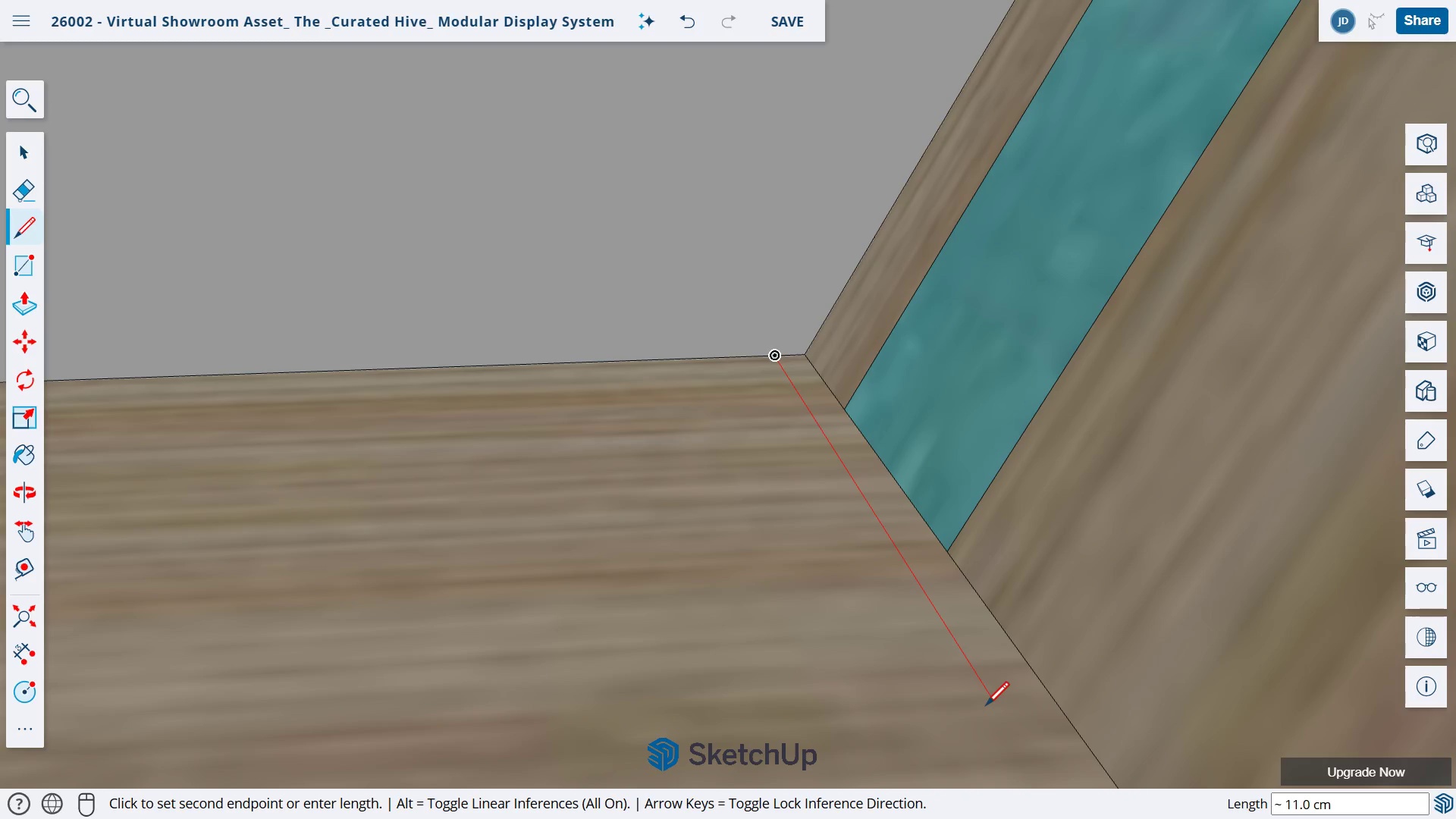 
left_click([987, 704])
 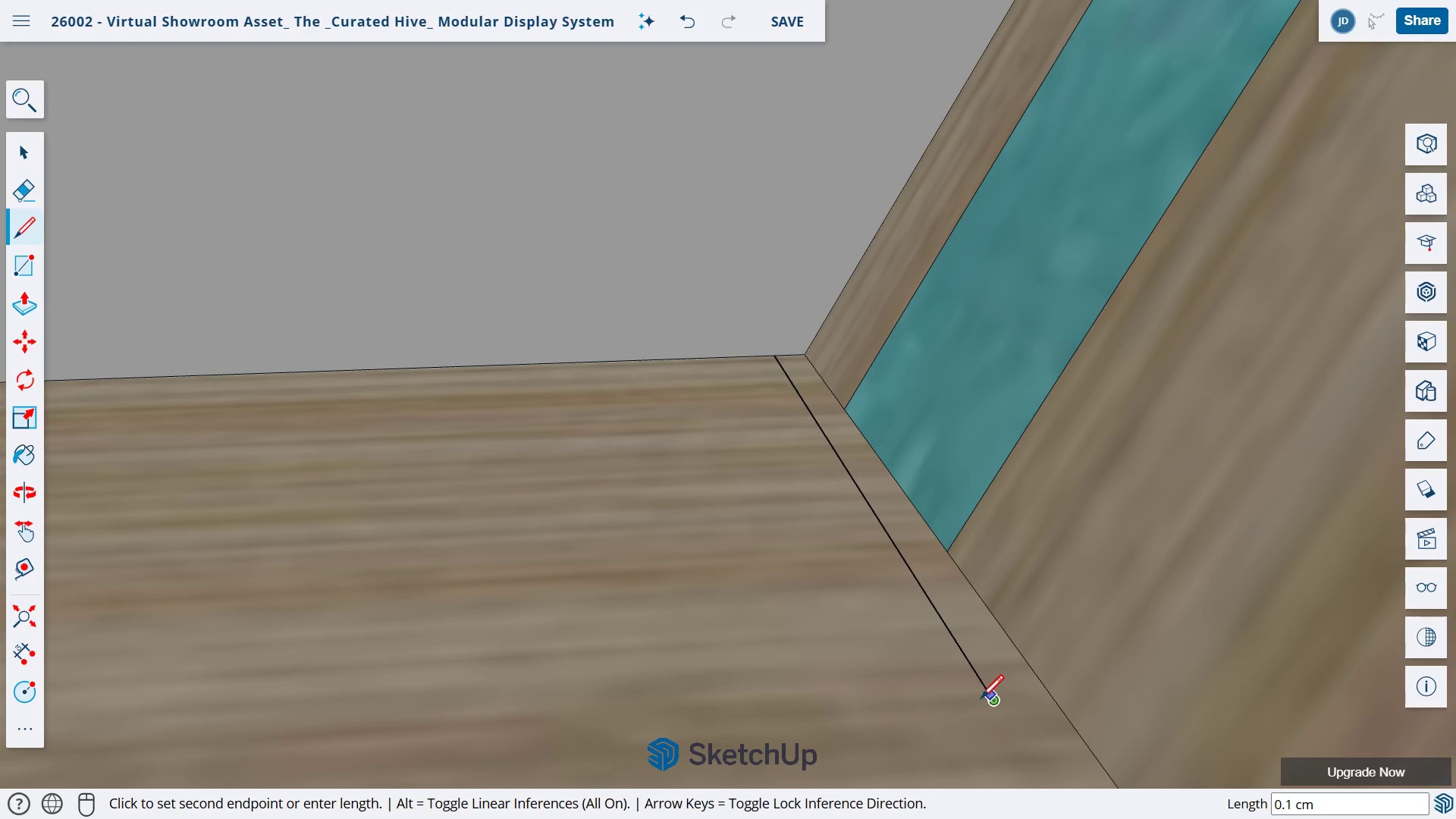 
key(Escape)
 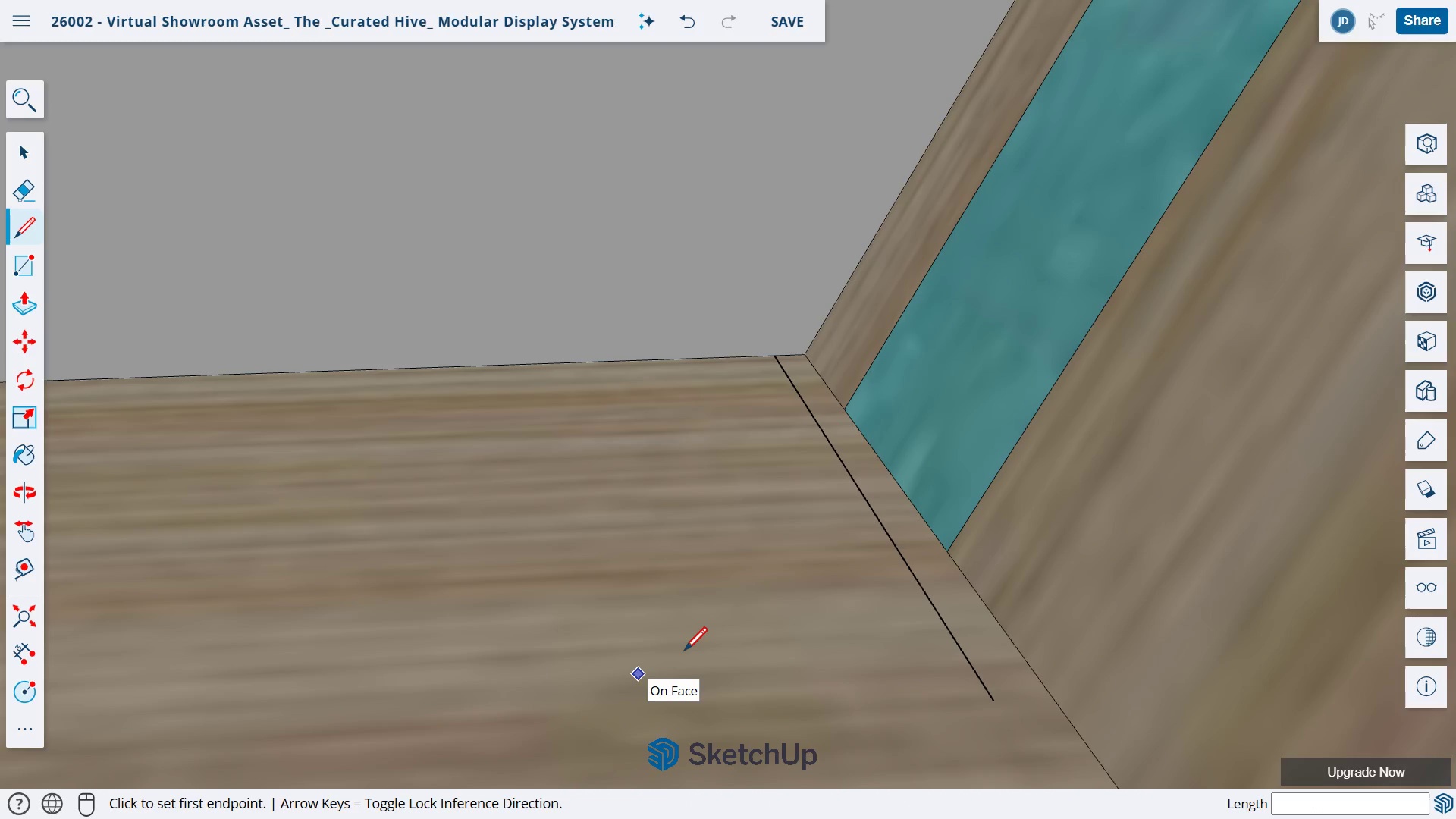 
scroll: coordinate [749, 633], scroll_direction: down, amount: 2.0
 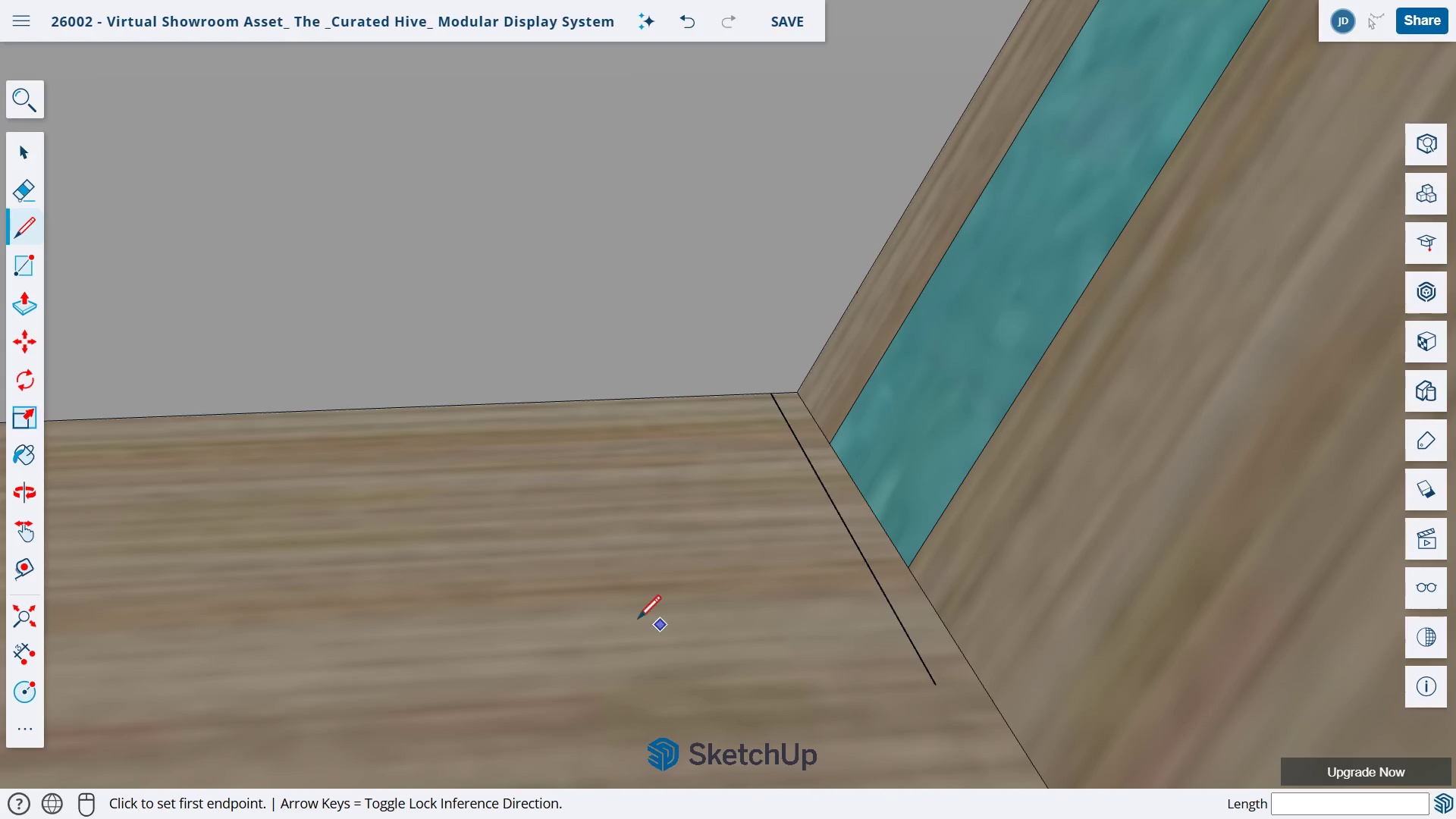 
key(H)
 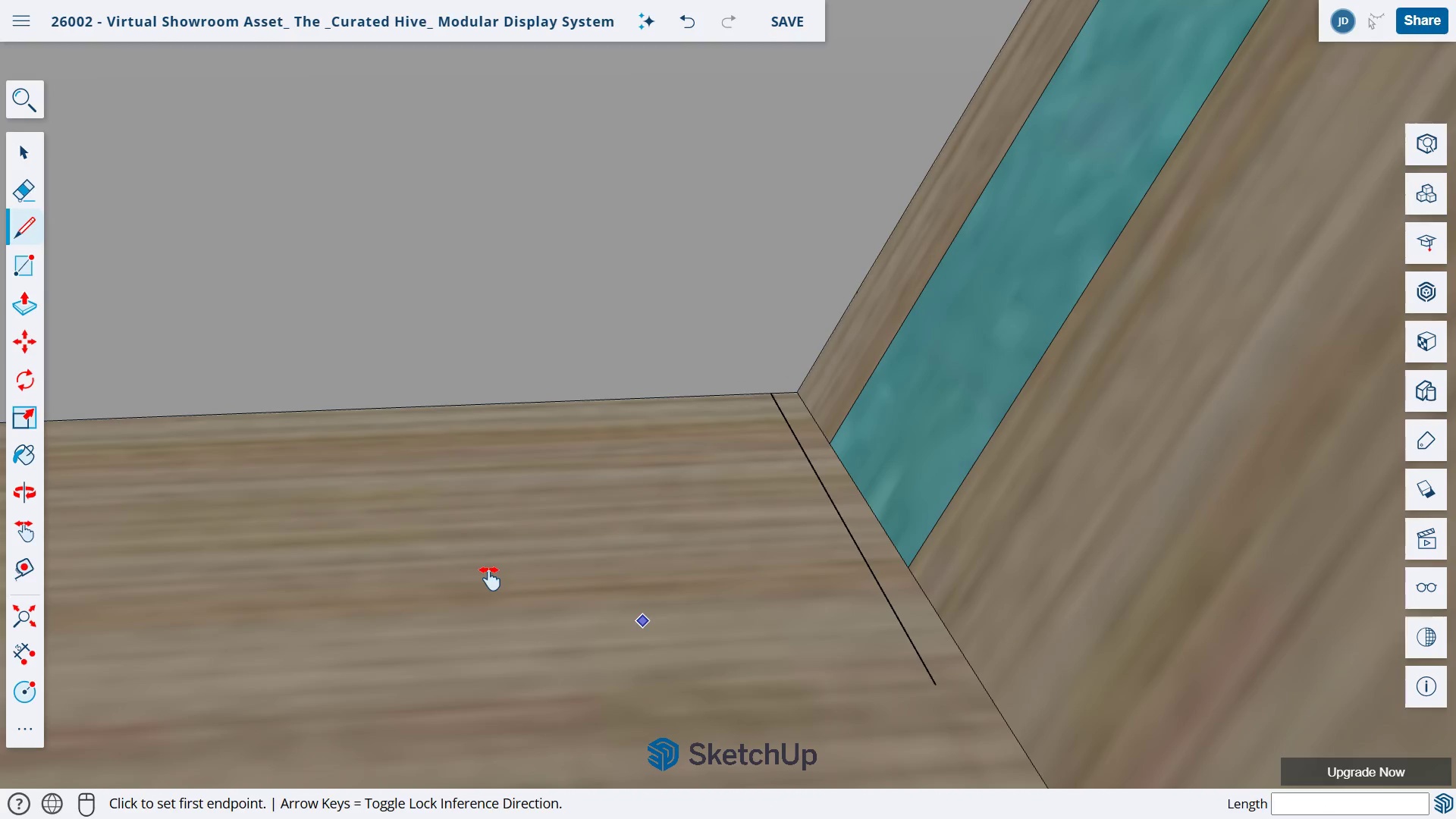 
left_click_drag(start_coordinate=[483, 570], to_coordinate=[1094, 525])
 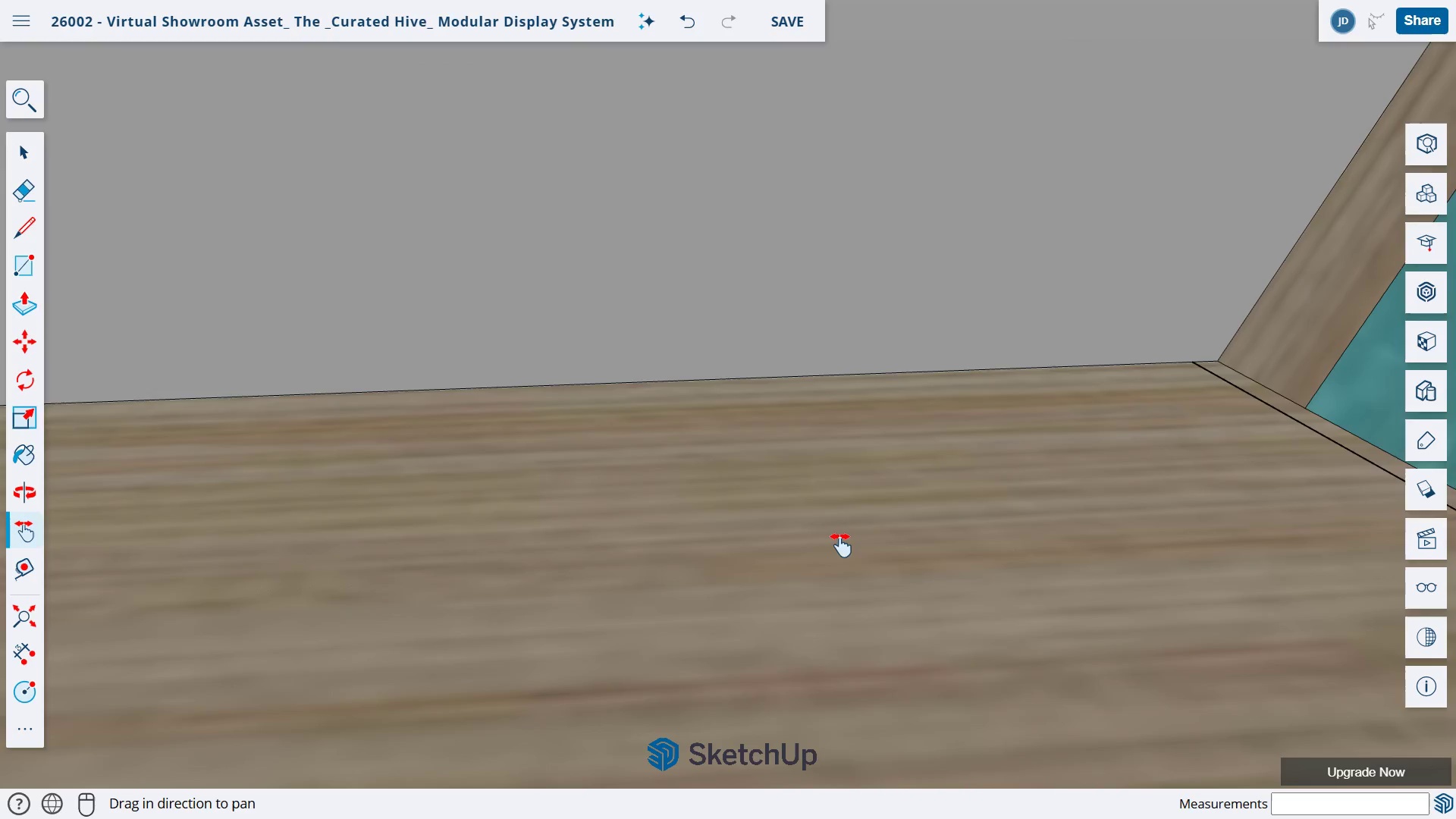 
scroll: coordinate [817, 554], scroll_direction: down, amount: 3.0
 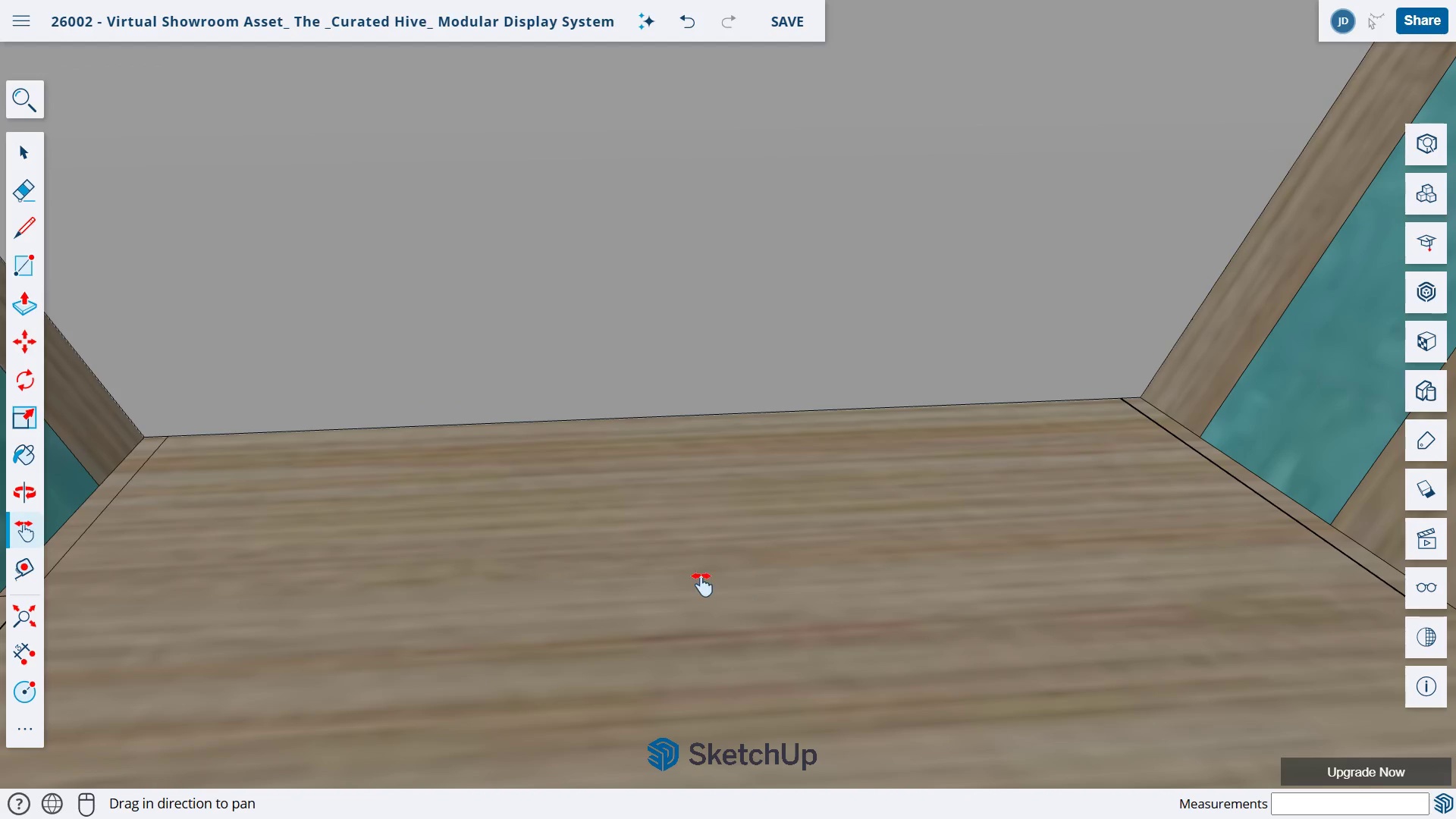 
left_click_drag(start_coordinate=[698, 576], to_coordinate=[770, 582])
 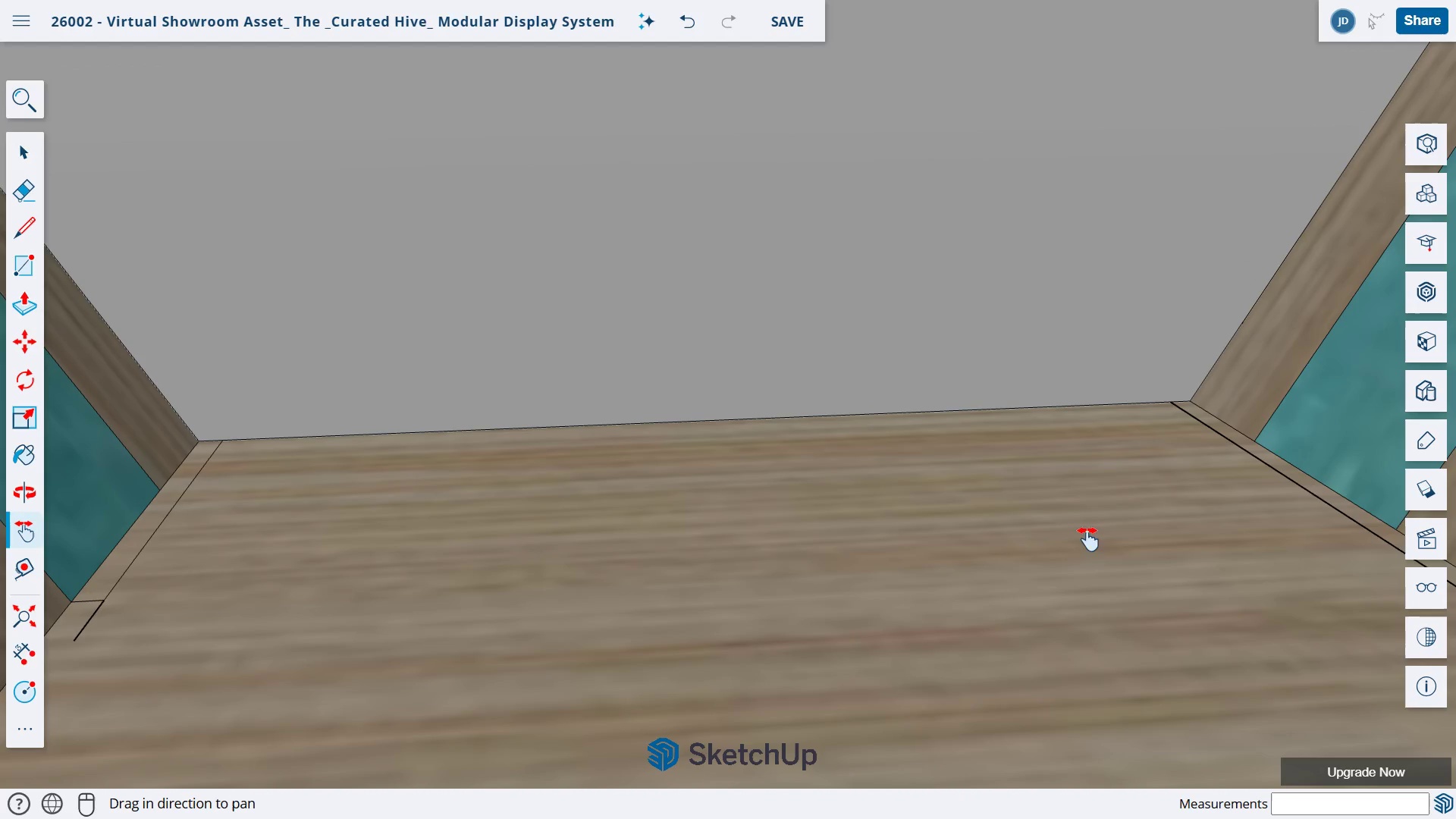 
key(L)
 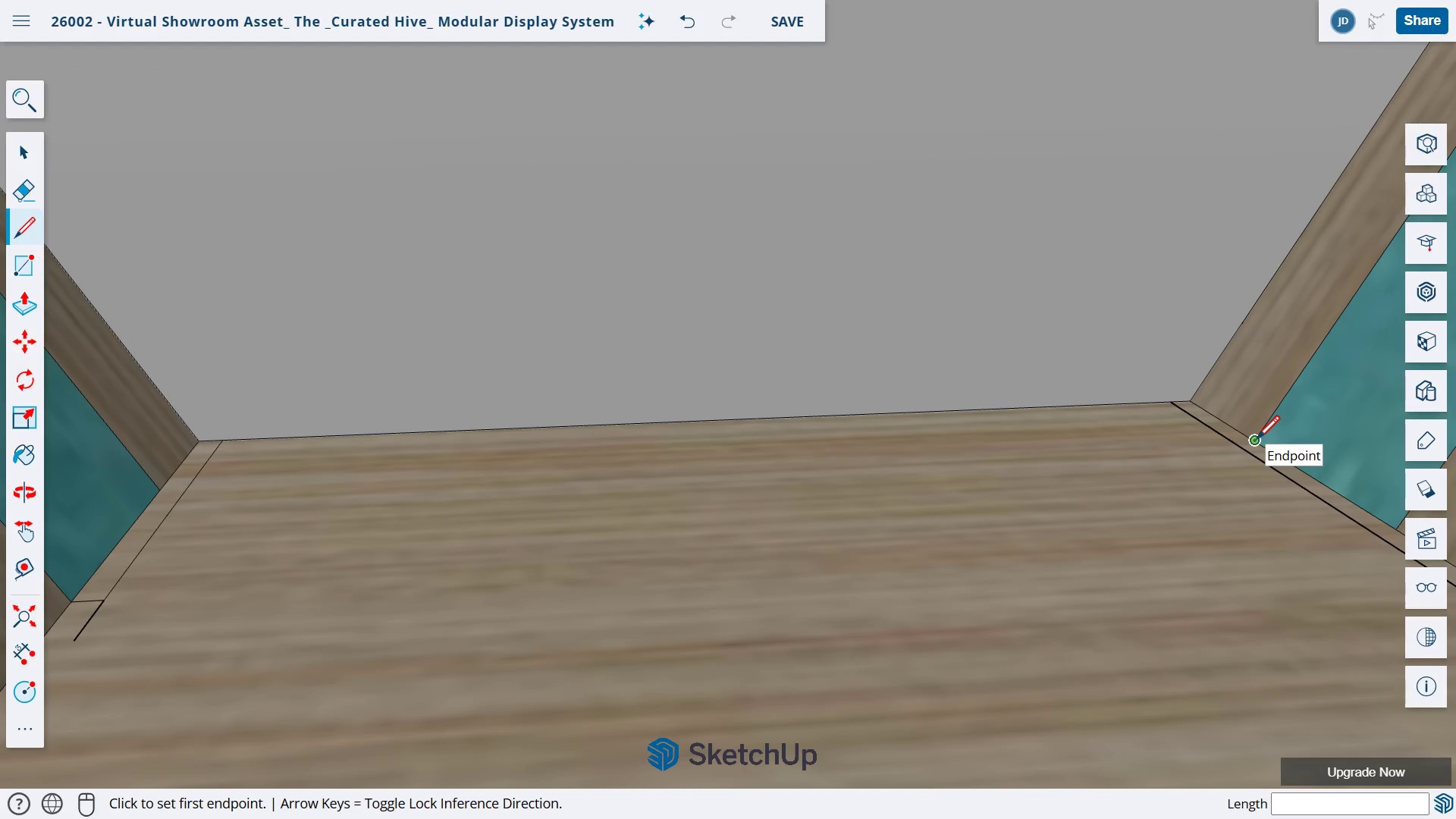 
left_click([1255, 440])
 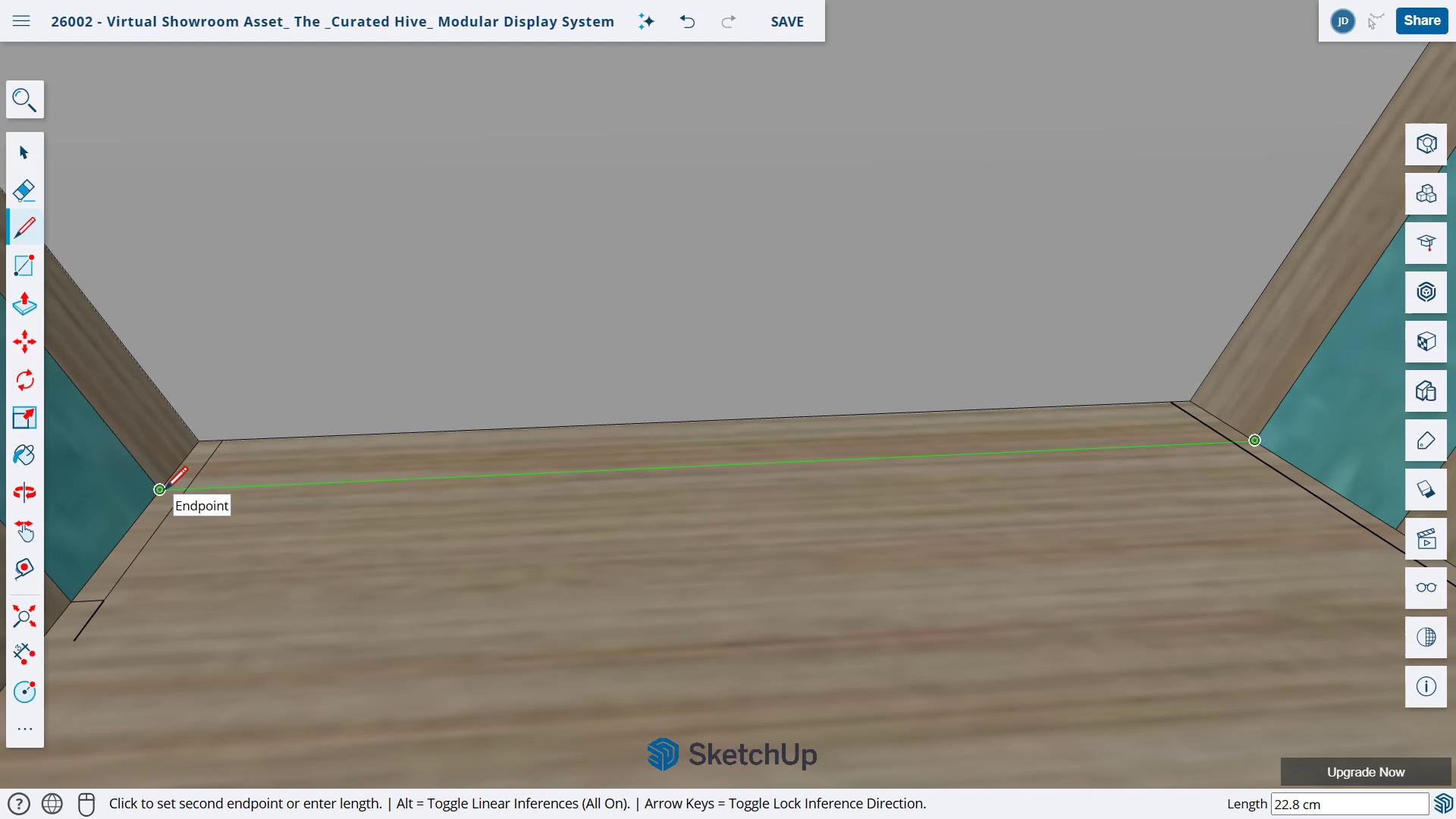 
left_click([162, 491])
 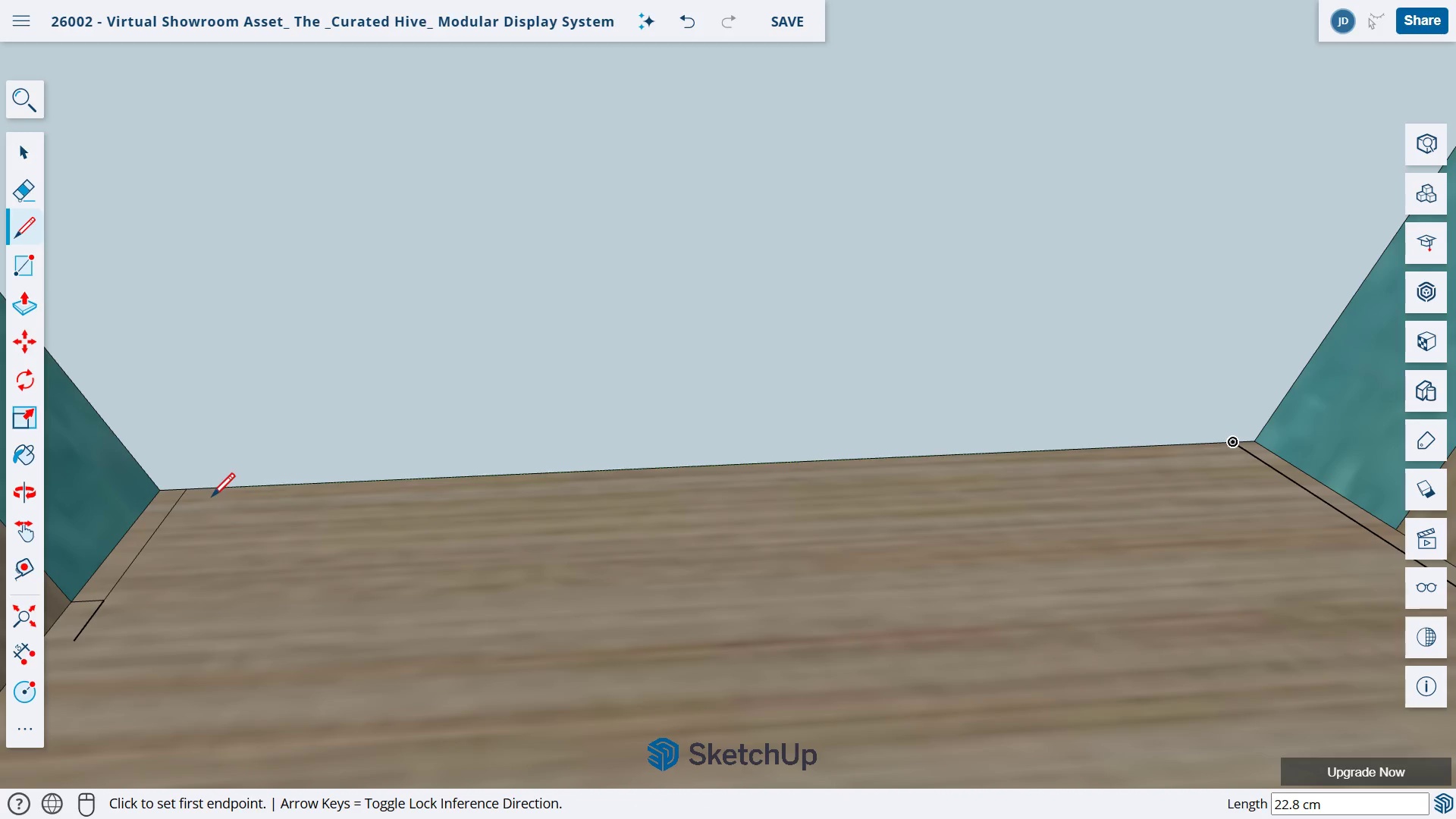 
key(E)
 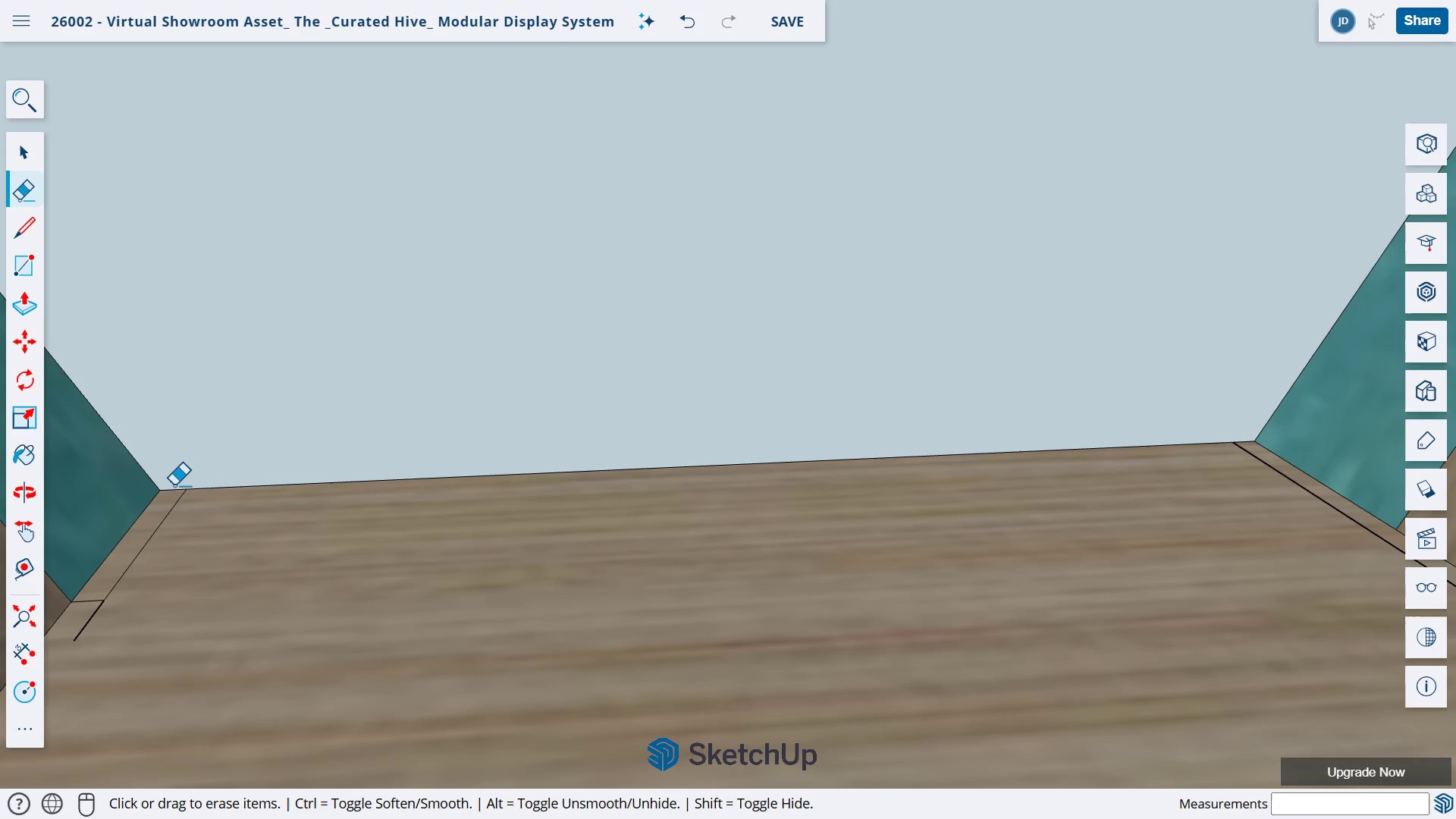 
left_click_drag(start_coordinate=[174, 485], to_coordinate=[171, 492])
 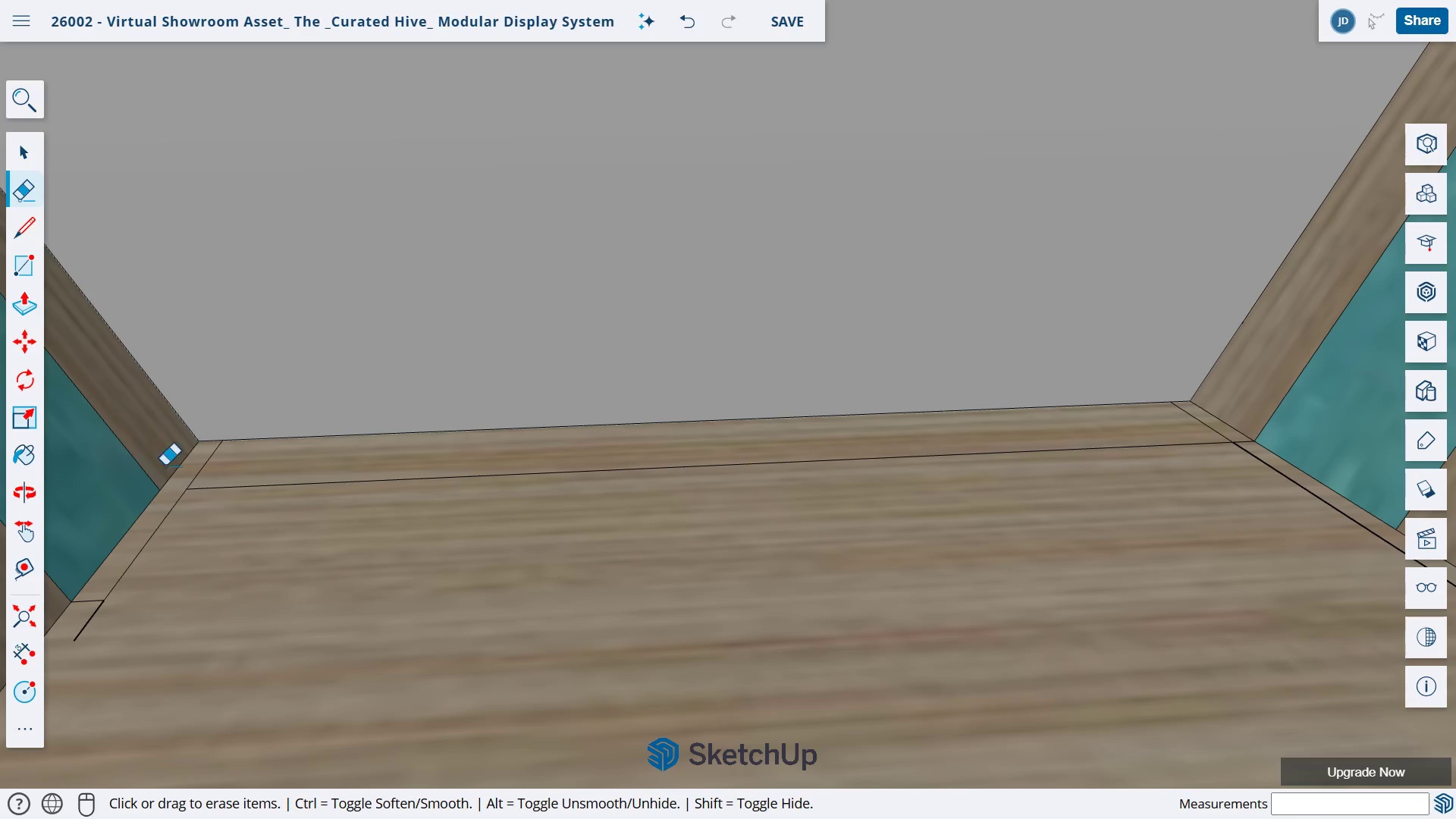 
left_click_drag(start_coordinate=[188, 468], to_coordinate=[252, 481])
 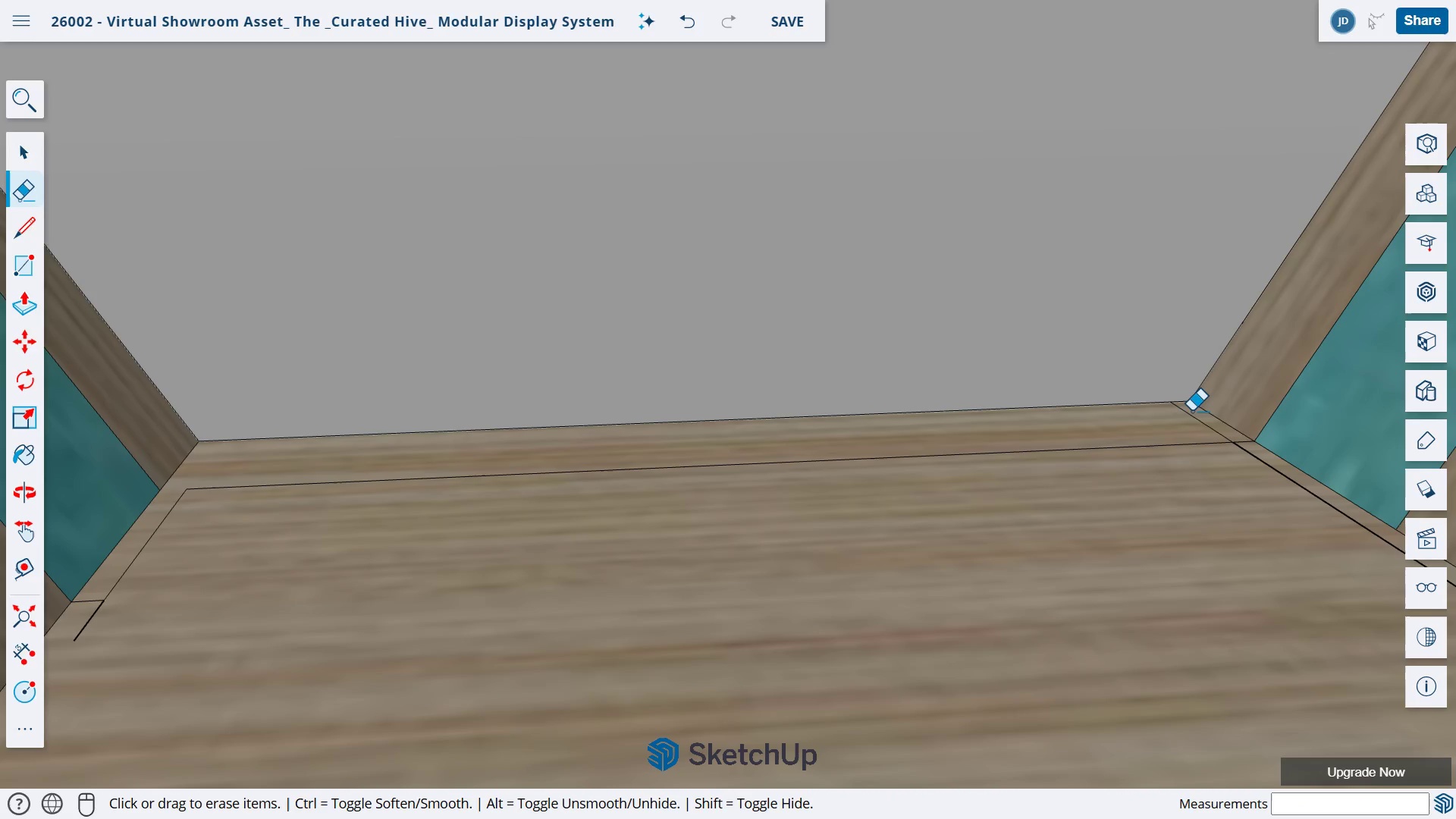 
left_click_drag(start_coordinate=[1193, 412], to_coordinate=[1188, 419])
 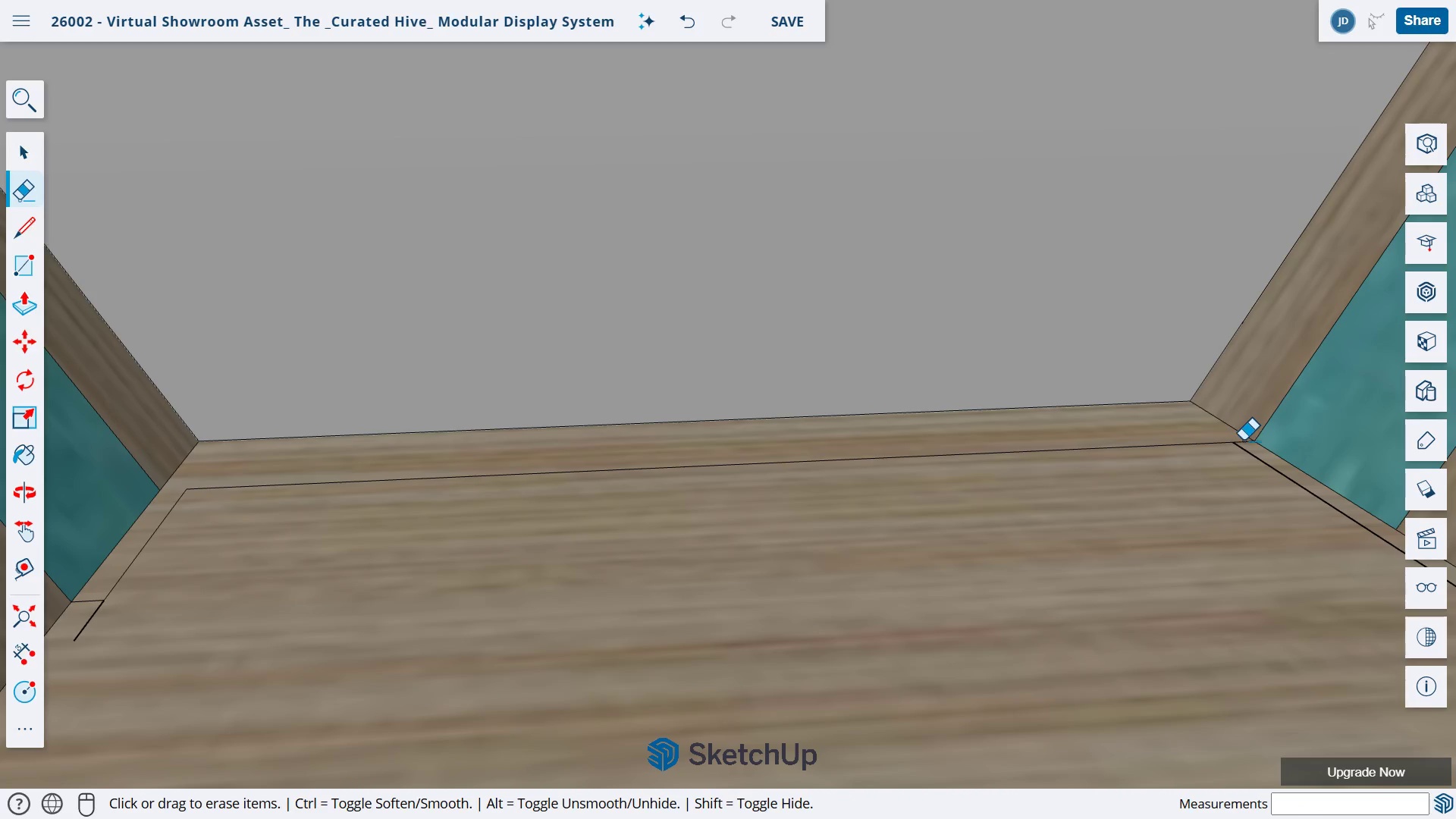 
left_click([1244, 438])
 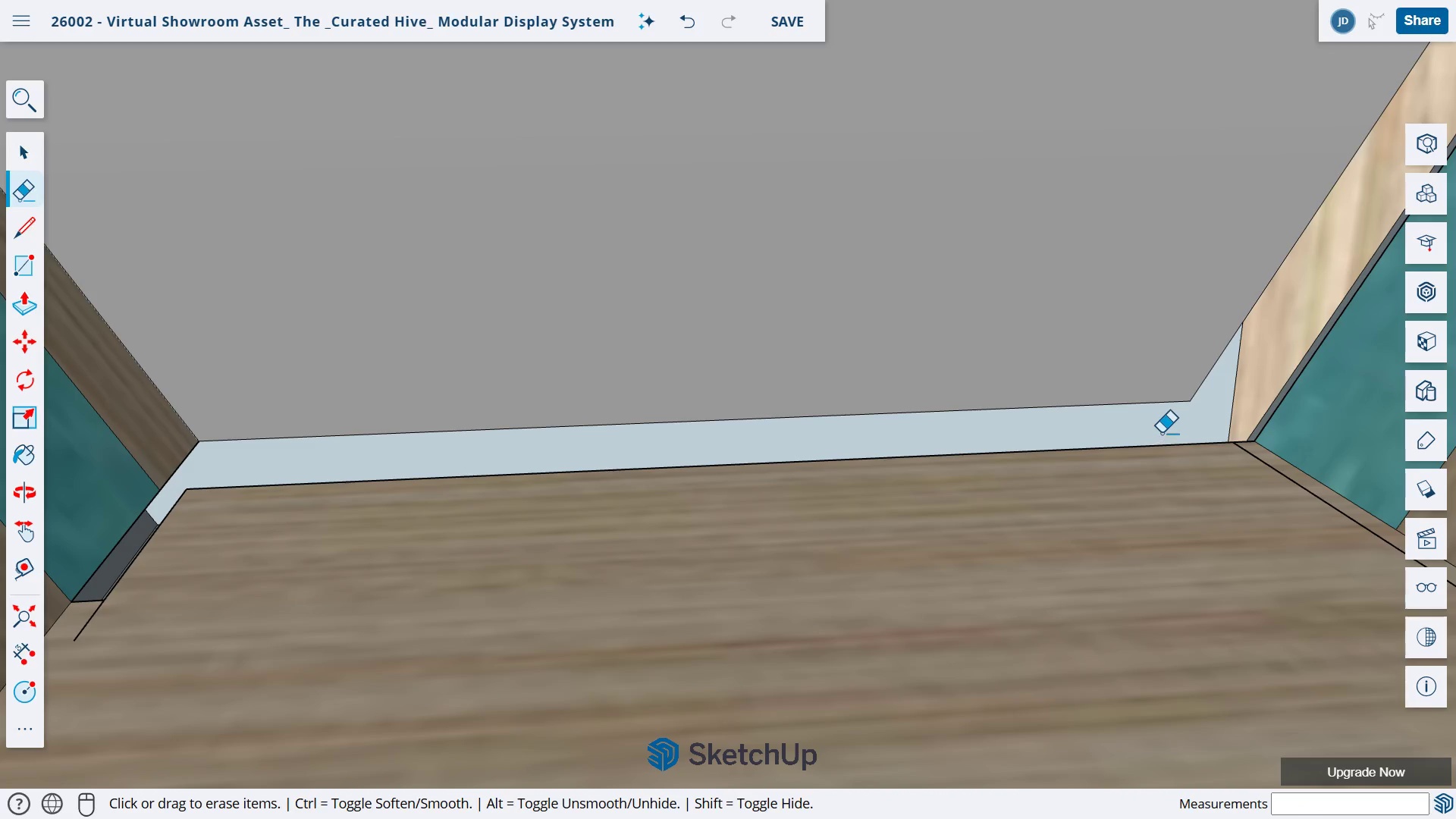 
key(Control+Z)
 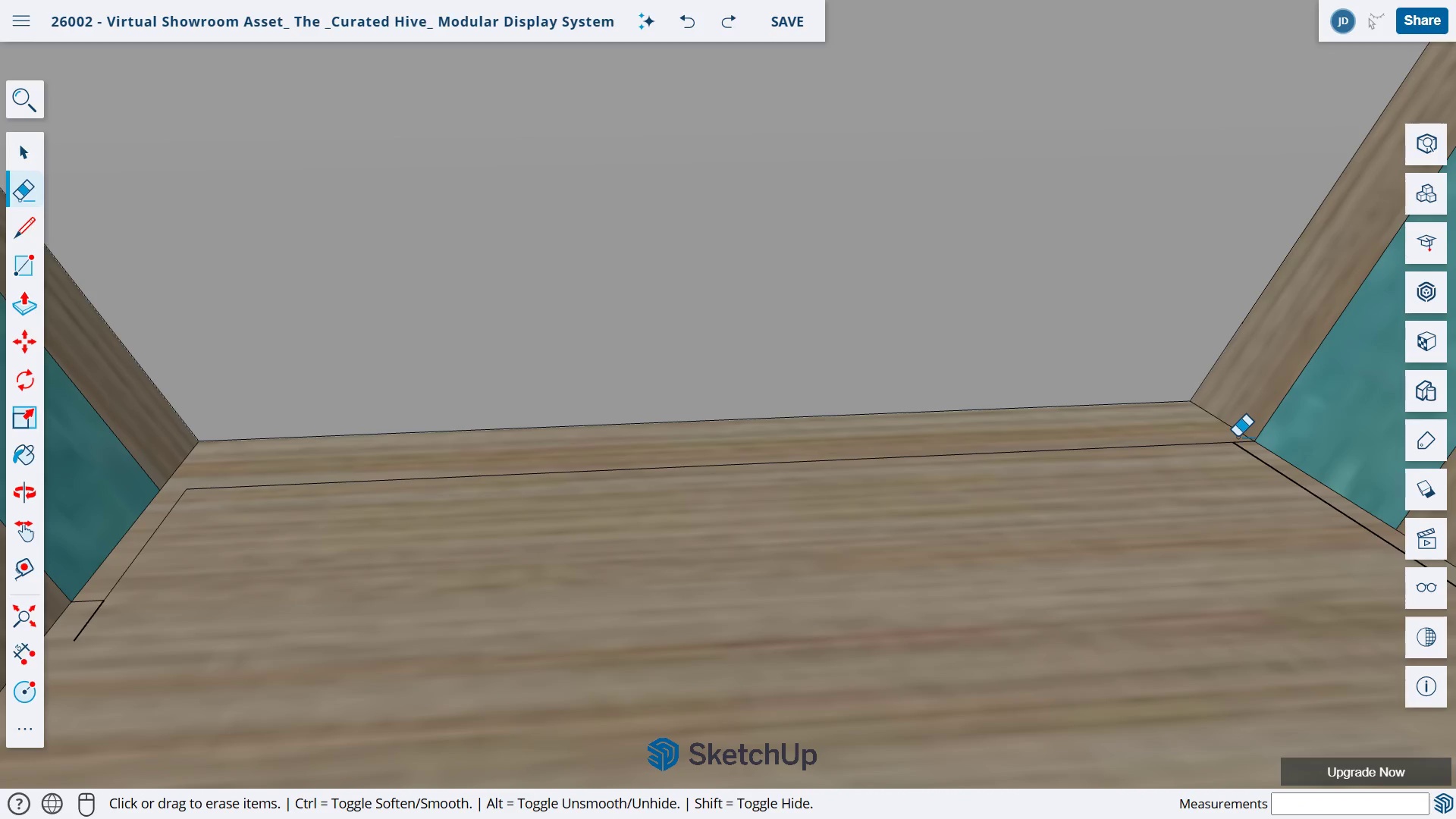 
left_click_drag(start_coordinate=[1238, 437], to_coordinate=[1242, 445])
 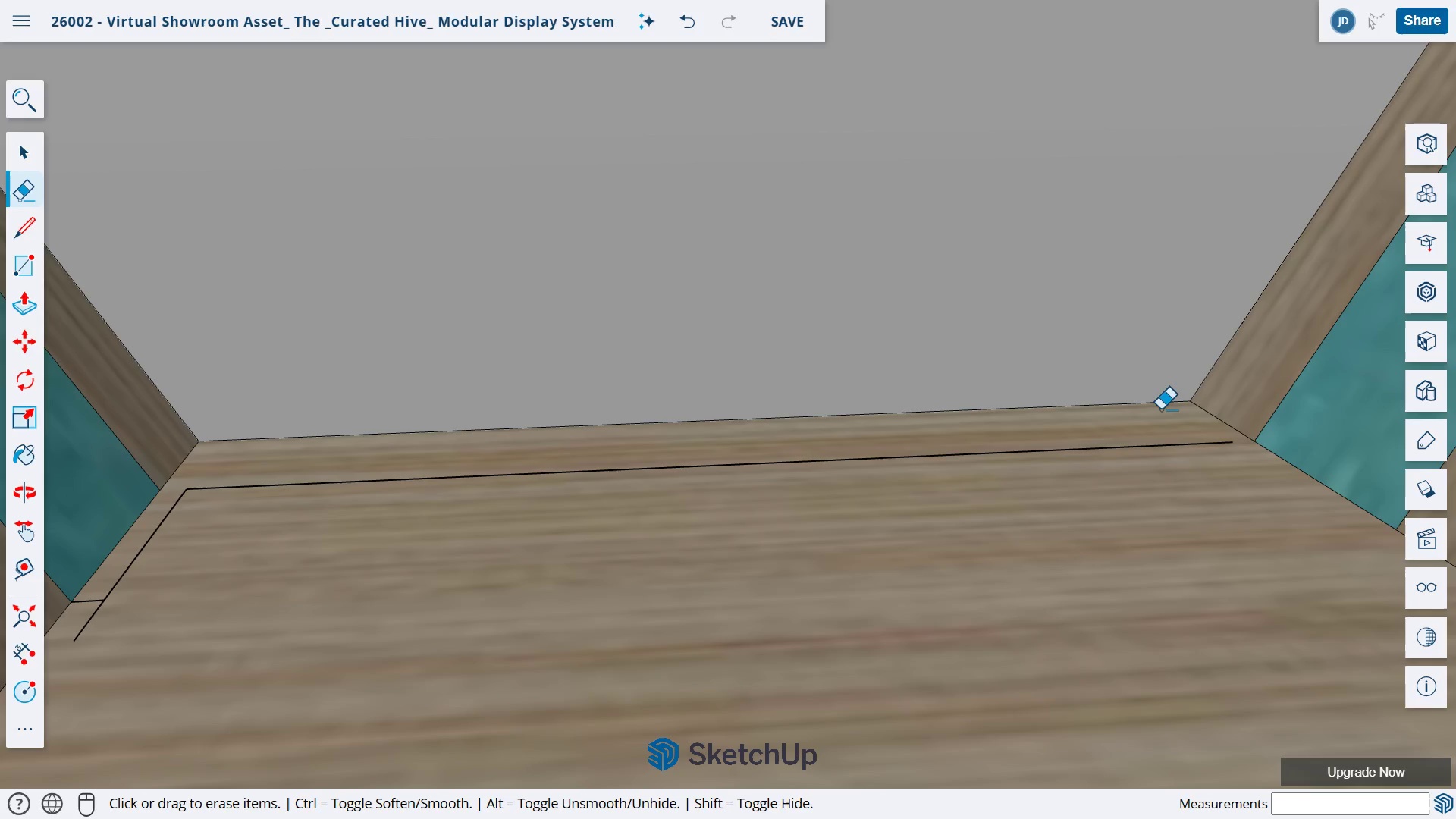 
key(Control+ControlLeft)
 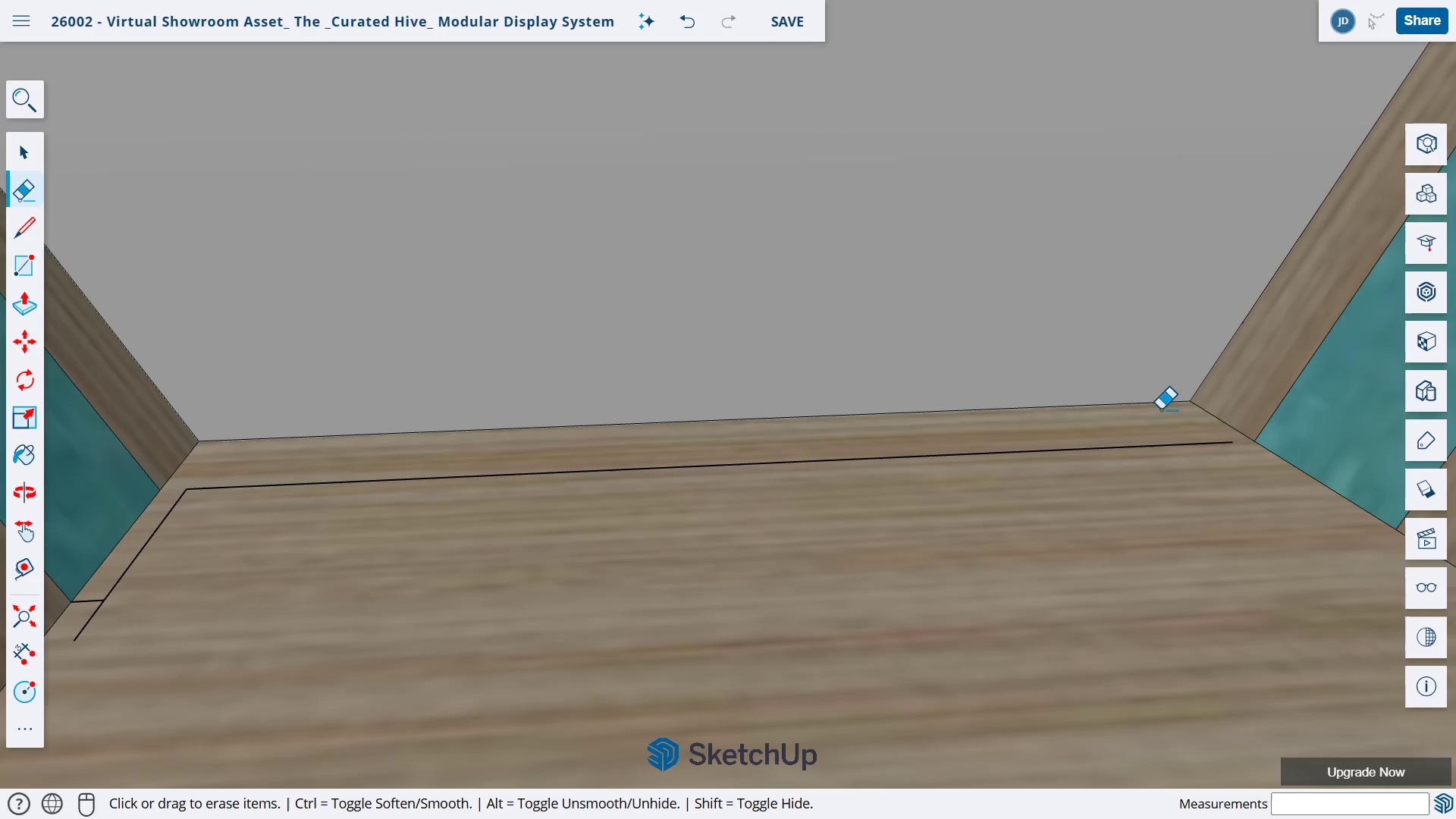 
key(Control+Z)
 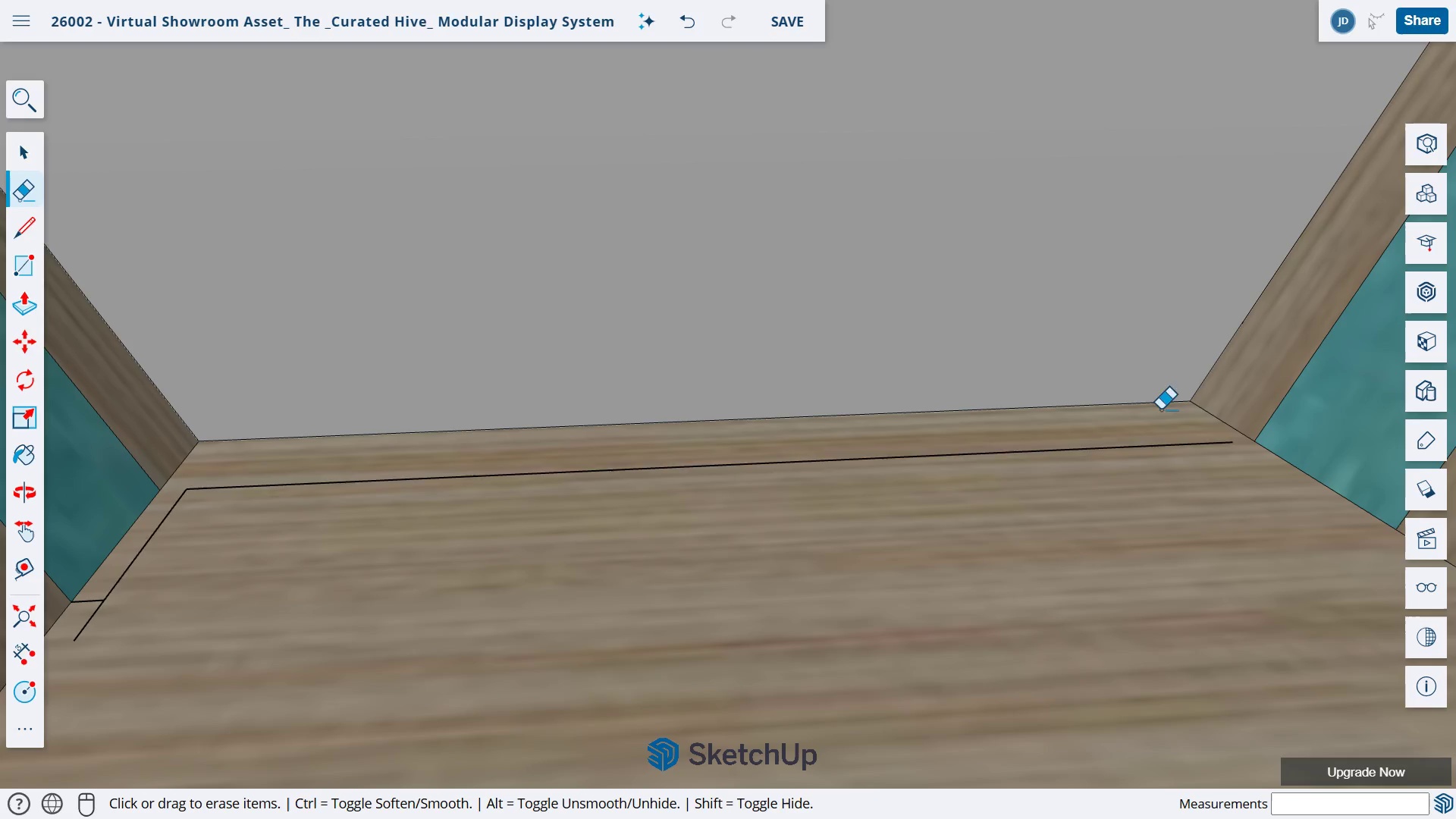 
left_click_drag(start_coordinate=[1241, 438], to_coordinate=[1247, 443])
 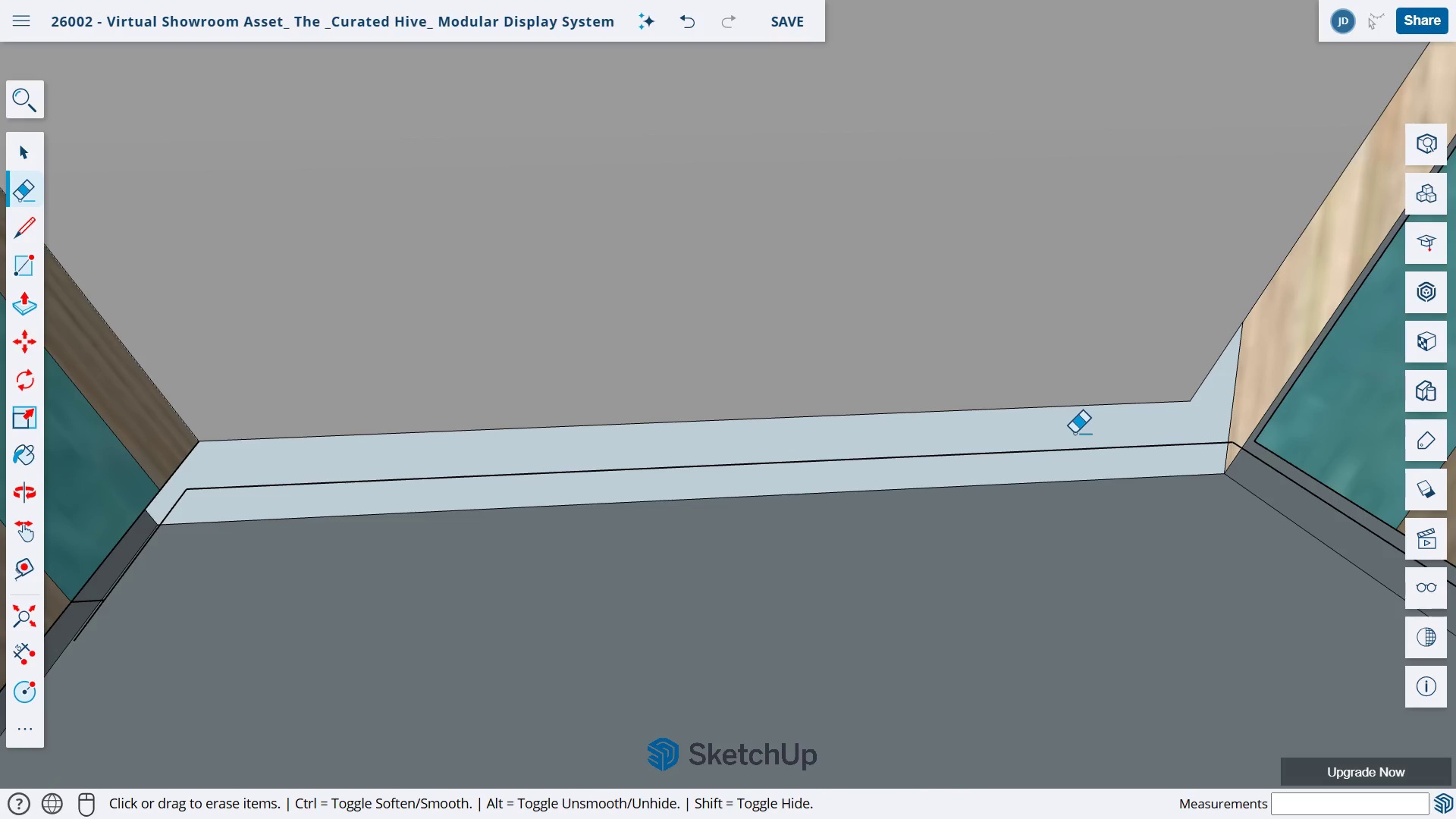 
key(Control+ControlLeft)
 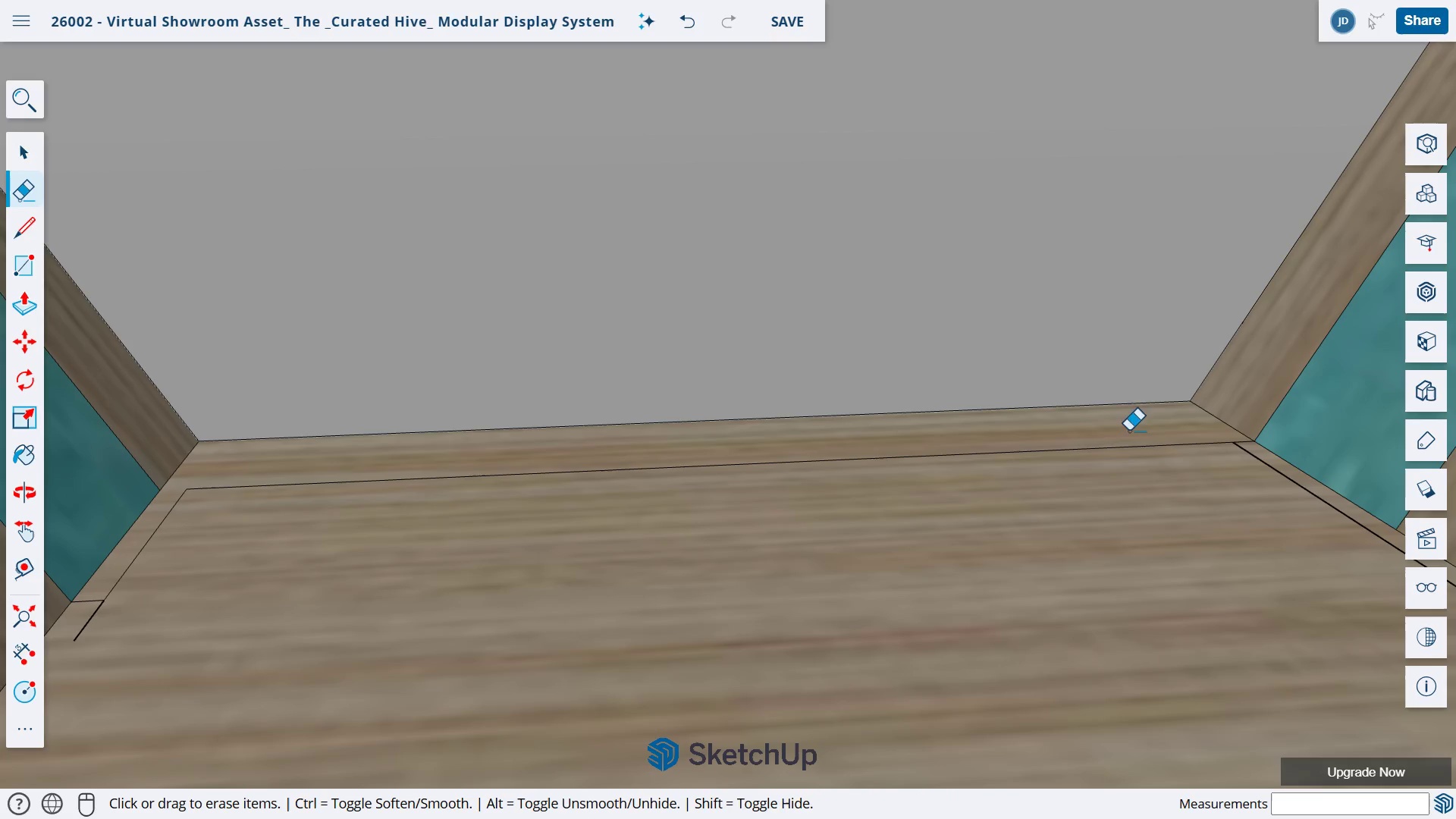 
key(Control+Z)
 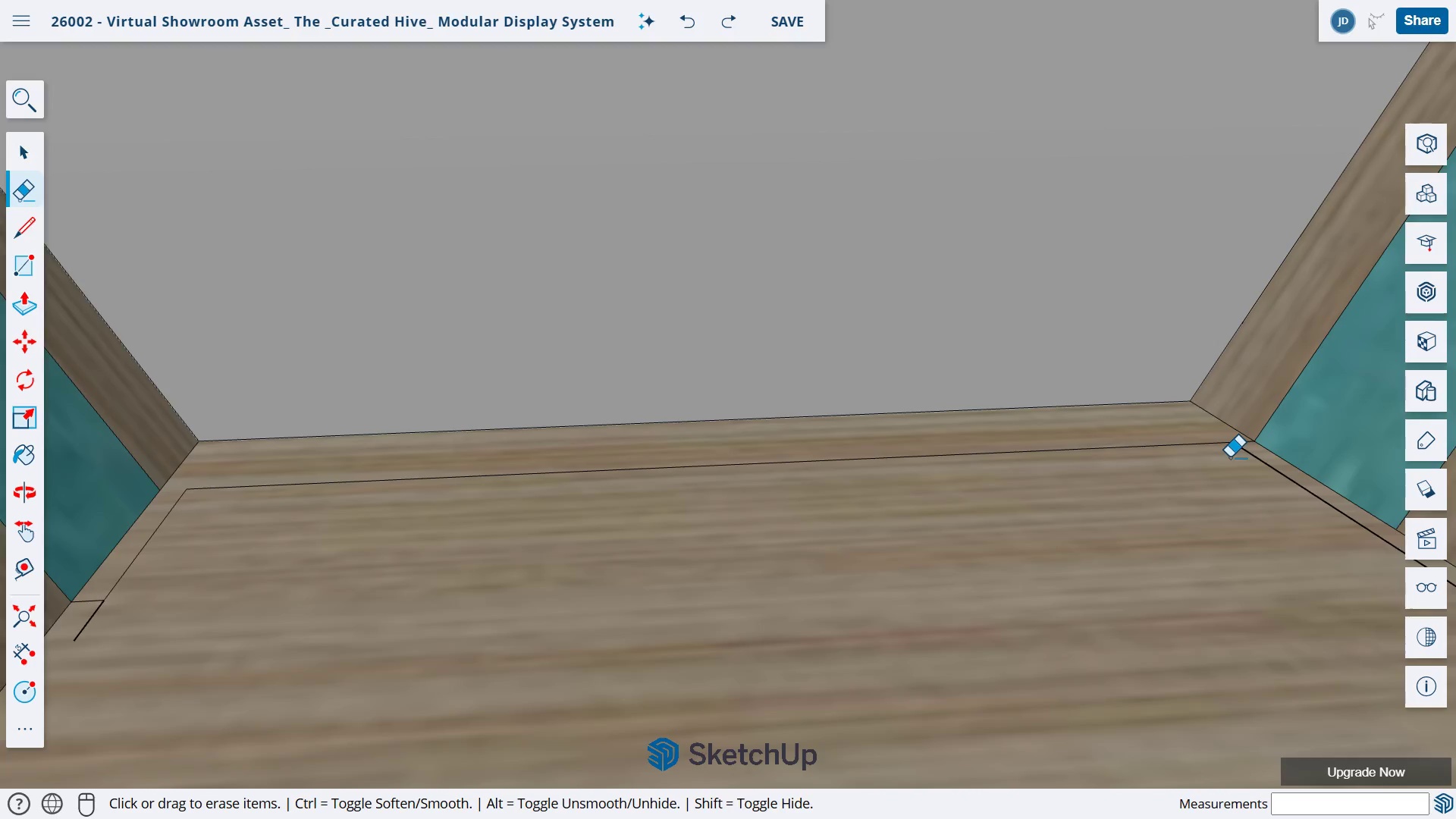 
scroll: coordinate [1298, 457], scroll_direction: up, amount: 14.0
 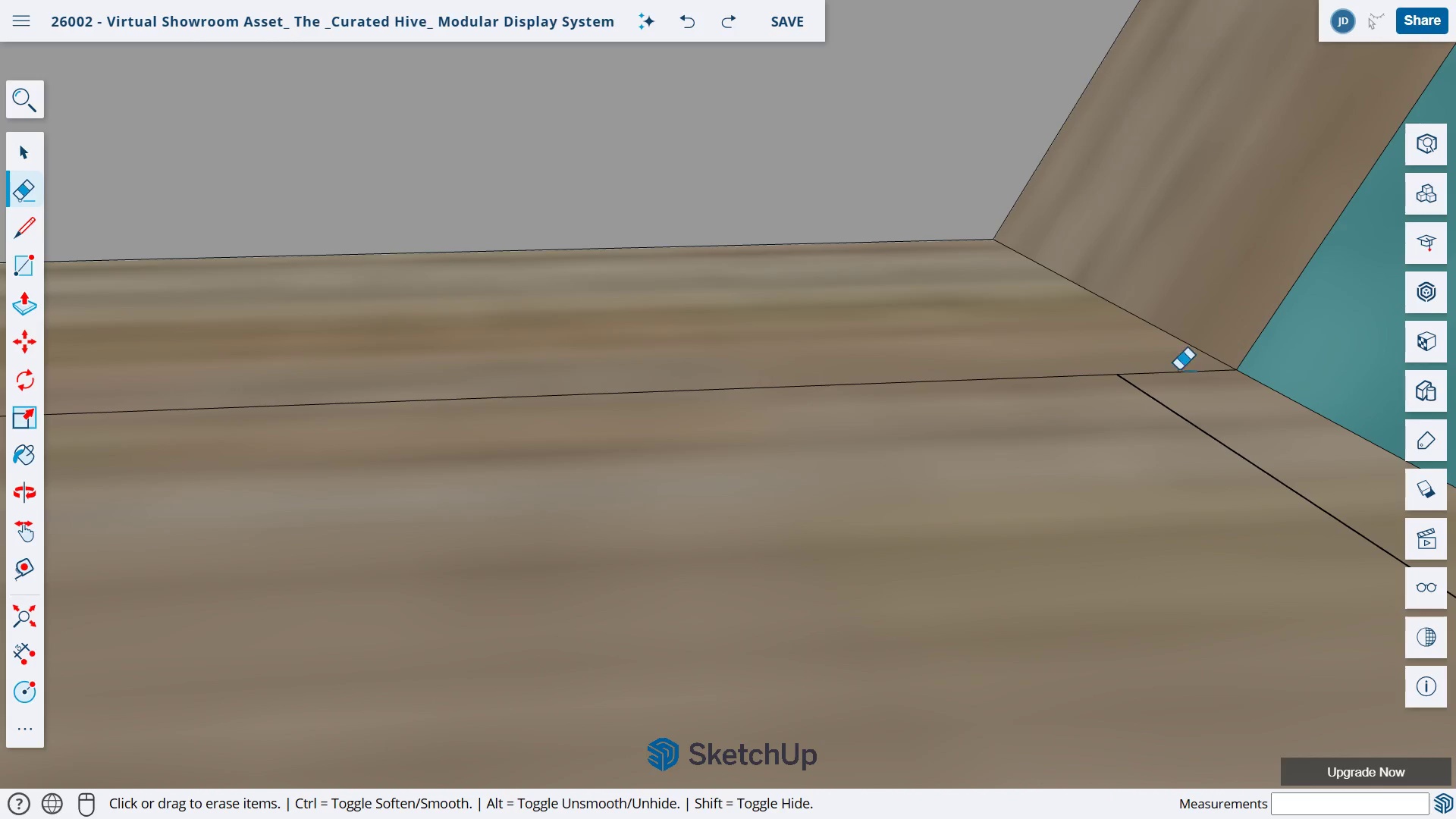 
left_click_drag(start_coordinate=[1179, 369], to_coordinate=[1215, 401])
 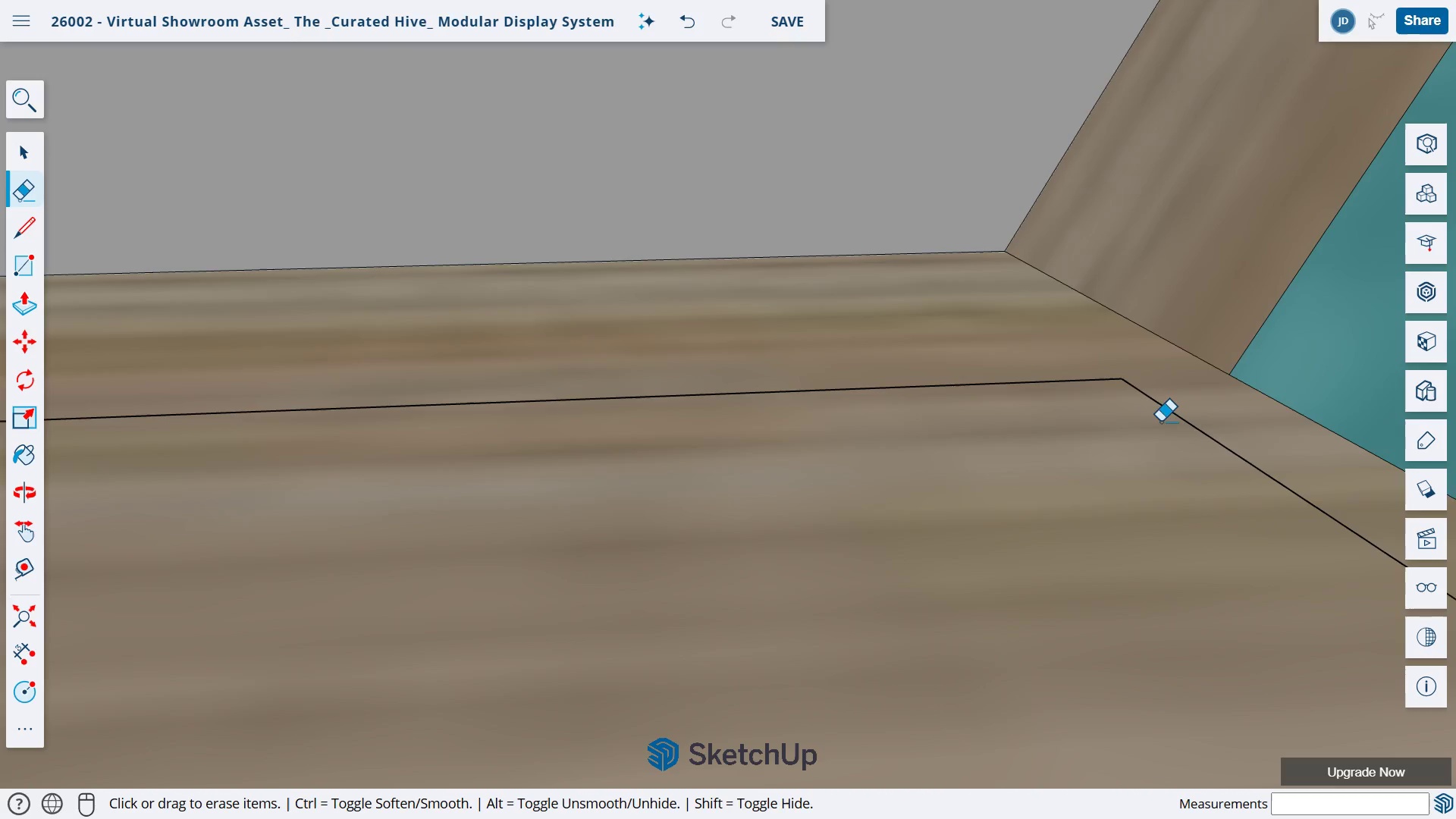 
scroll: coordinate [1147, 436], scroll_direction: down, amount: 17.0
 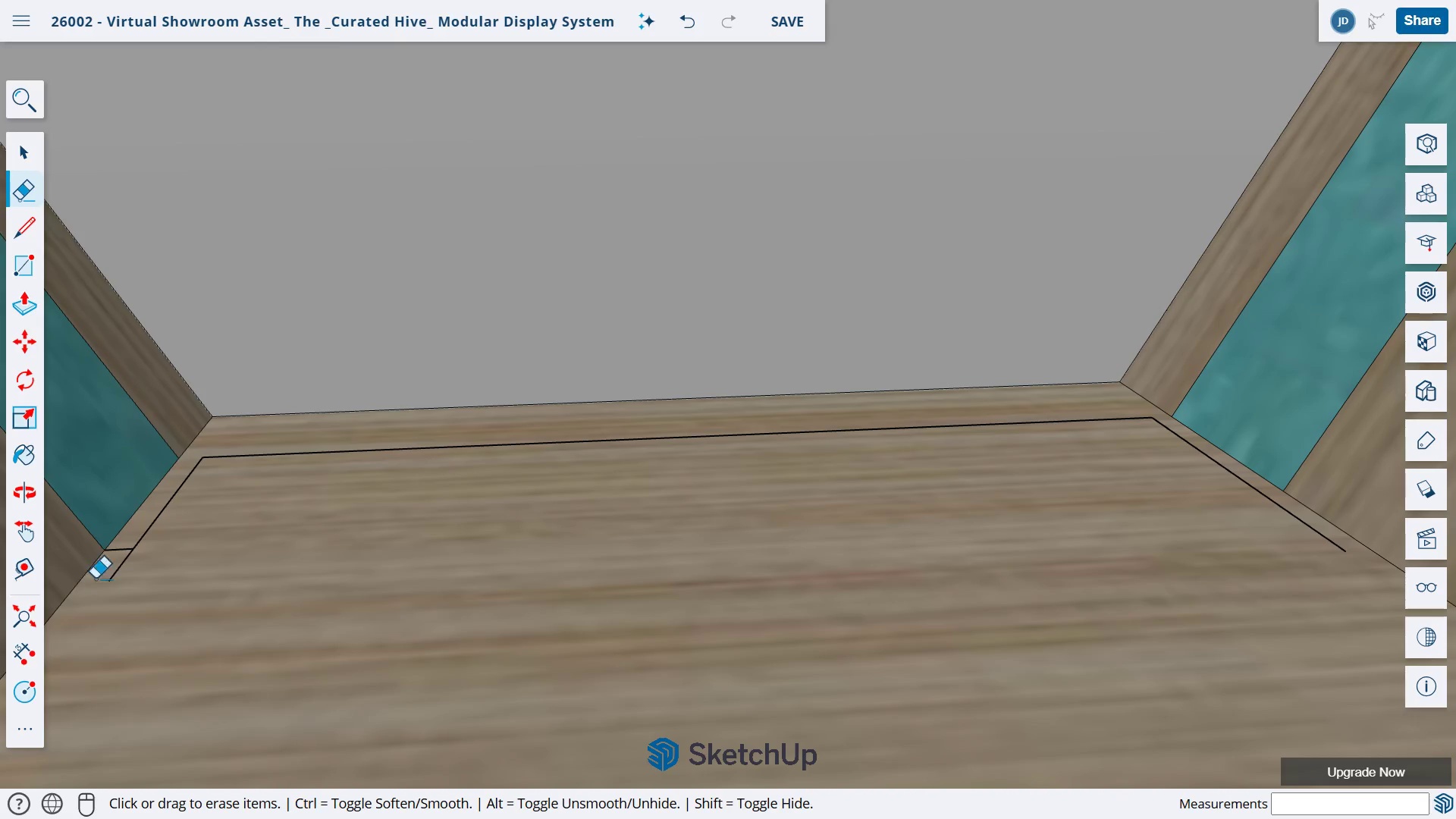 
left_click_drag(start_coordinate=[102, 573], to_coordinate=[156, 576])
 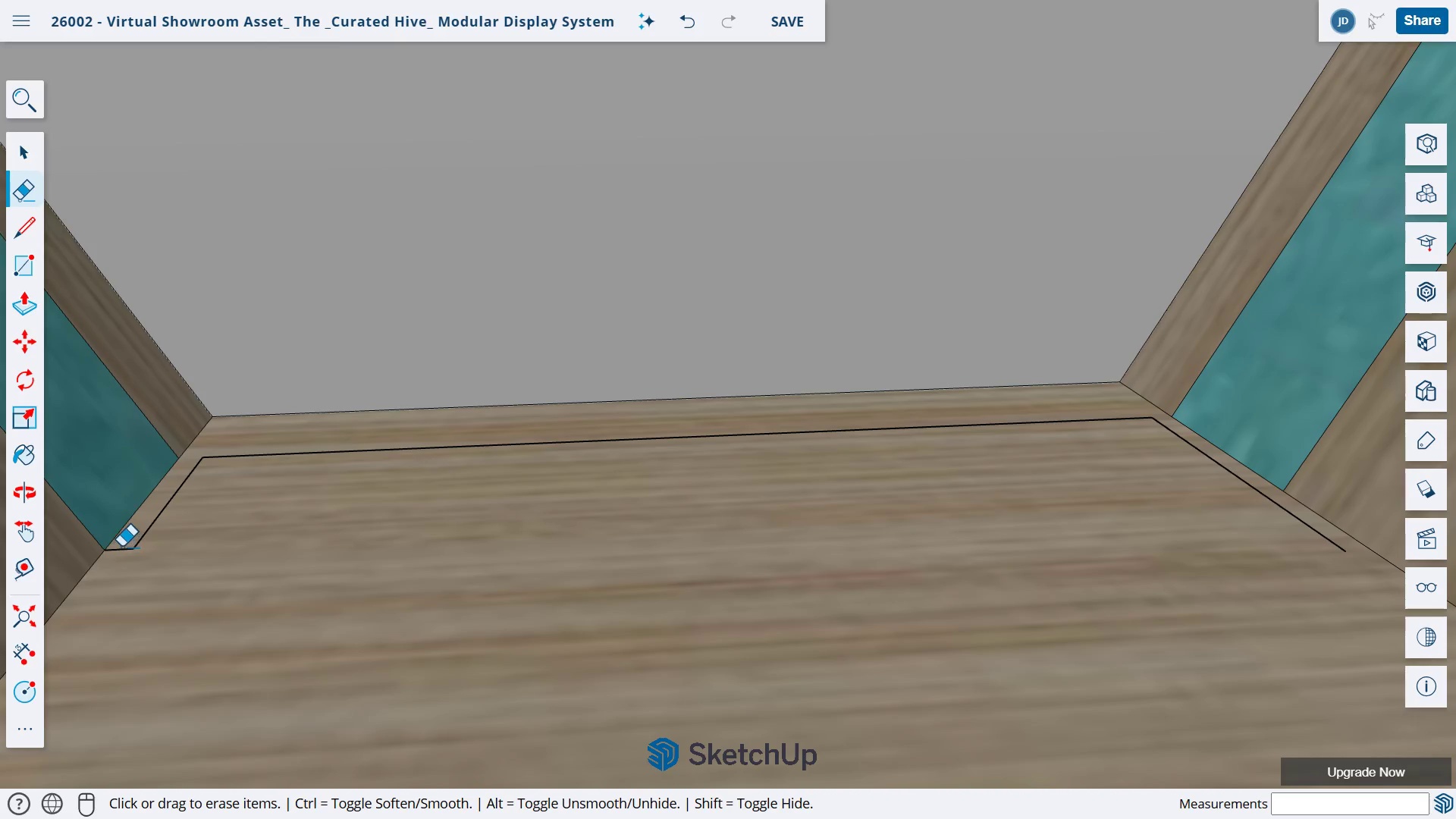 
left_click_drag(start_coordinate=[123, 547], to_coordinate=[124, 552])
 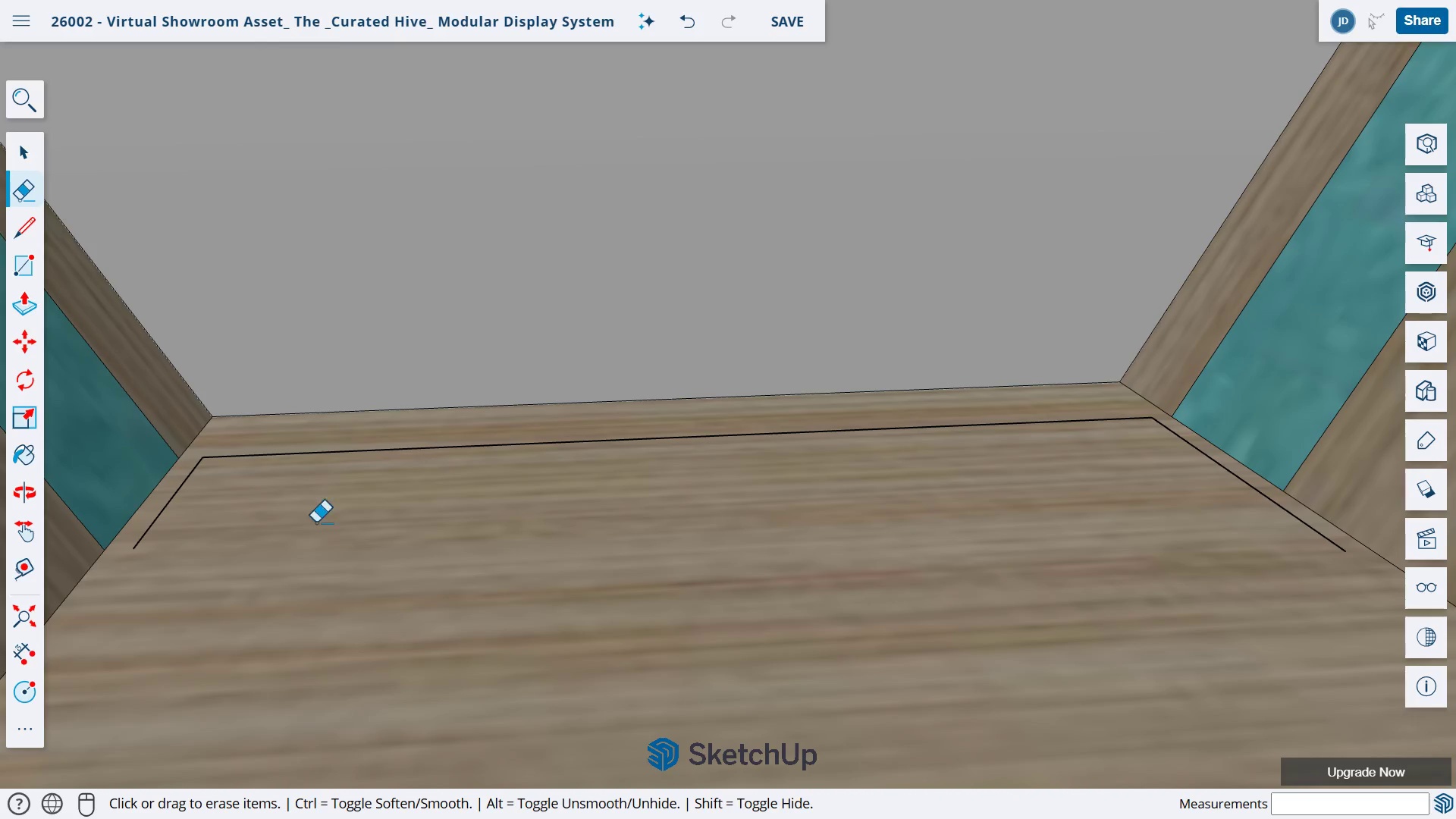 
key(L)
 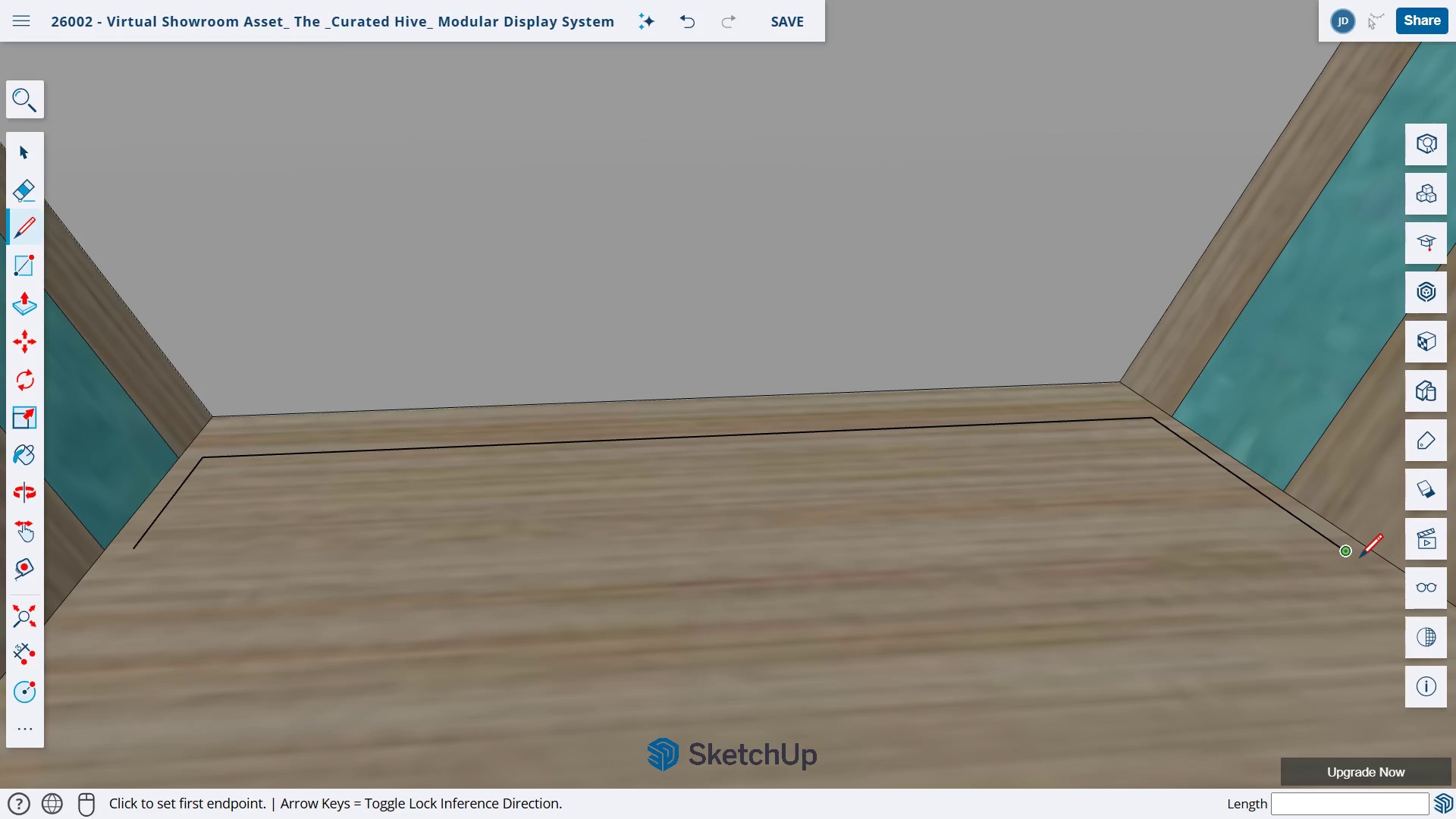 
left_click([1347, 551])
 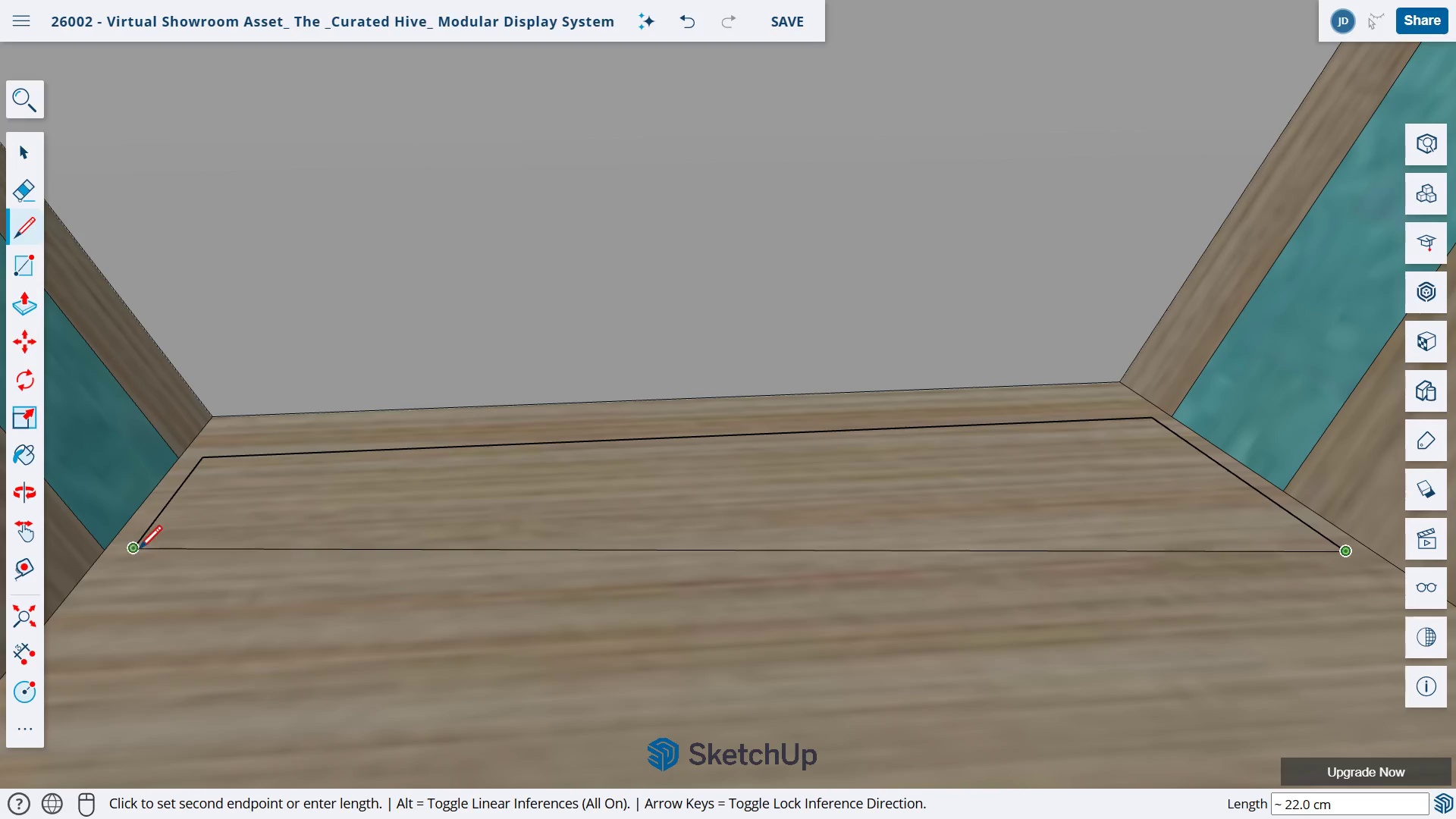 
left_click([134, 551])
 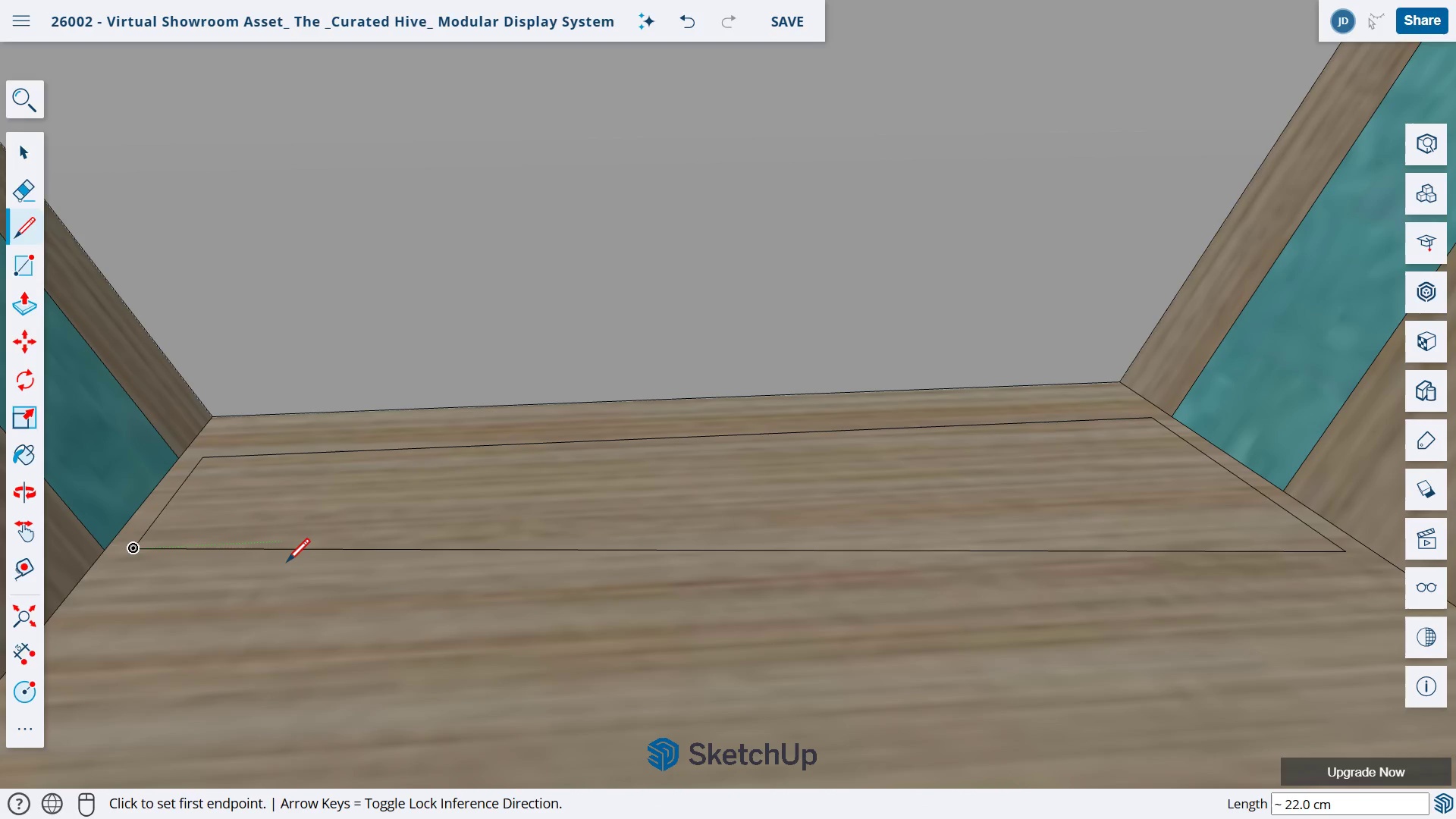 
key(Control+Z)
 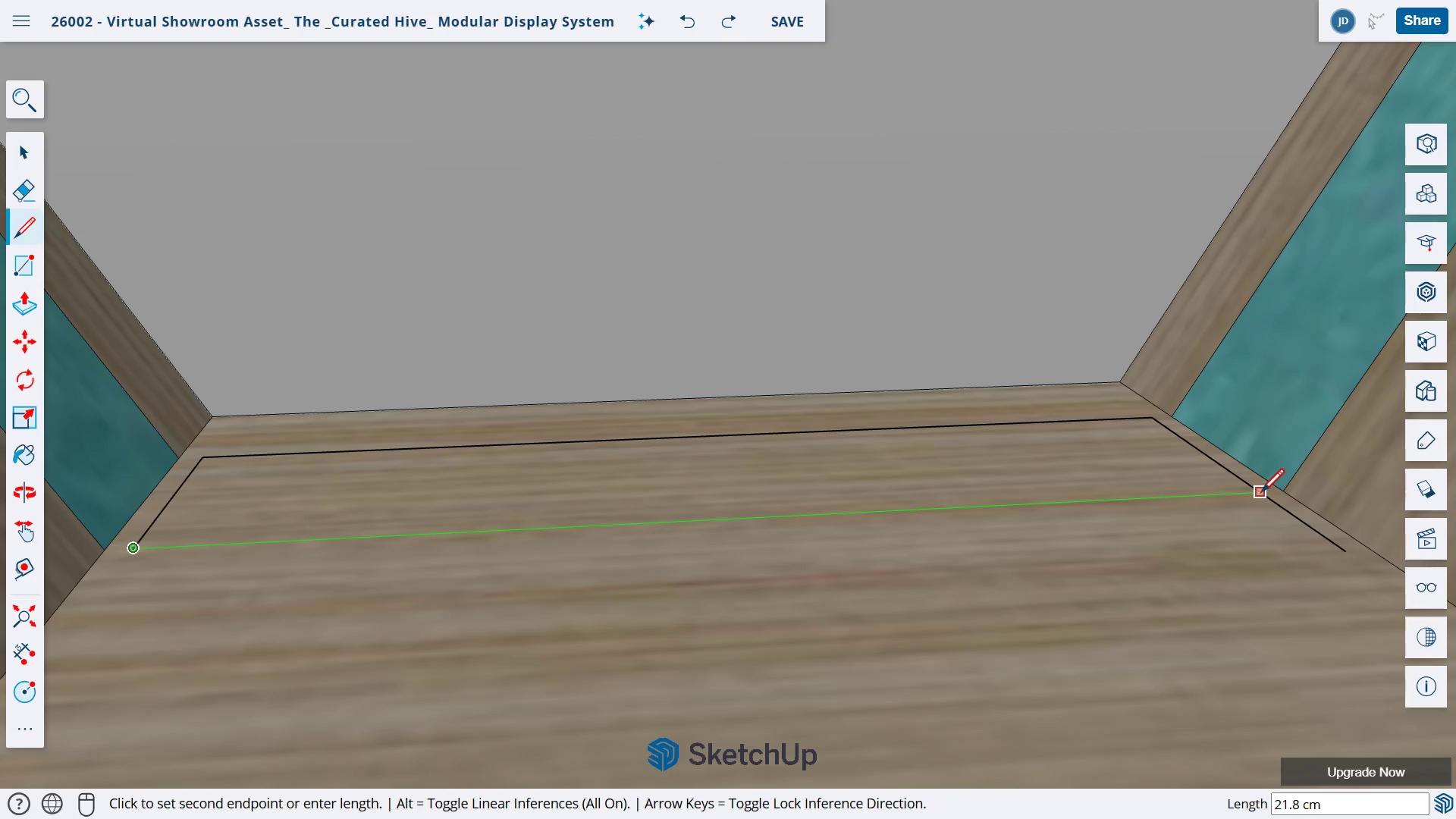 
left_click([1260, 493])
 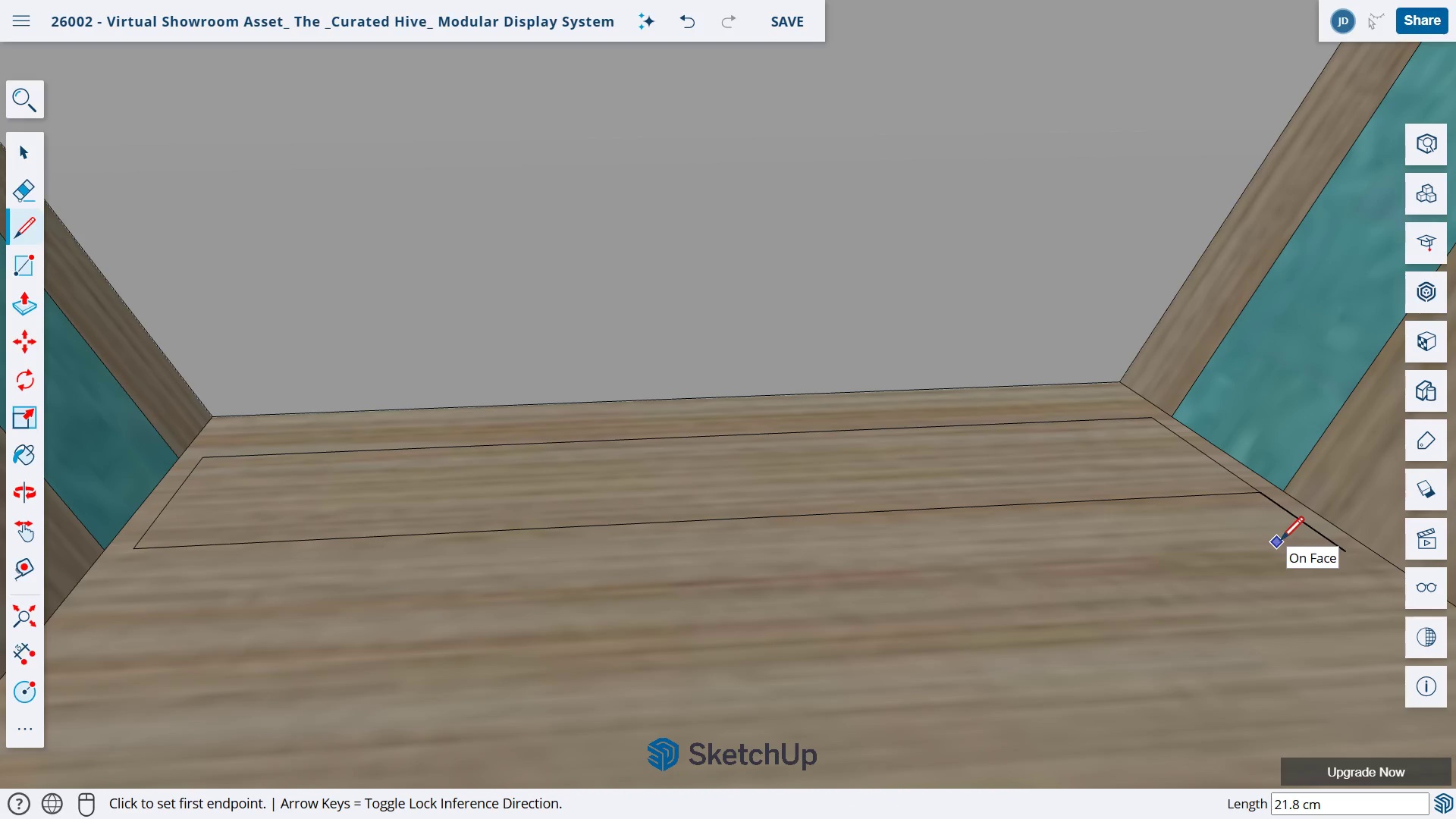 
key(E)
 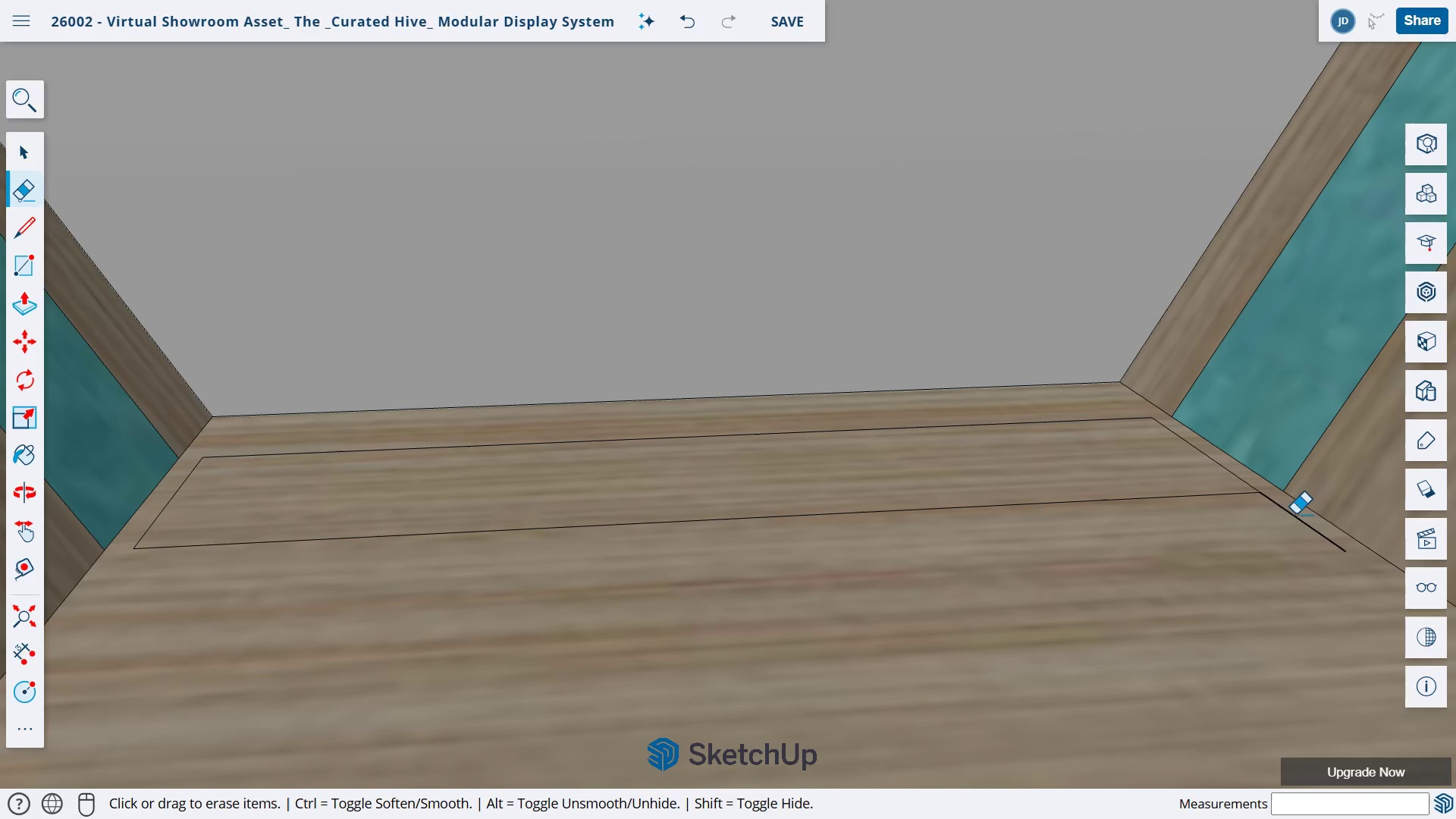 
left_click_drag(start_coordinate=[1297, 514], to_coordinate=[1293, 521])
 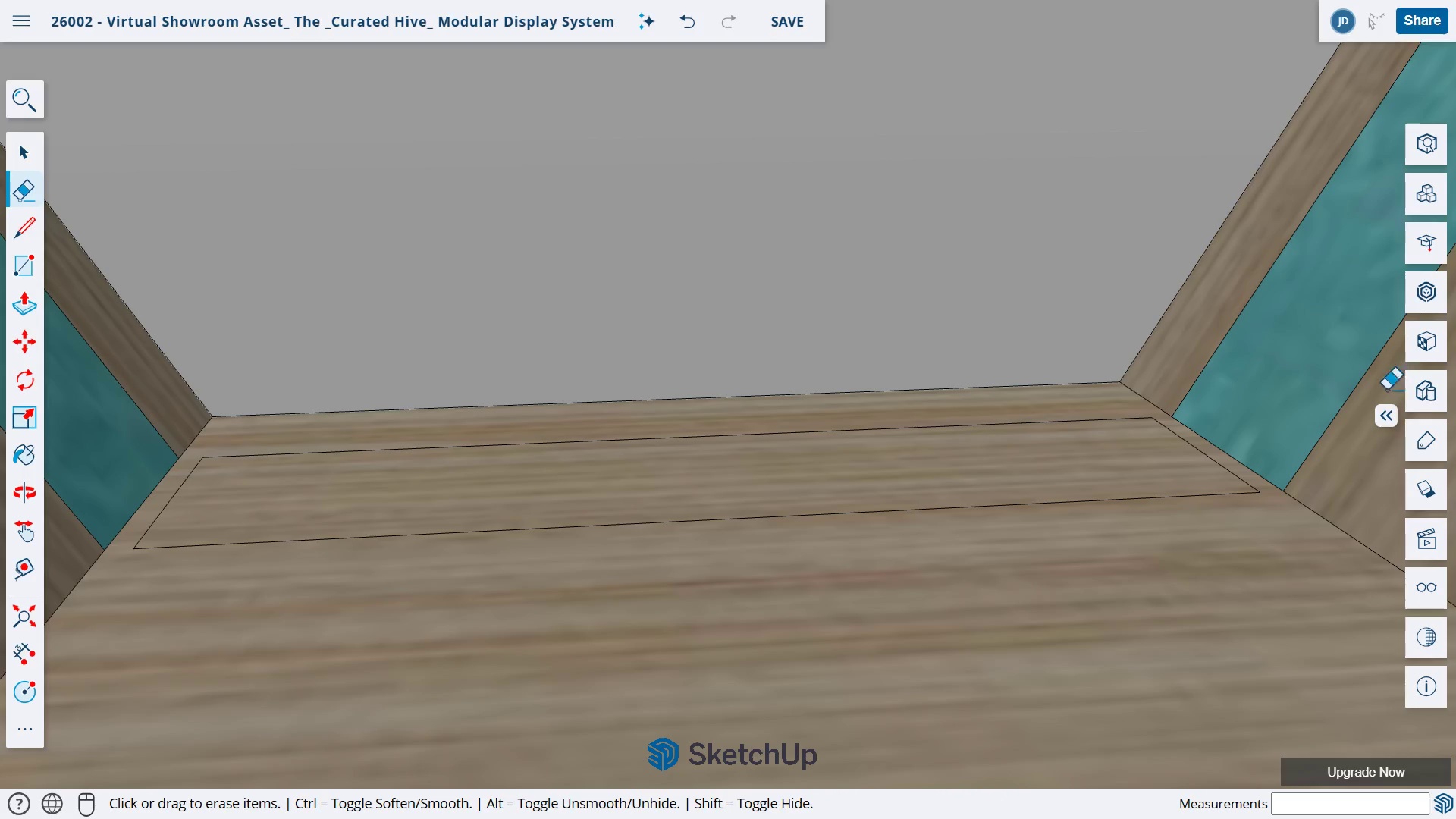 
left_click([1387, 422])
 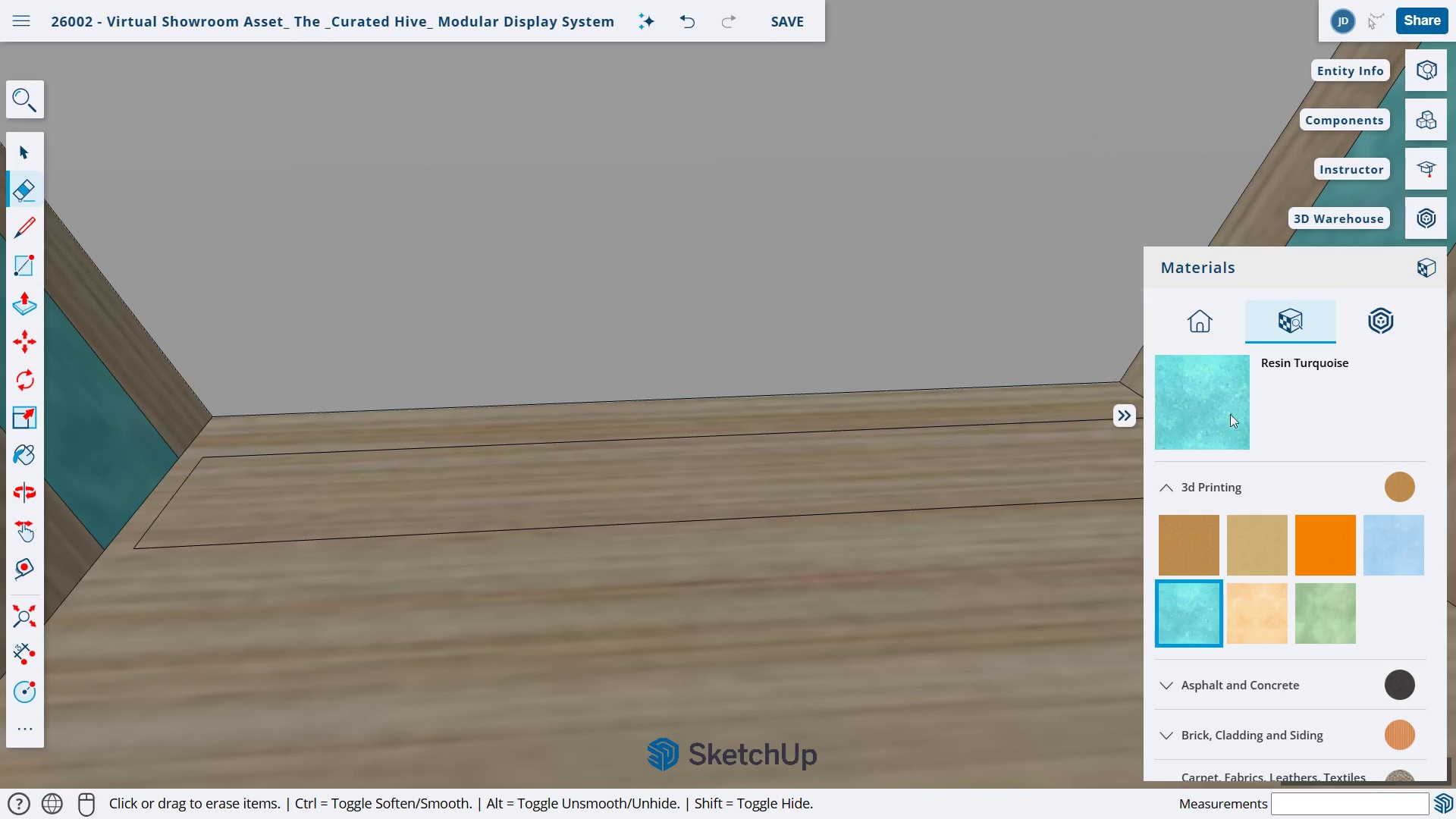 
left_click([1197, 427])
 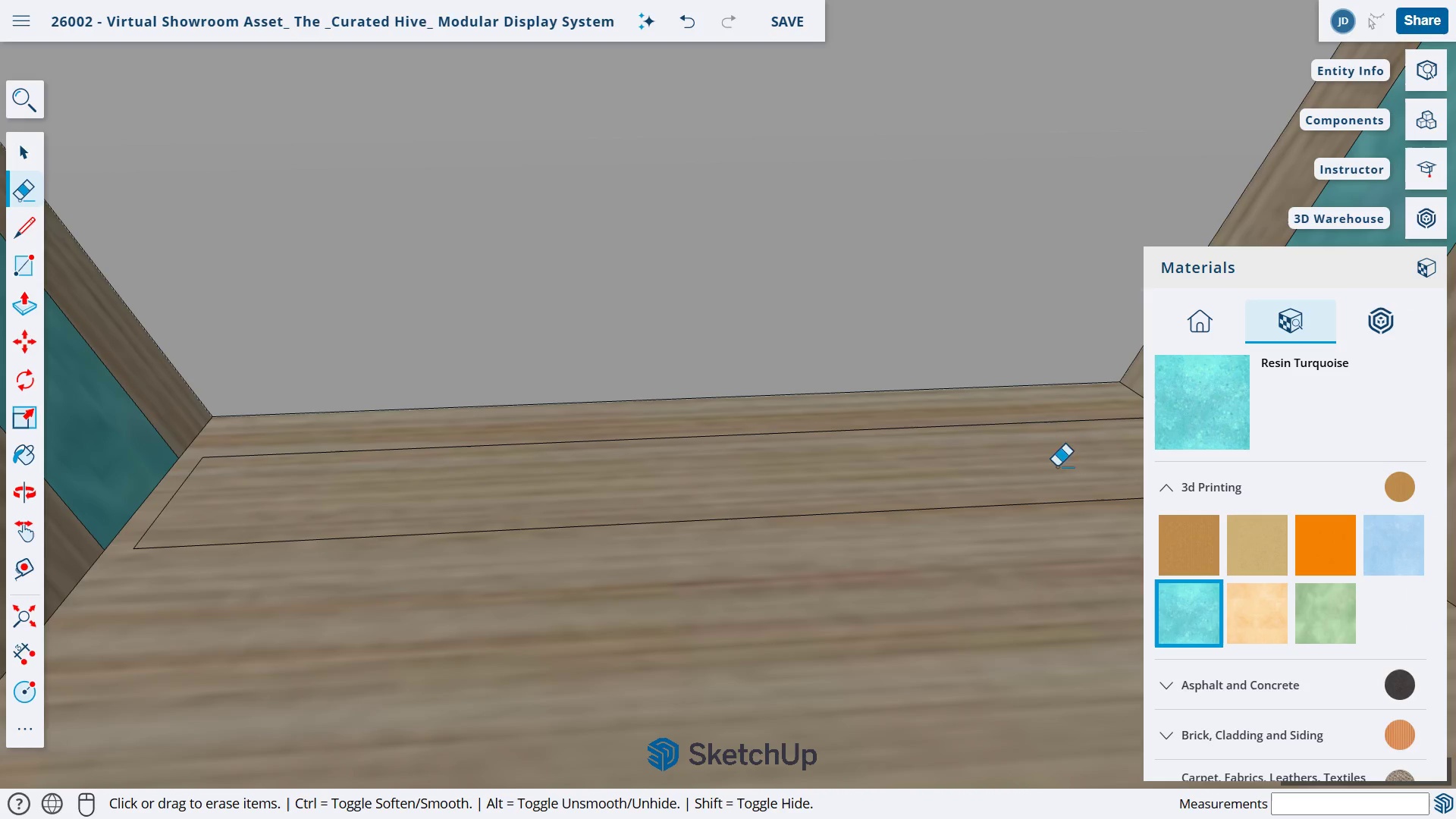 
double_click([948, 494])
 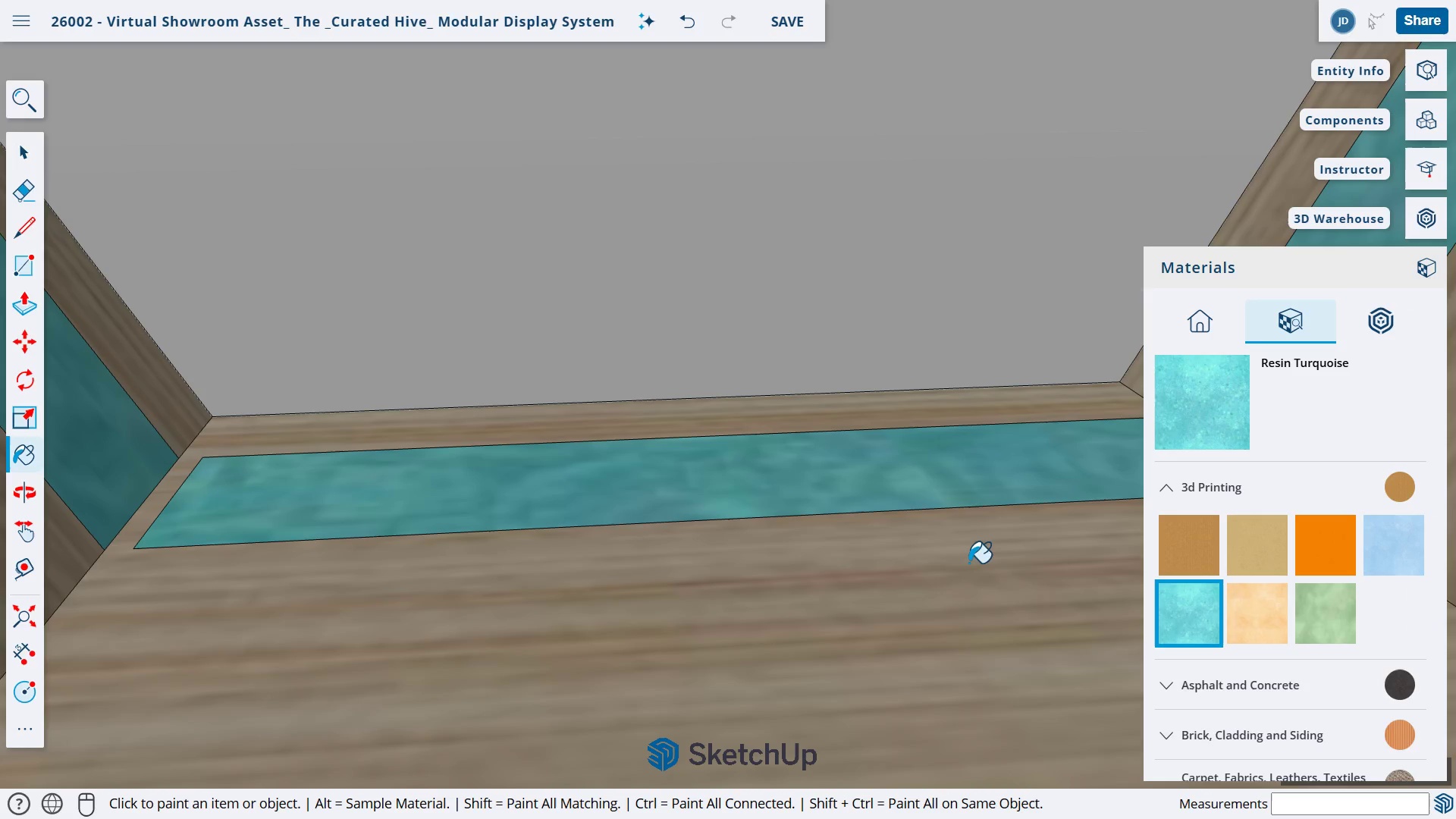 
key(Escape)
 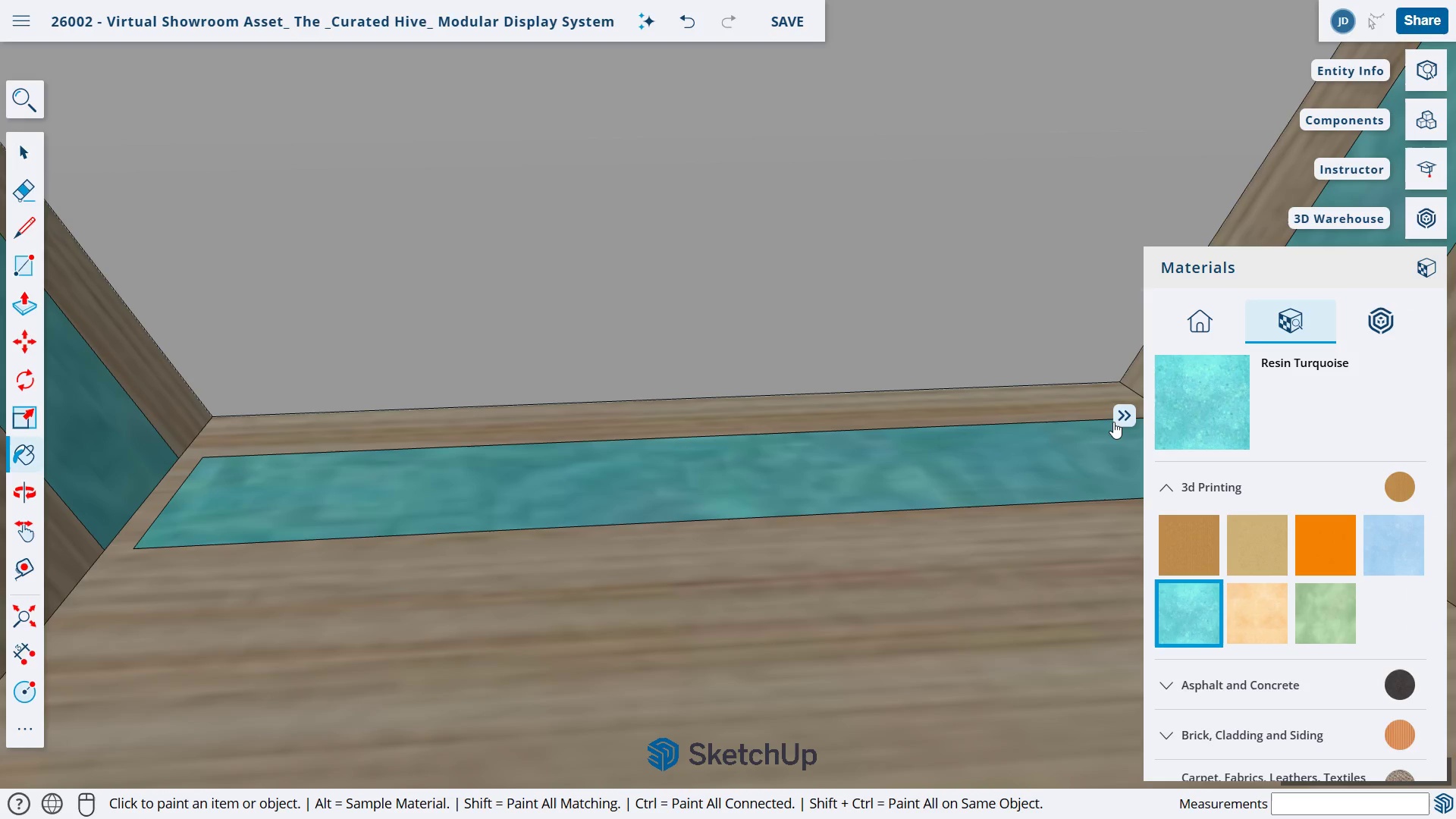 
left_click([1113, 421])
 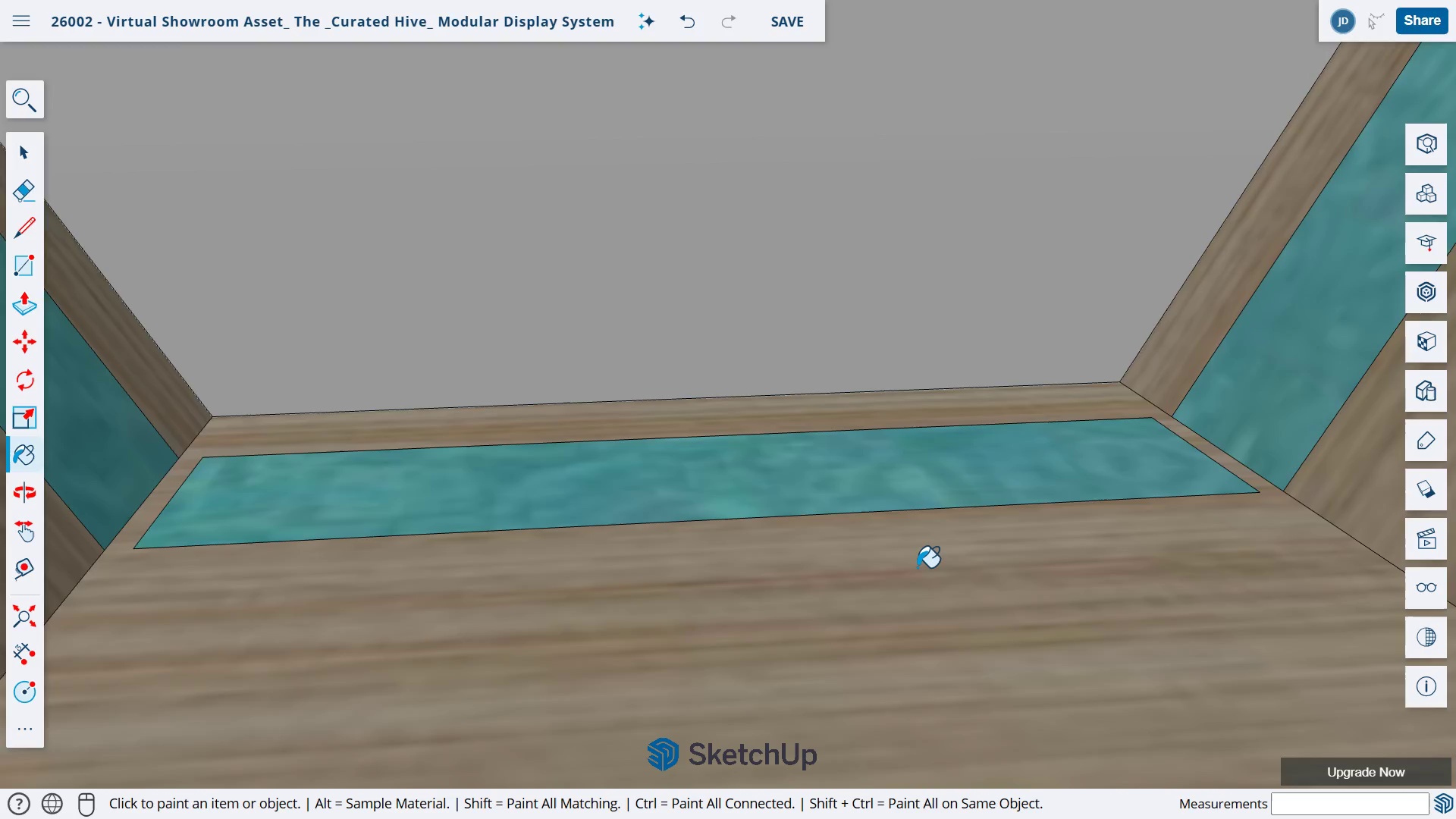 
scroll: coordinate [921, 566], scroll_direction: down, amount: 13.0
 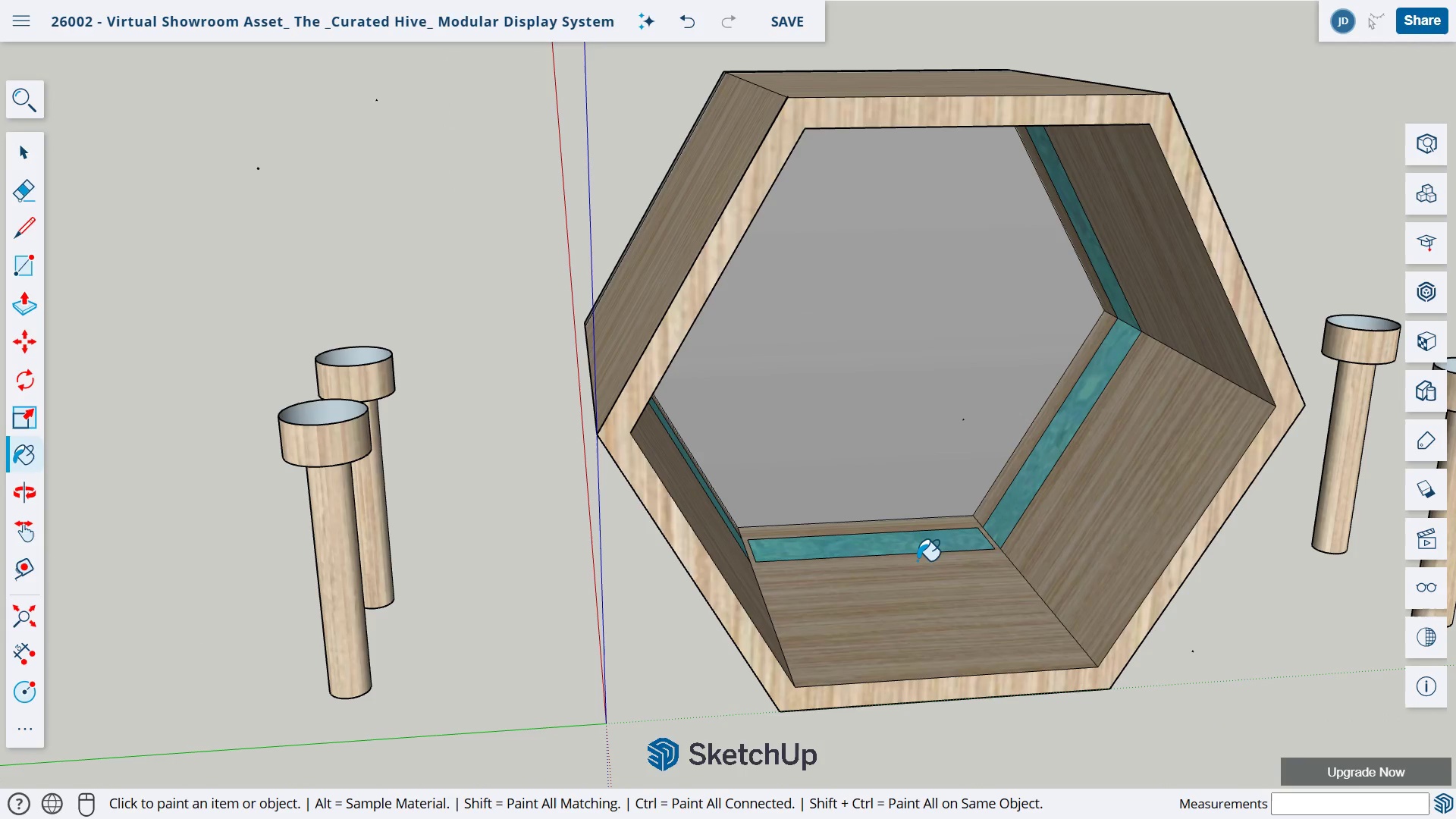 
scroll: coordinate [914, 557], scroll_direction: up, amount: 1.0
 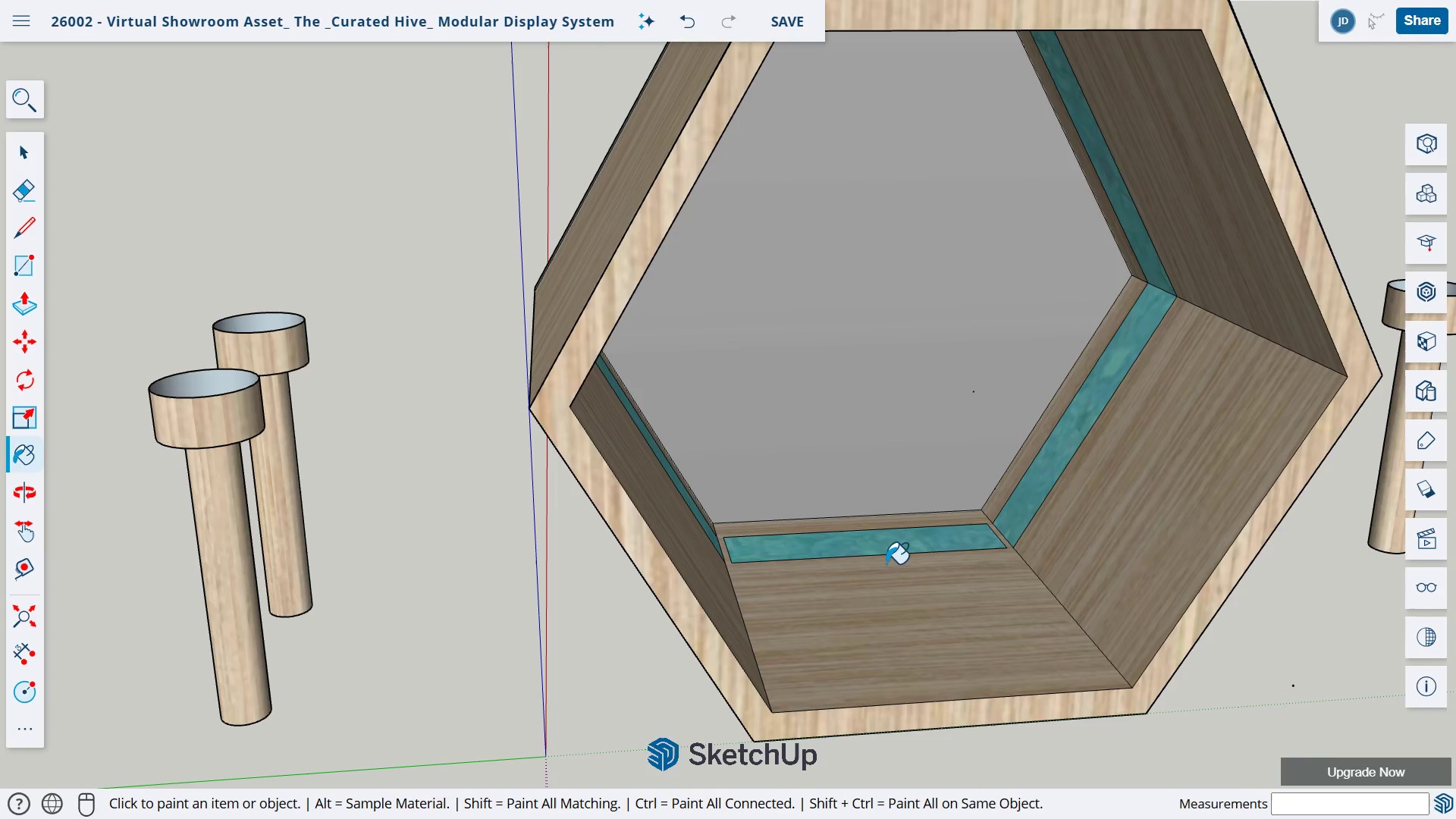 
key(O)
 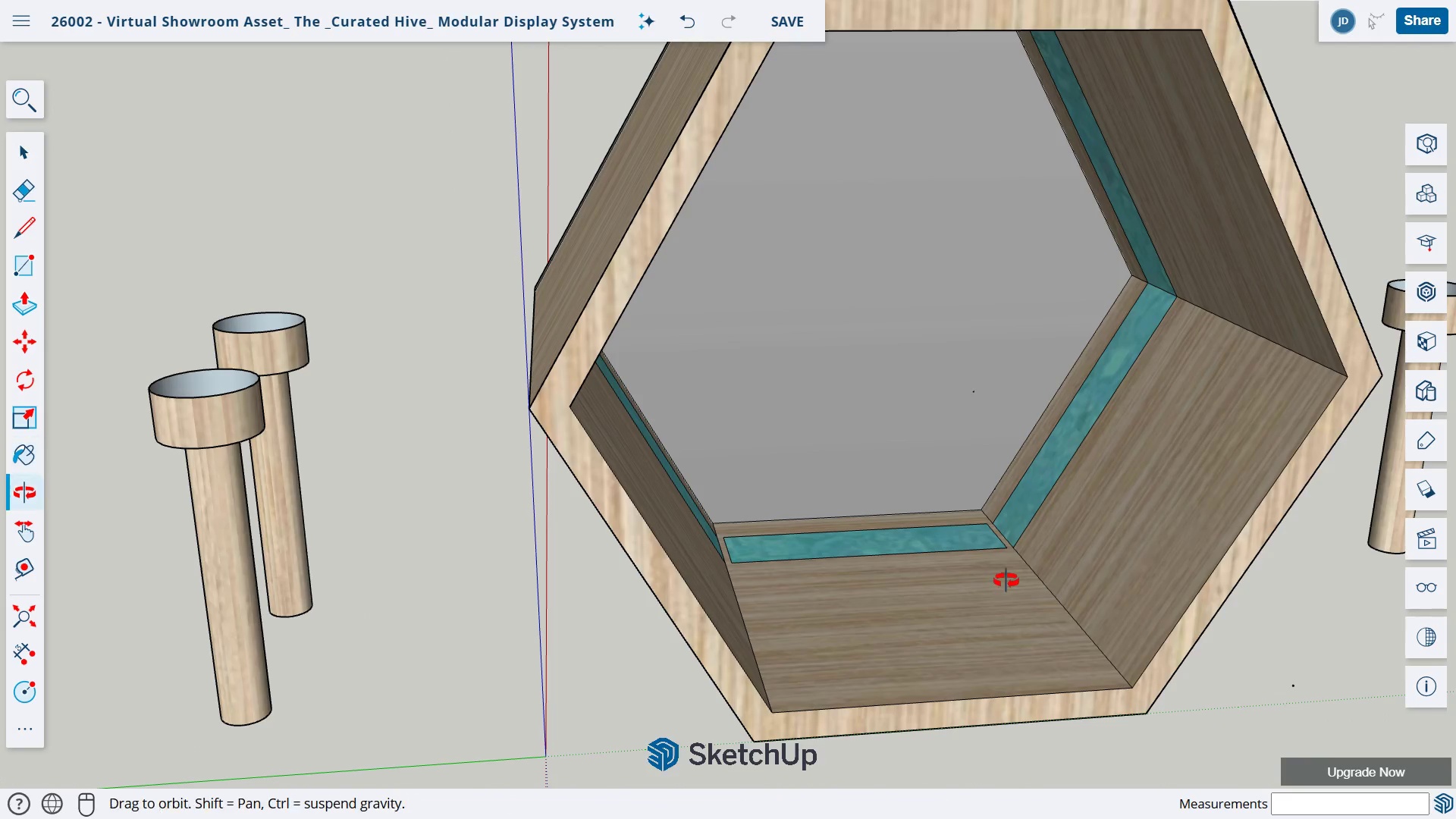 
left_click_drag(start_coordinate=[1050, 566], to_coordinate=[856, 623])
 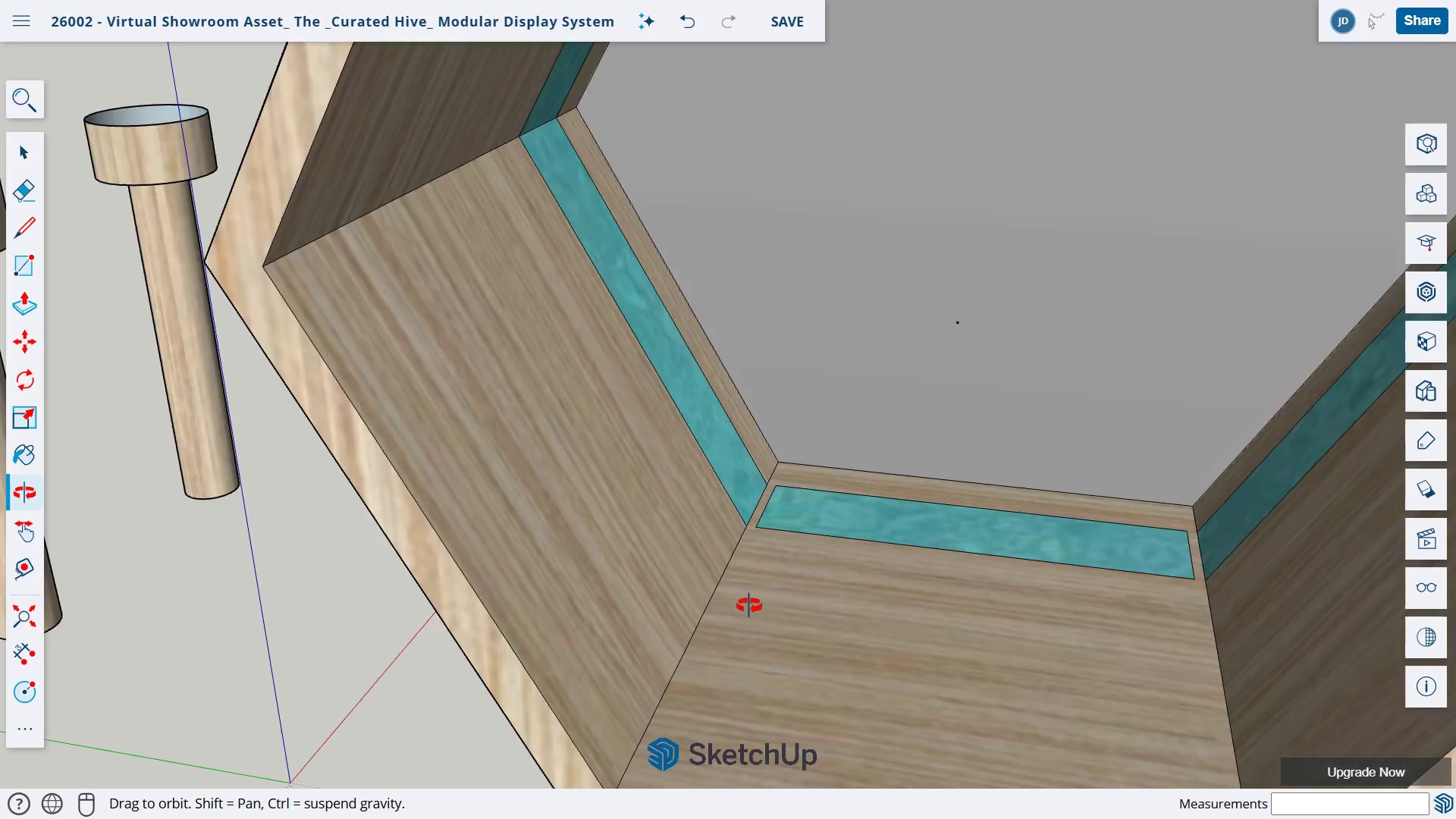 
scroll: coordinate [754, 586], scroll_direction: up, amount: 17.0
 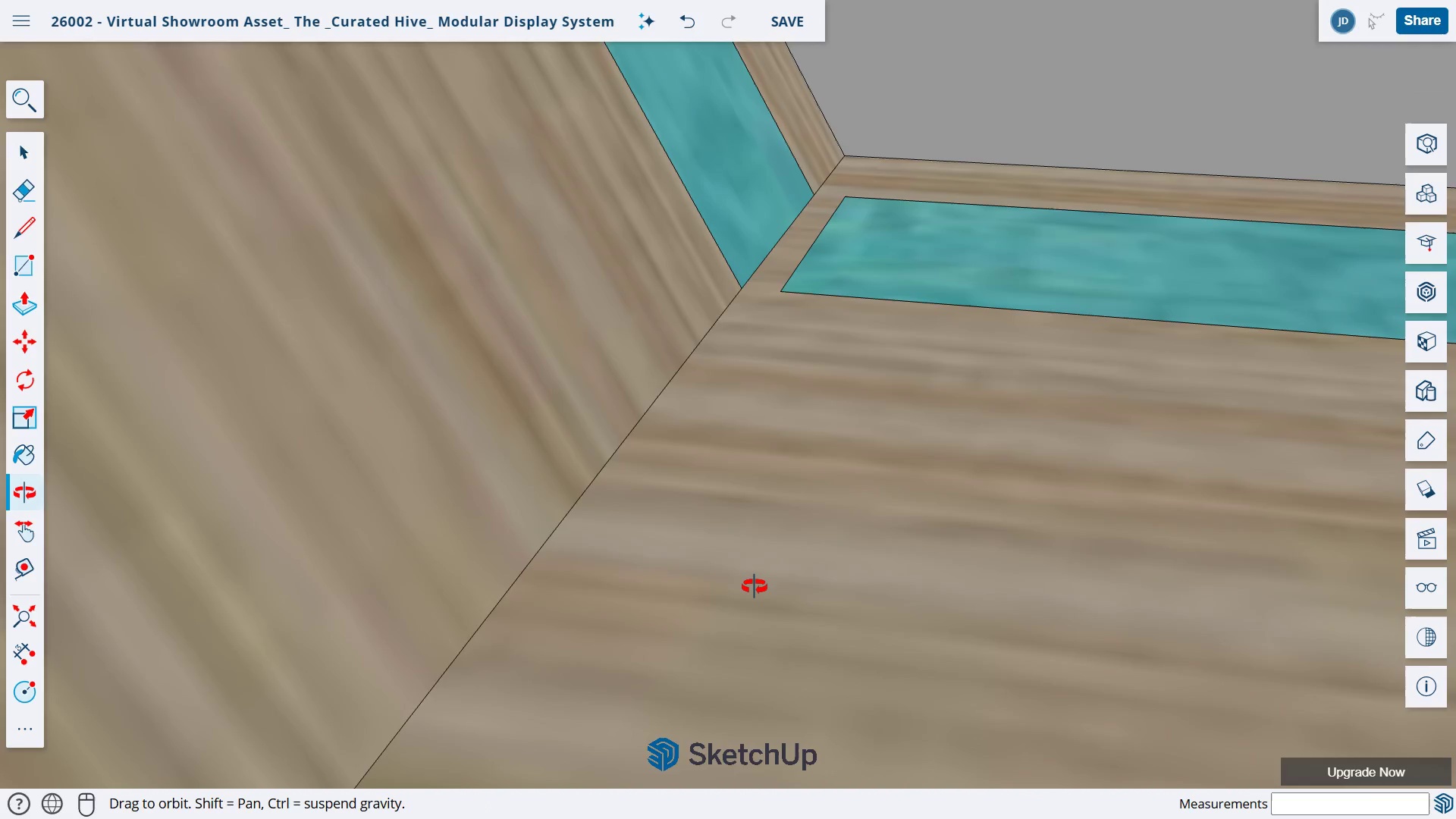 
scroll: coordinate [754, 586], scroll_direction: down, amount: 2.0
 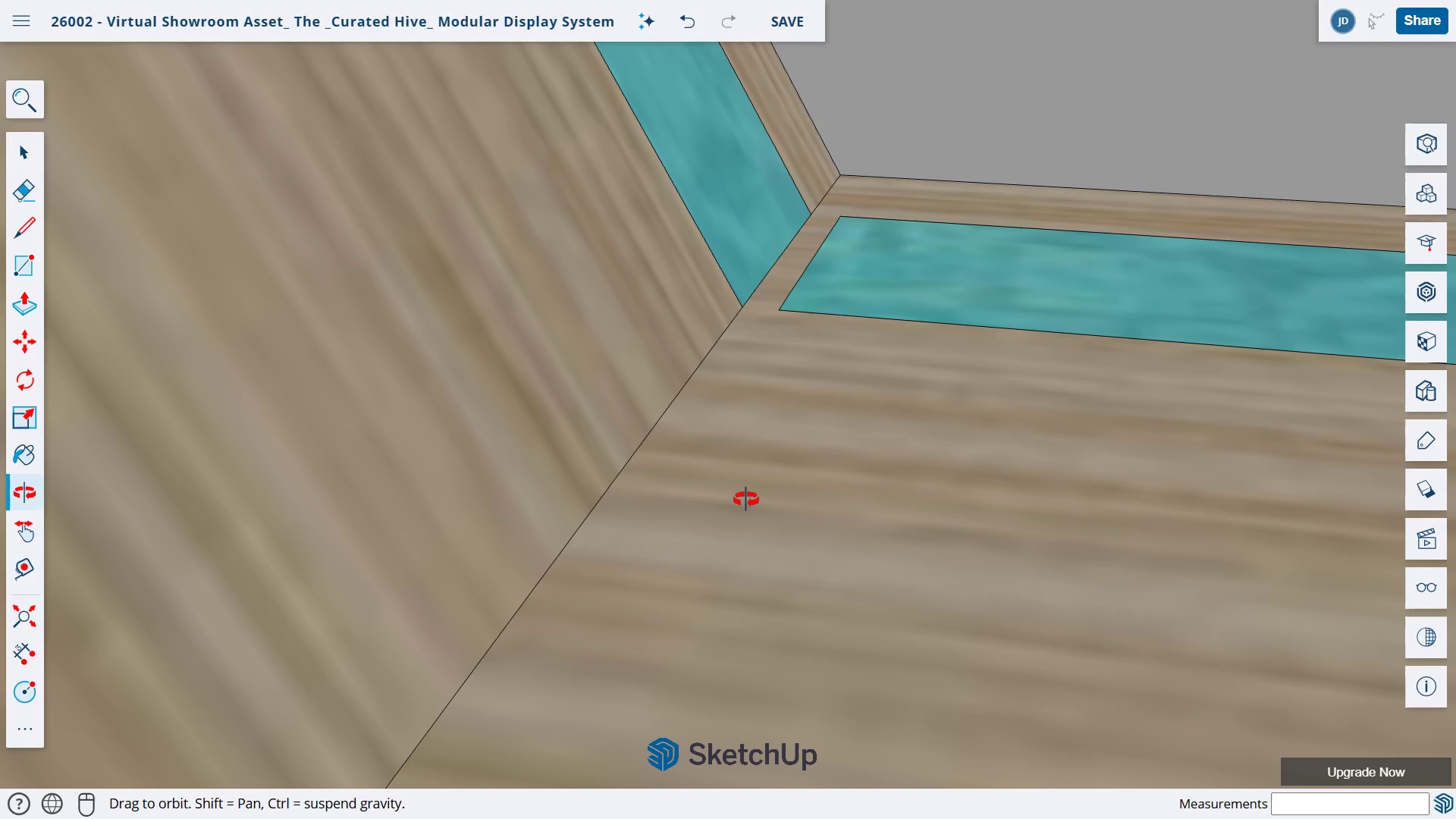 
key(H)
 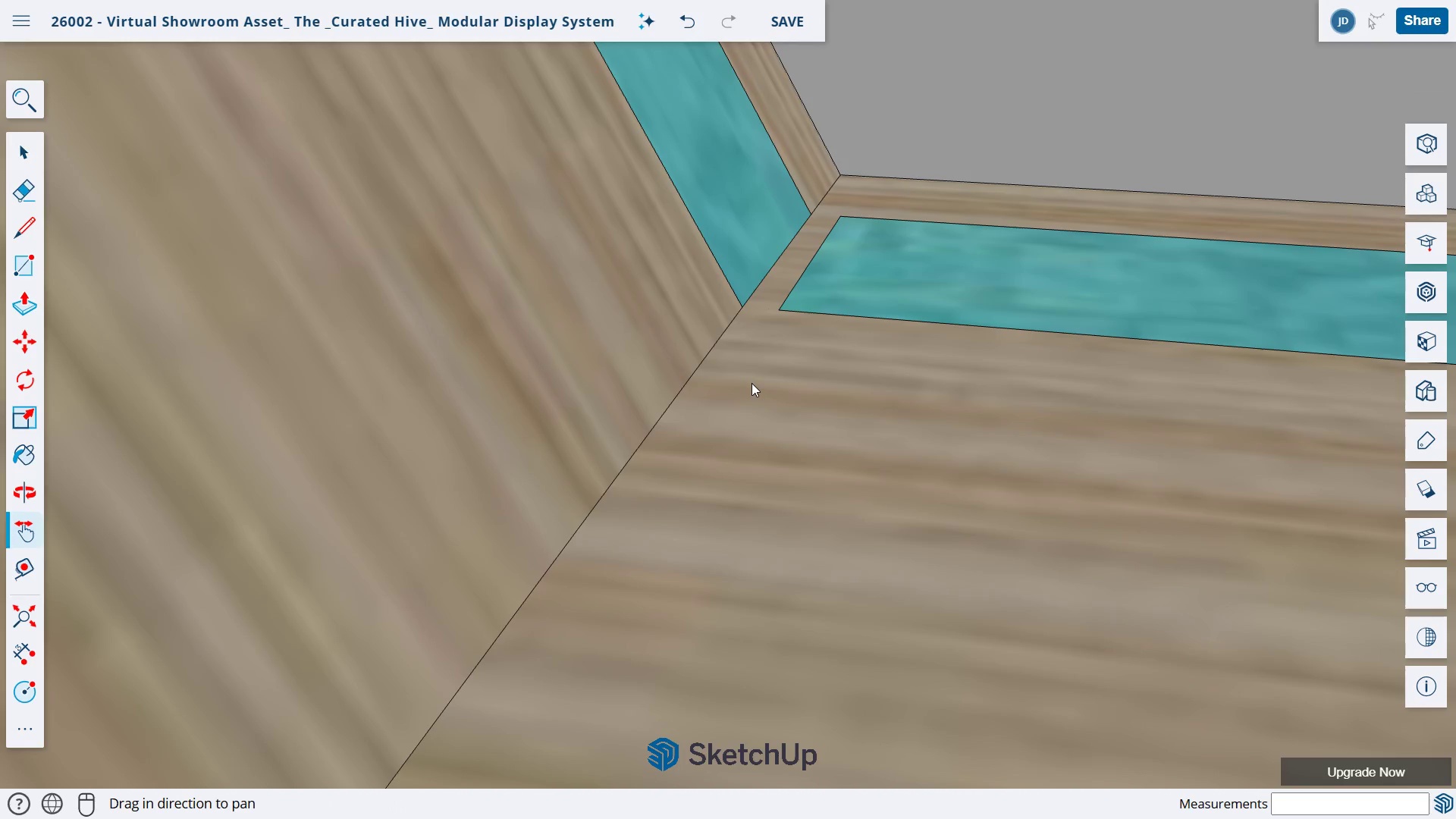 
left_click_drag(start_coordinate=[752, 383], to_coordinate=[735, 766])
 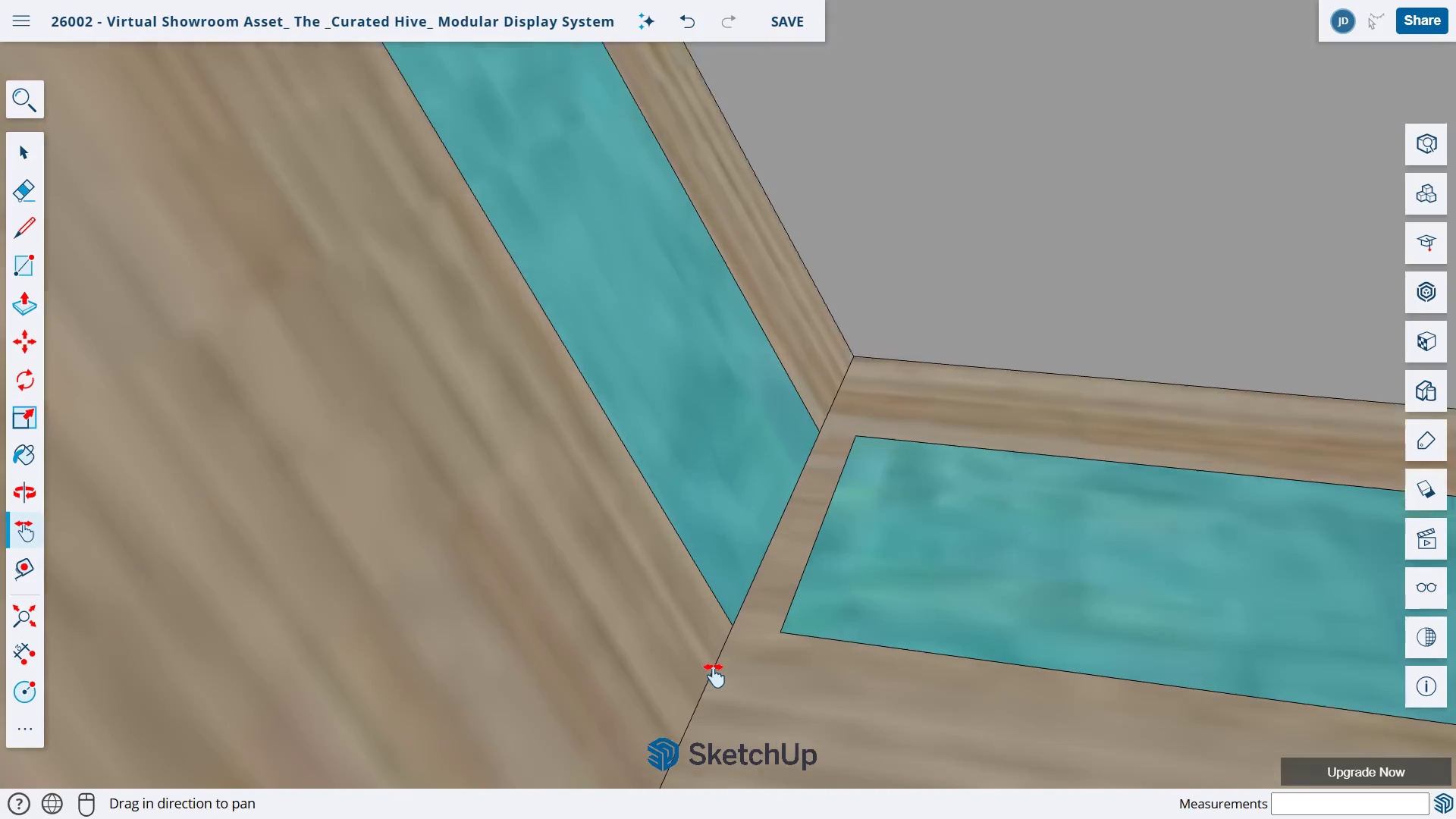 
scroll: coordinate [713, 667], scroll_direction: up, amount: 5.0
 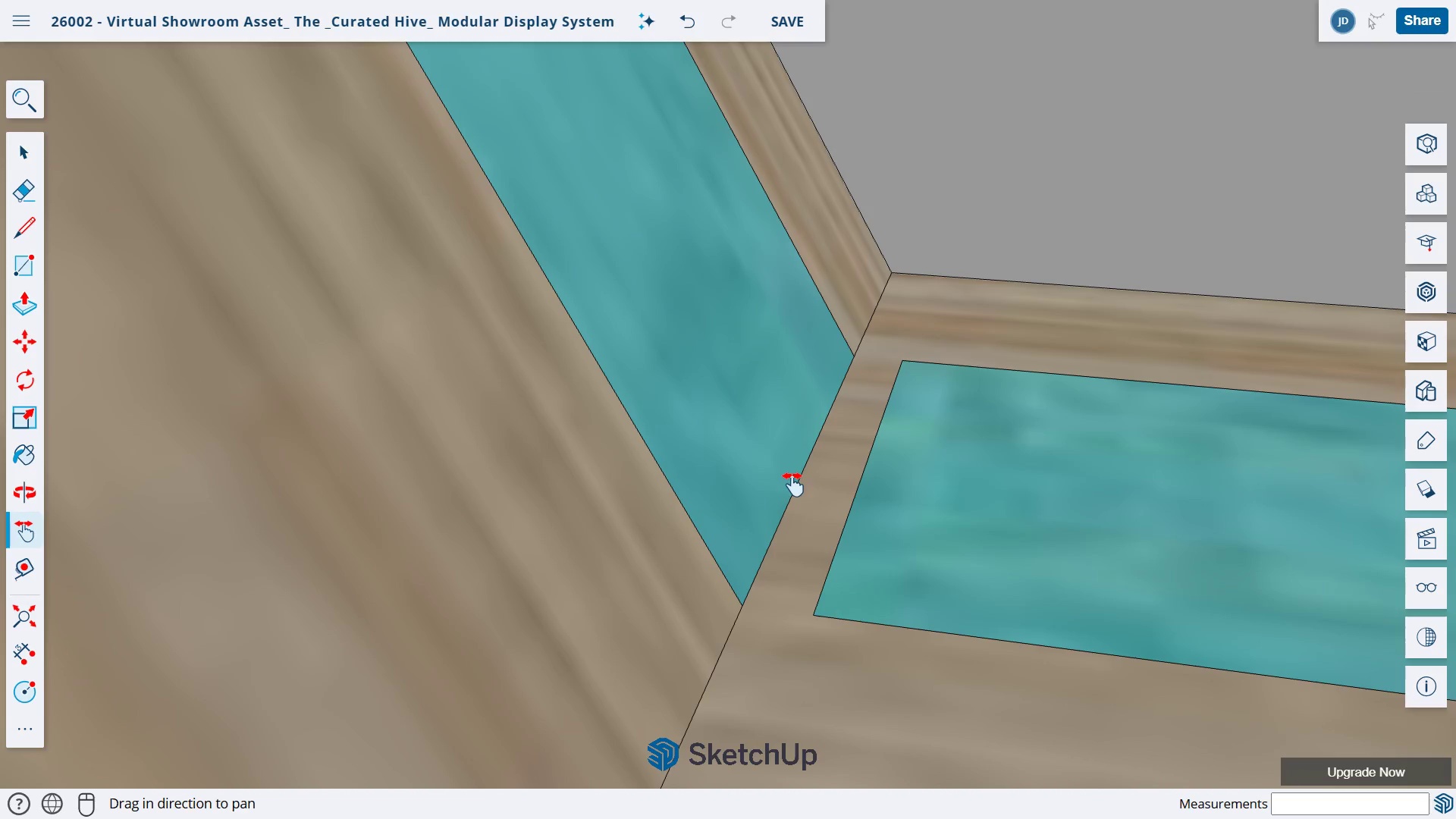 
left_click_drag(start_coordinate=[795, 469], to_coordinate=[722, 548])
 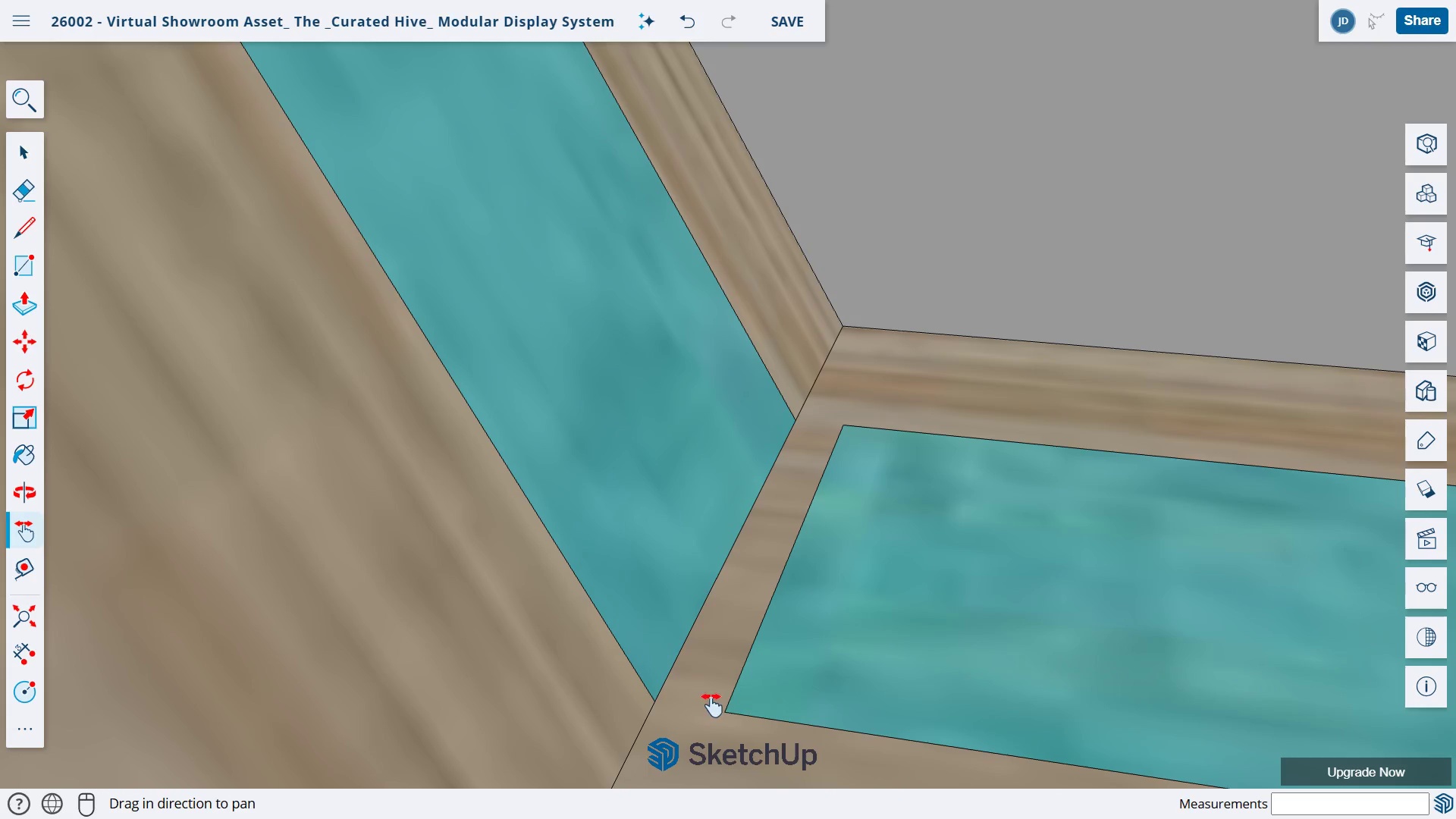 
key(L)
 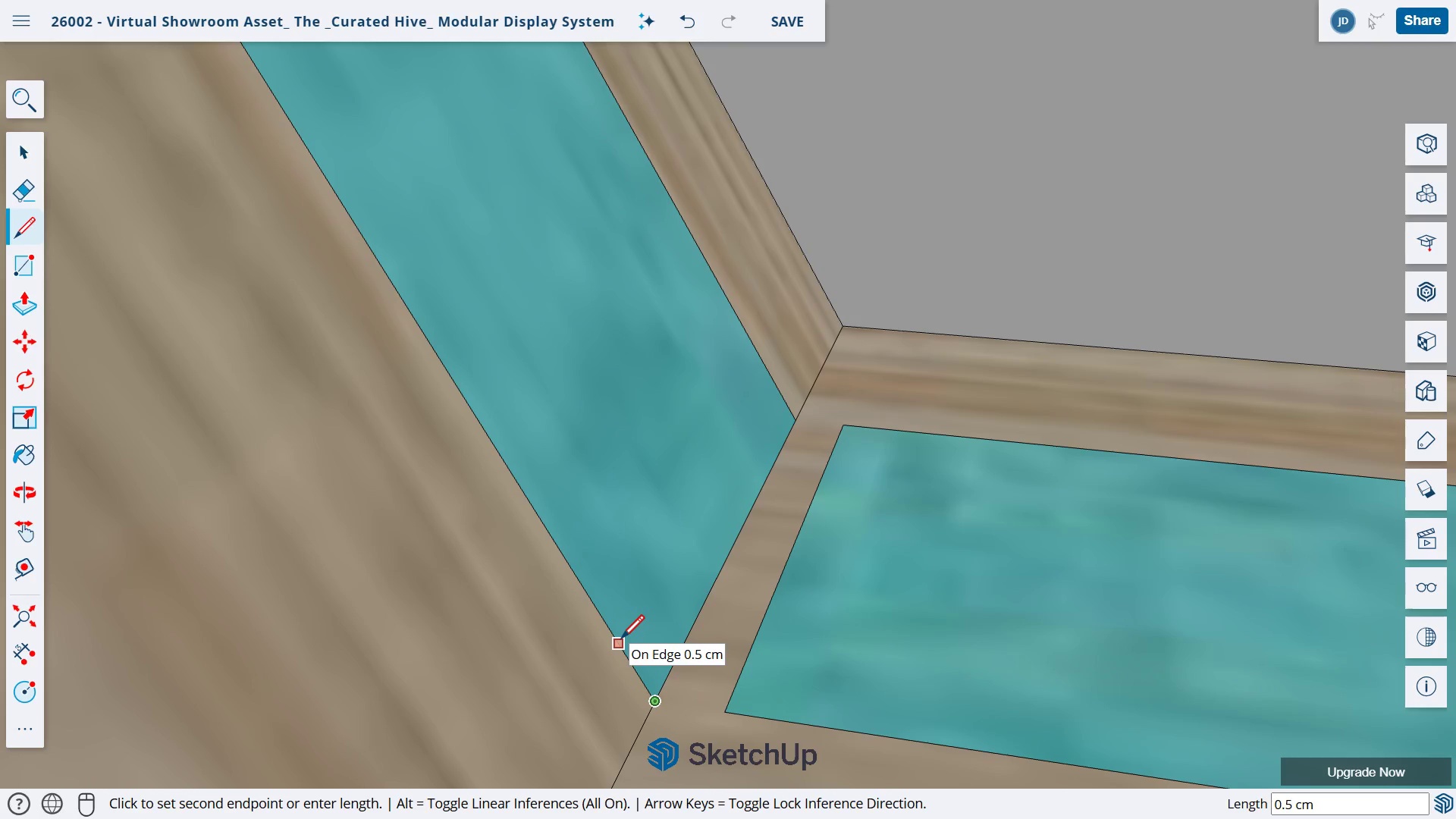 
left_click([618, 645])
 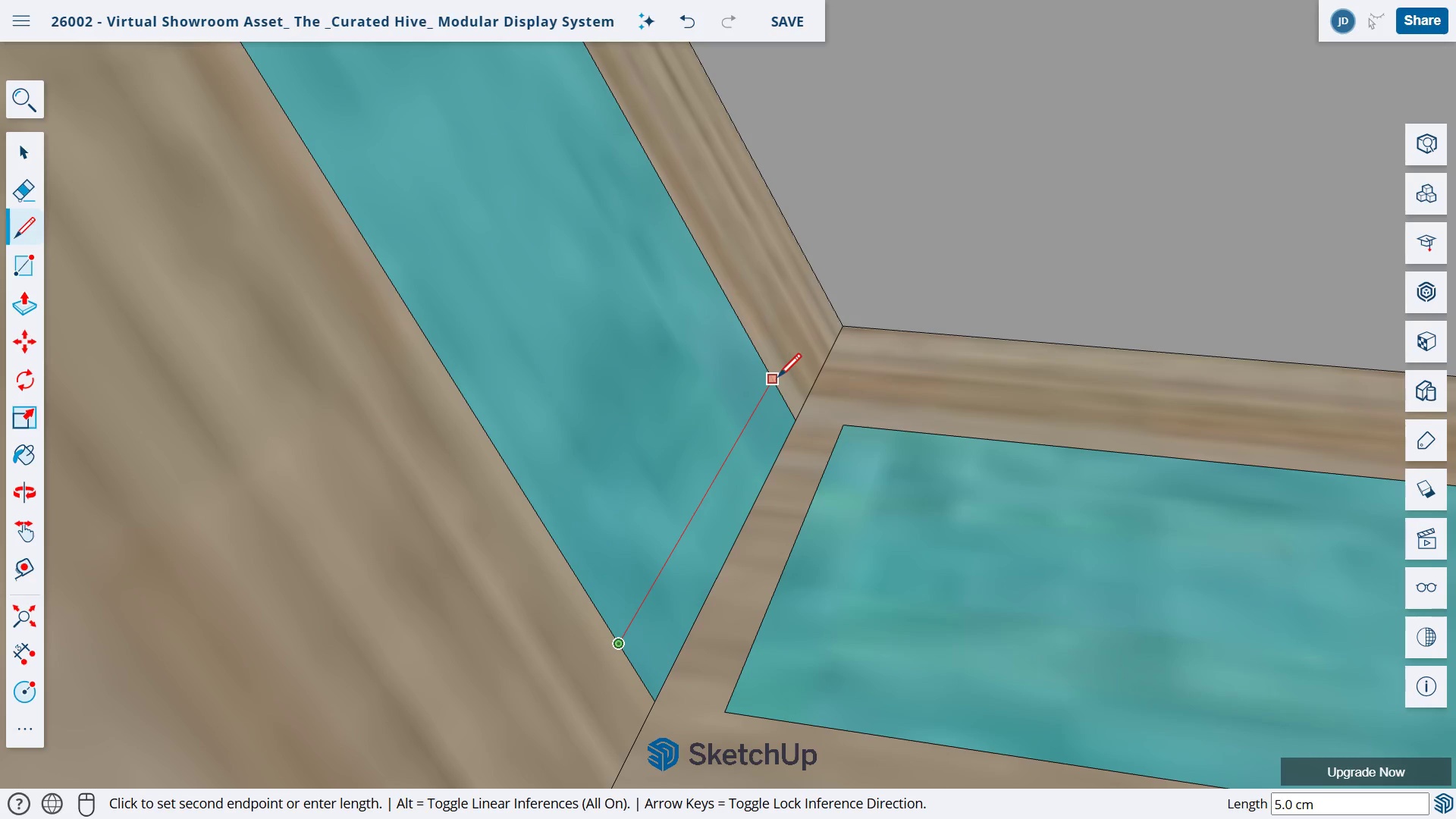 
left_click([772, 379])
 